 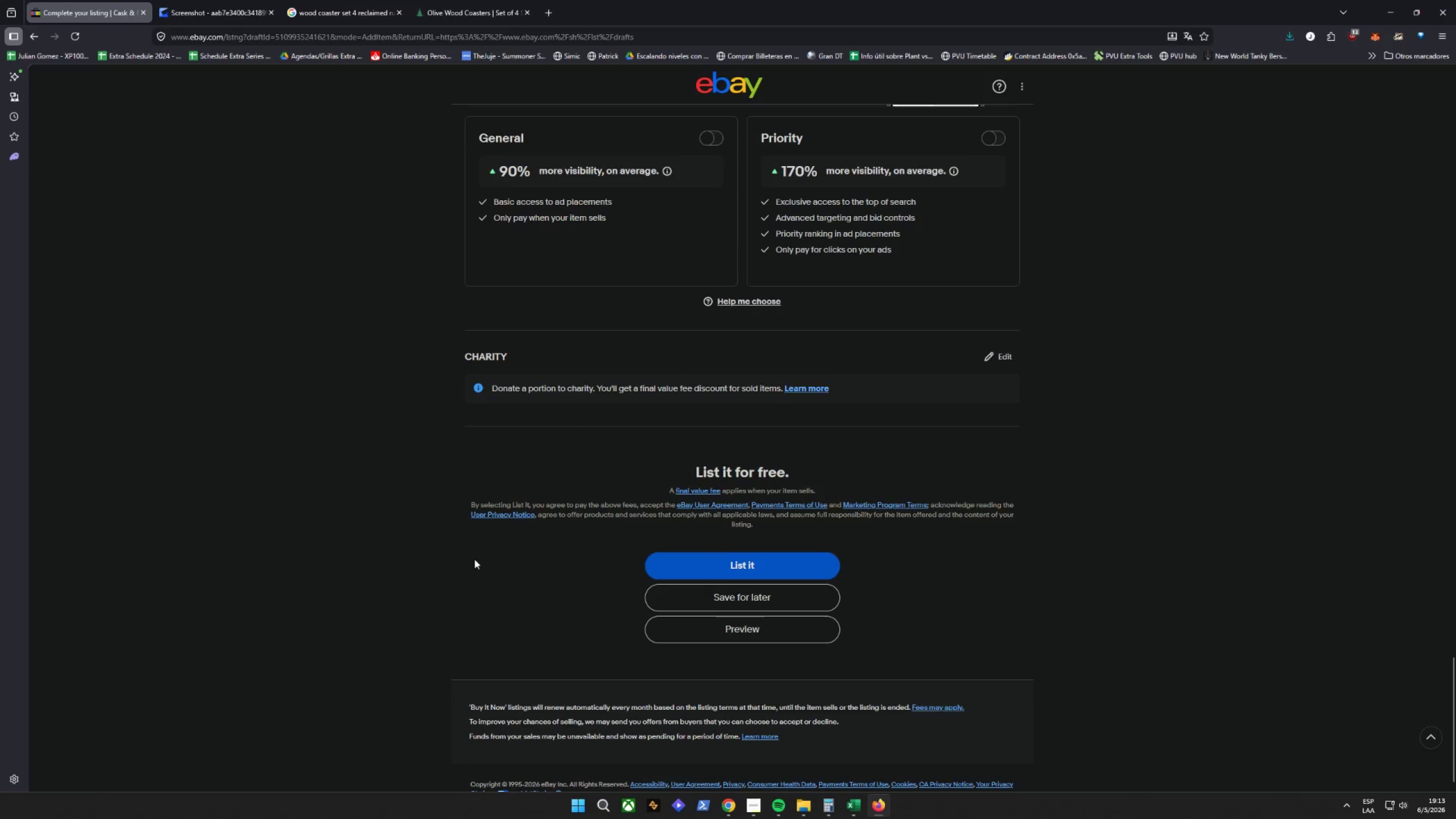 
scroll: coordinate [386, 444], scroll_direction: up, amount: 1.0
 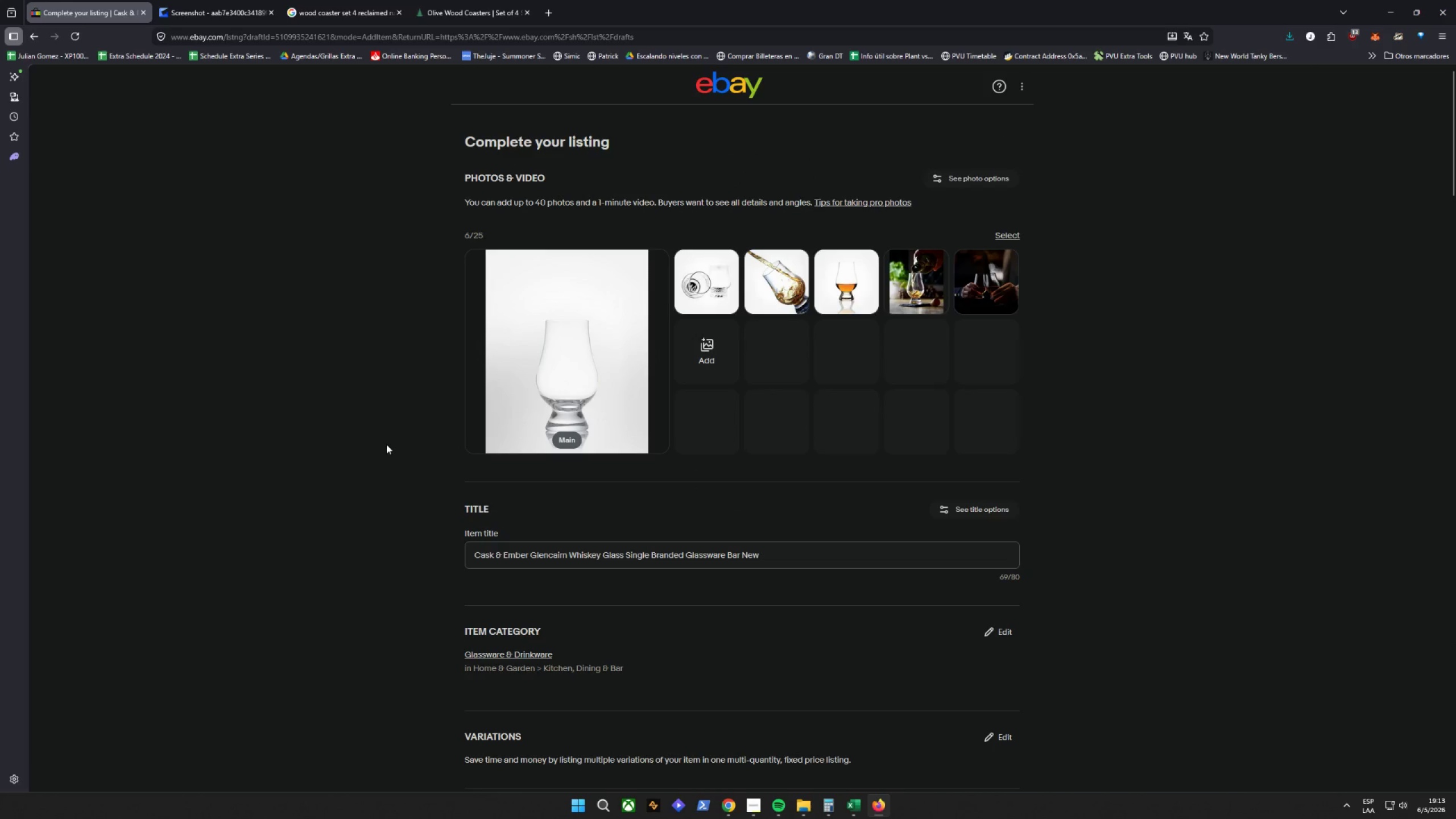 
scroll: coordinate [394, 461], scroll_direction: down, amount: 32.0
 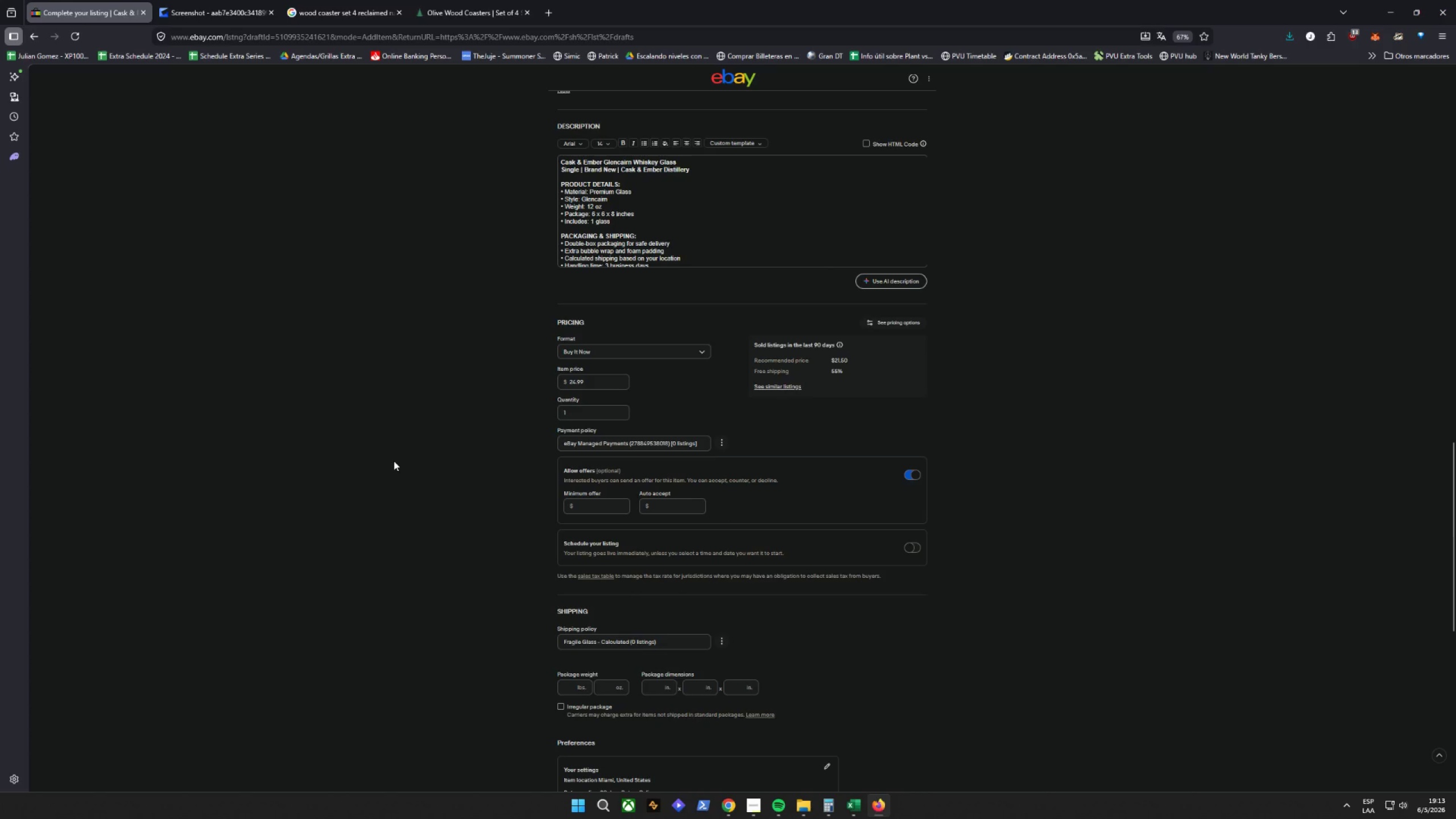 
scroll: coordinate [394, 461], scroll_direction: none, amount: 0.0
 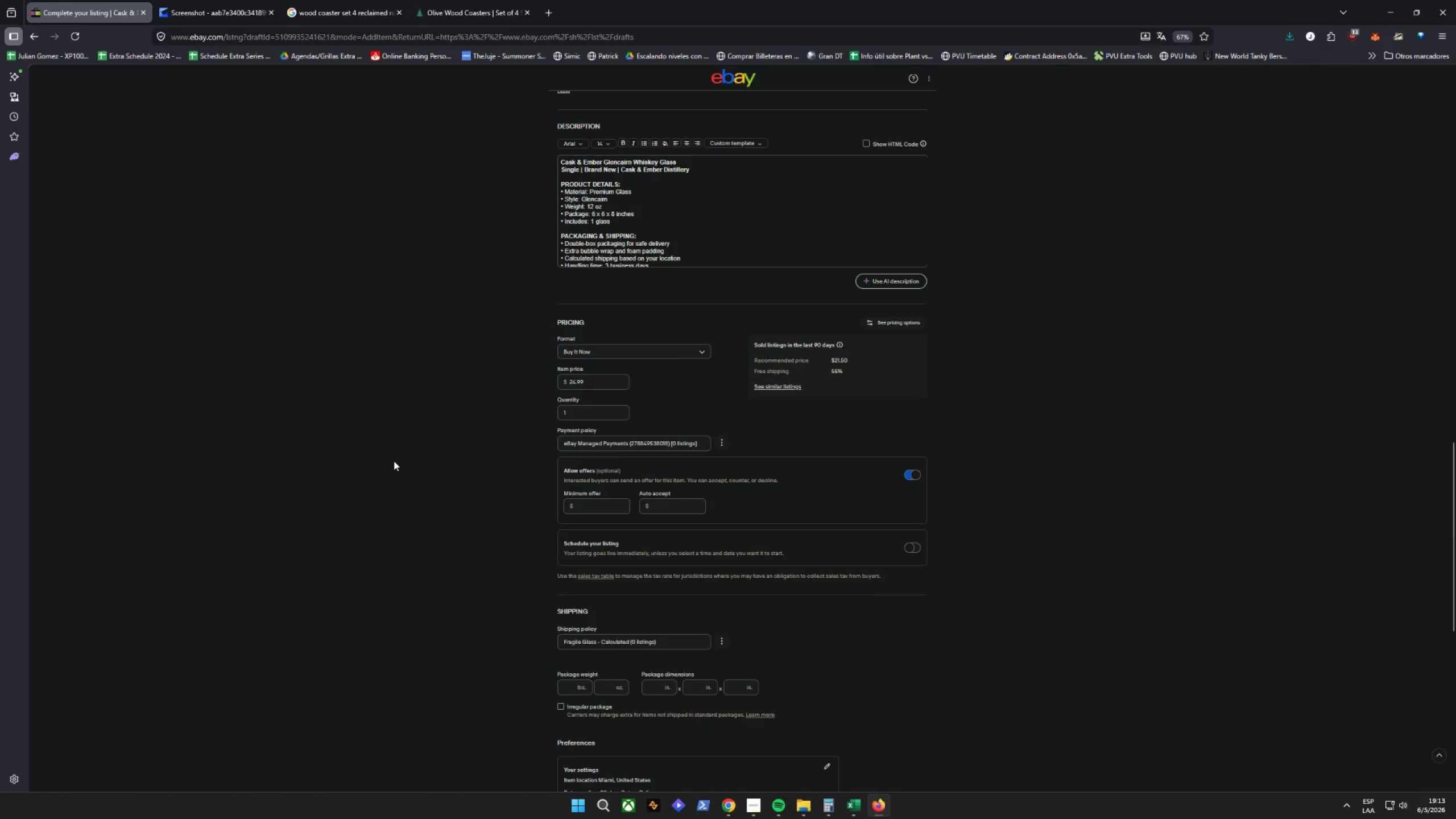 
hold_key(key=ControlLeft, duration=0.66)
scroll: coordinate [394, 461], scroll_direction: up, amount: 2.0
 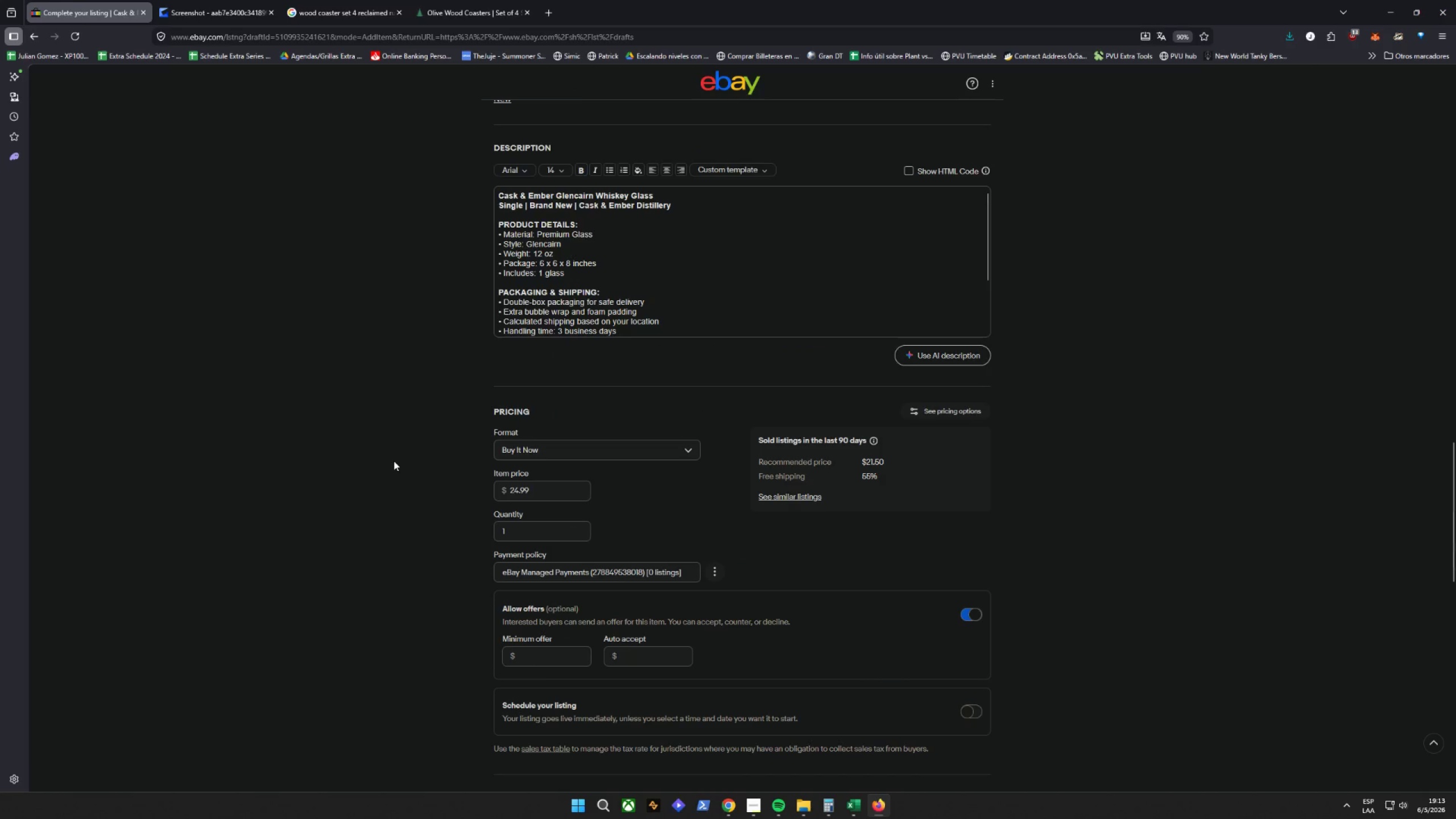 
scroll: coordinate [394, 461], scroll_direction: down, amount: 2.0
 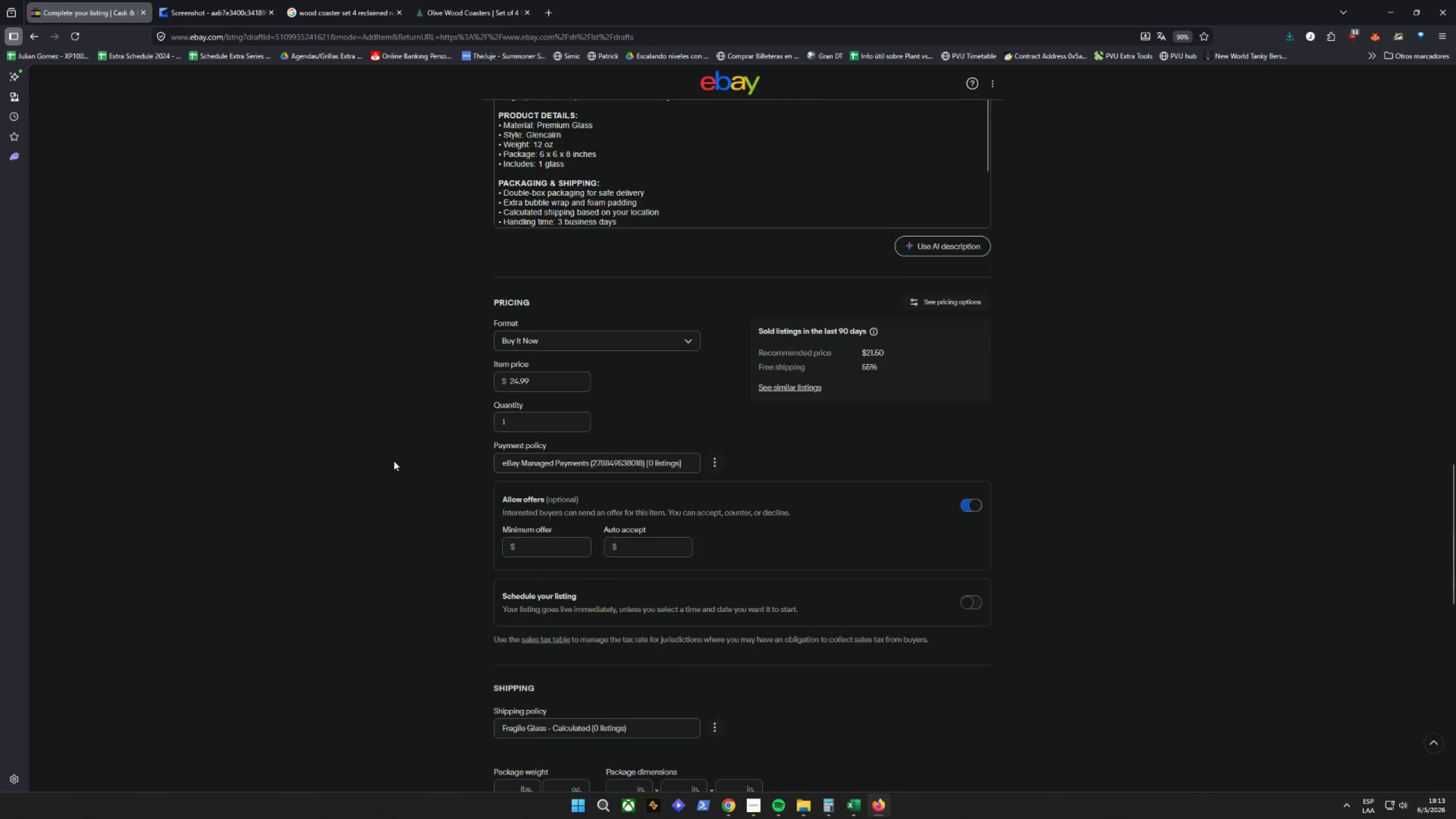 
hold_key(key=ControlLeft, duration=1.34)
scroll: coordinate [394, 461], scroll_direction: up, amount: 3.0
 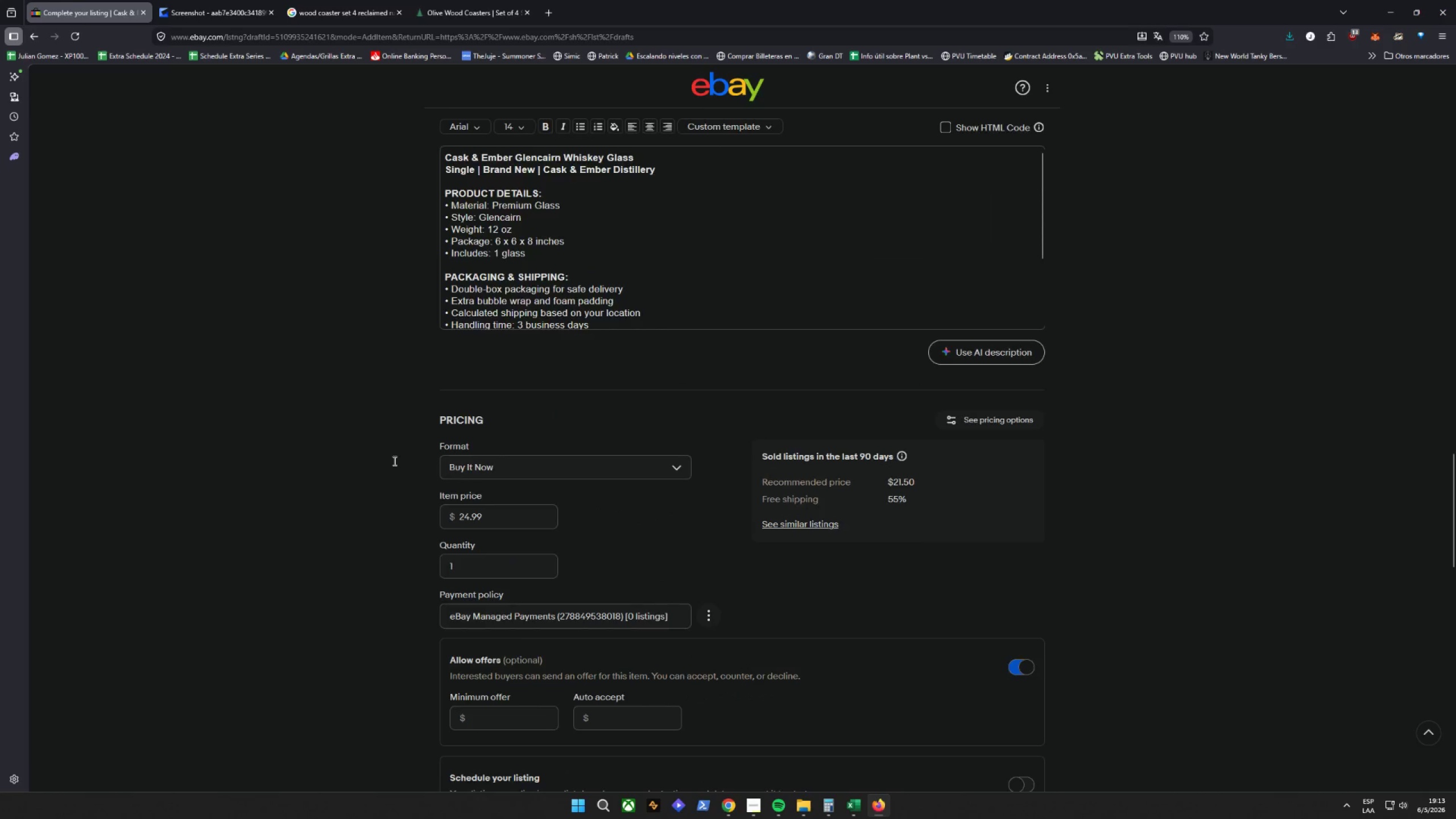 
scroll: coordinate [394, 461], scroll_direction: down, amount: 1.0
 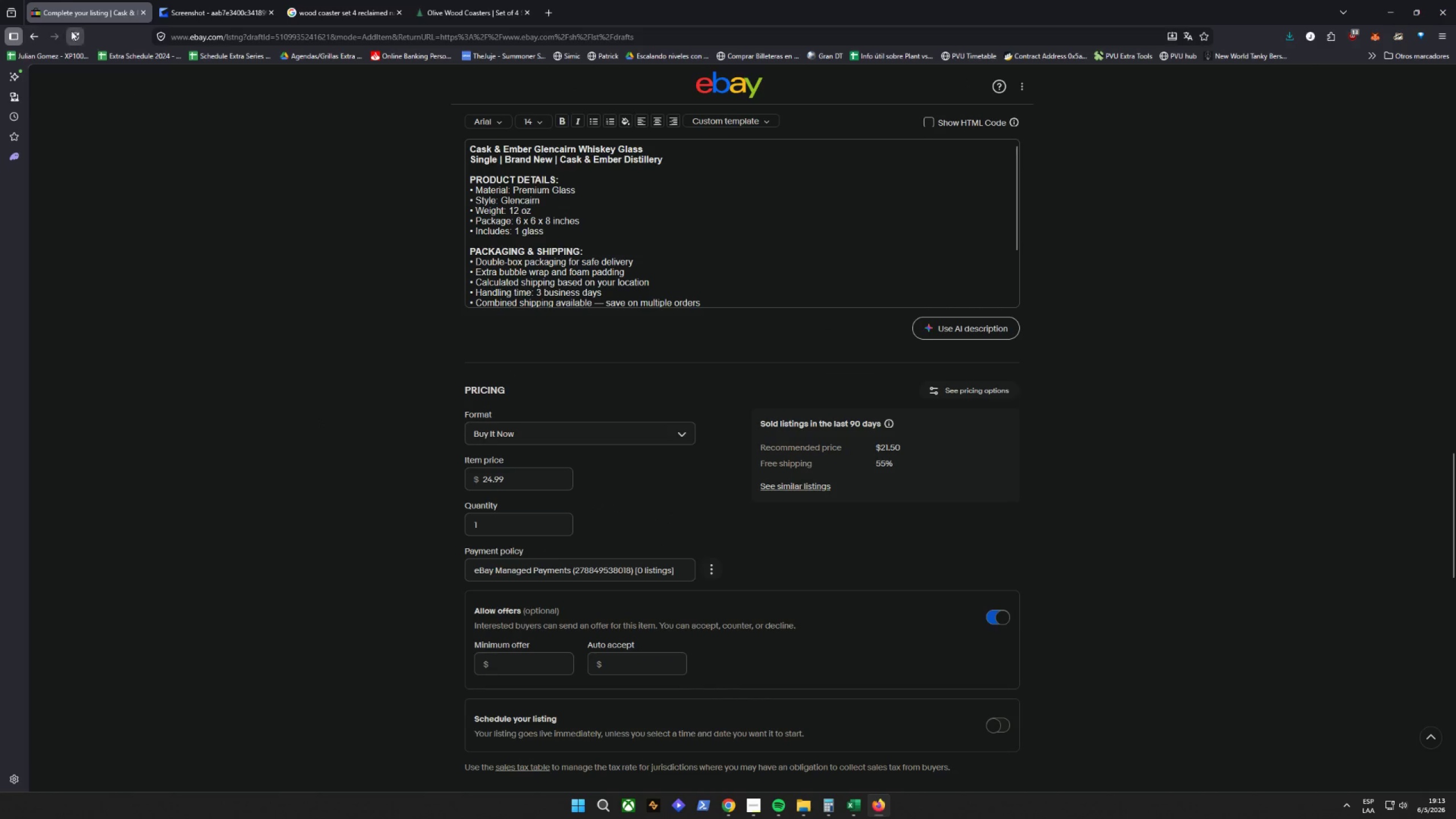 
left_click([31, 38])
 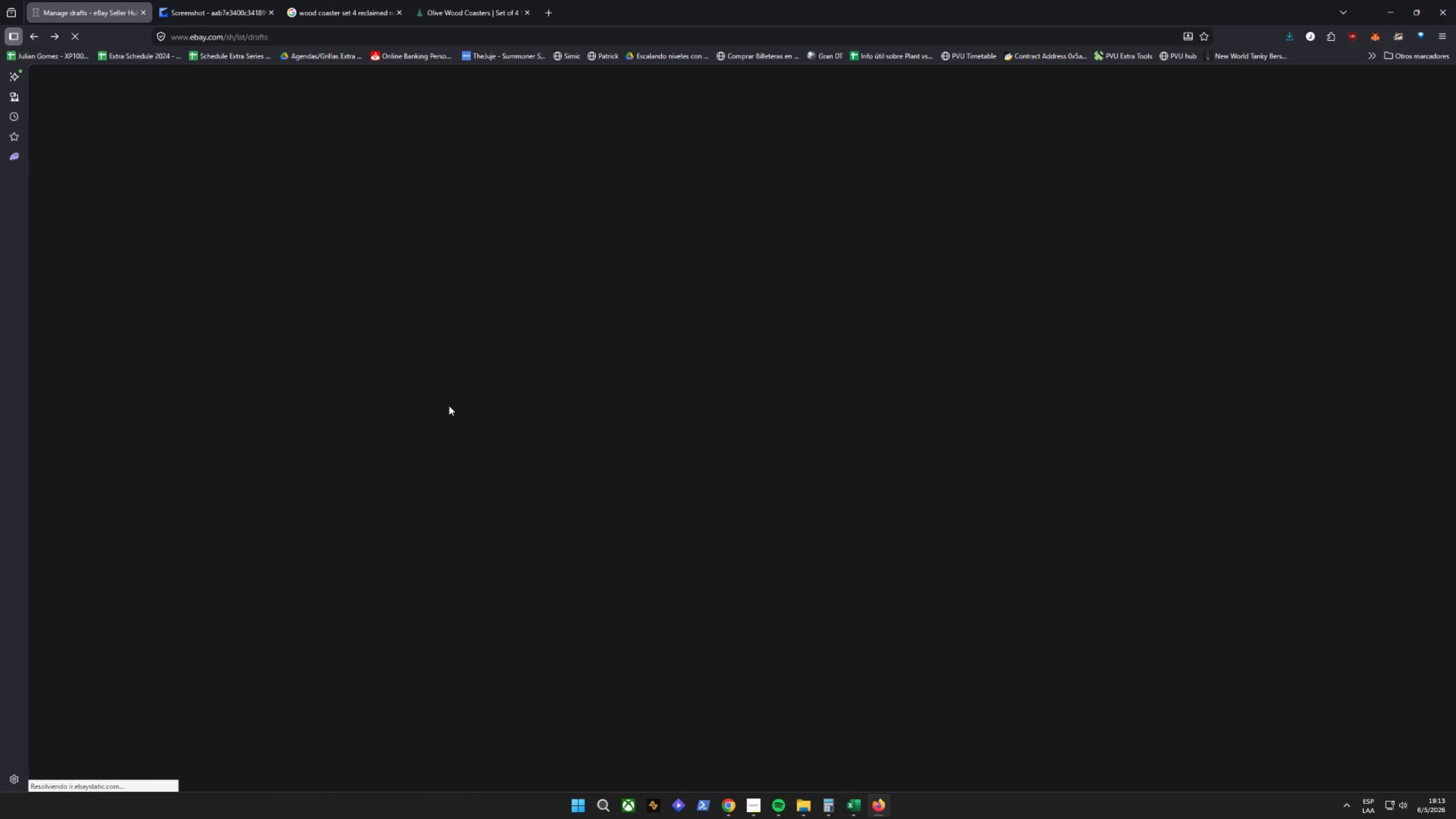 
mouse_move([448, 439])
 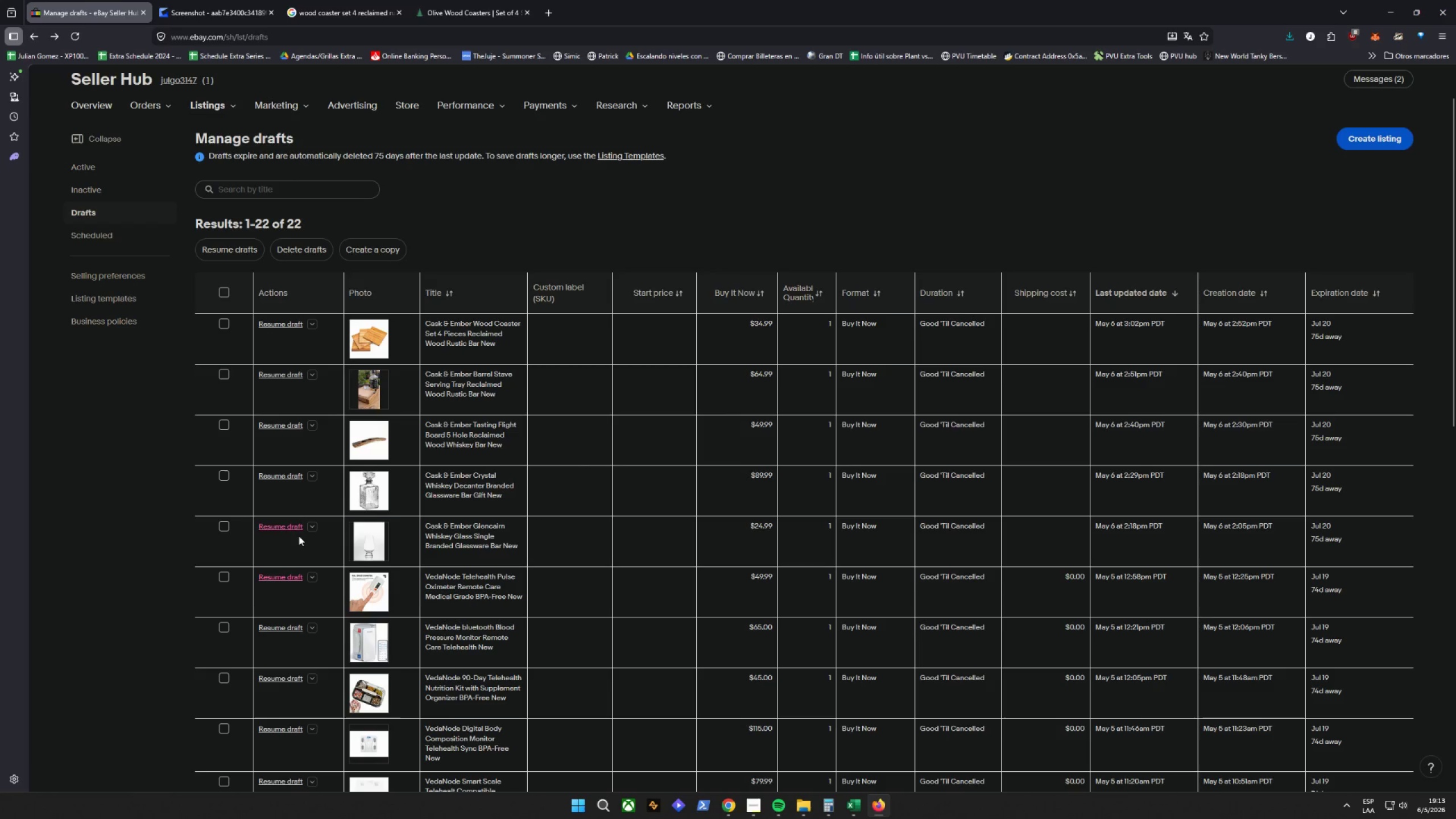 
left_click([289, 530])
 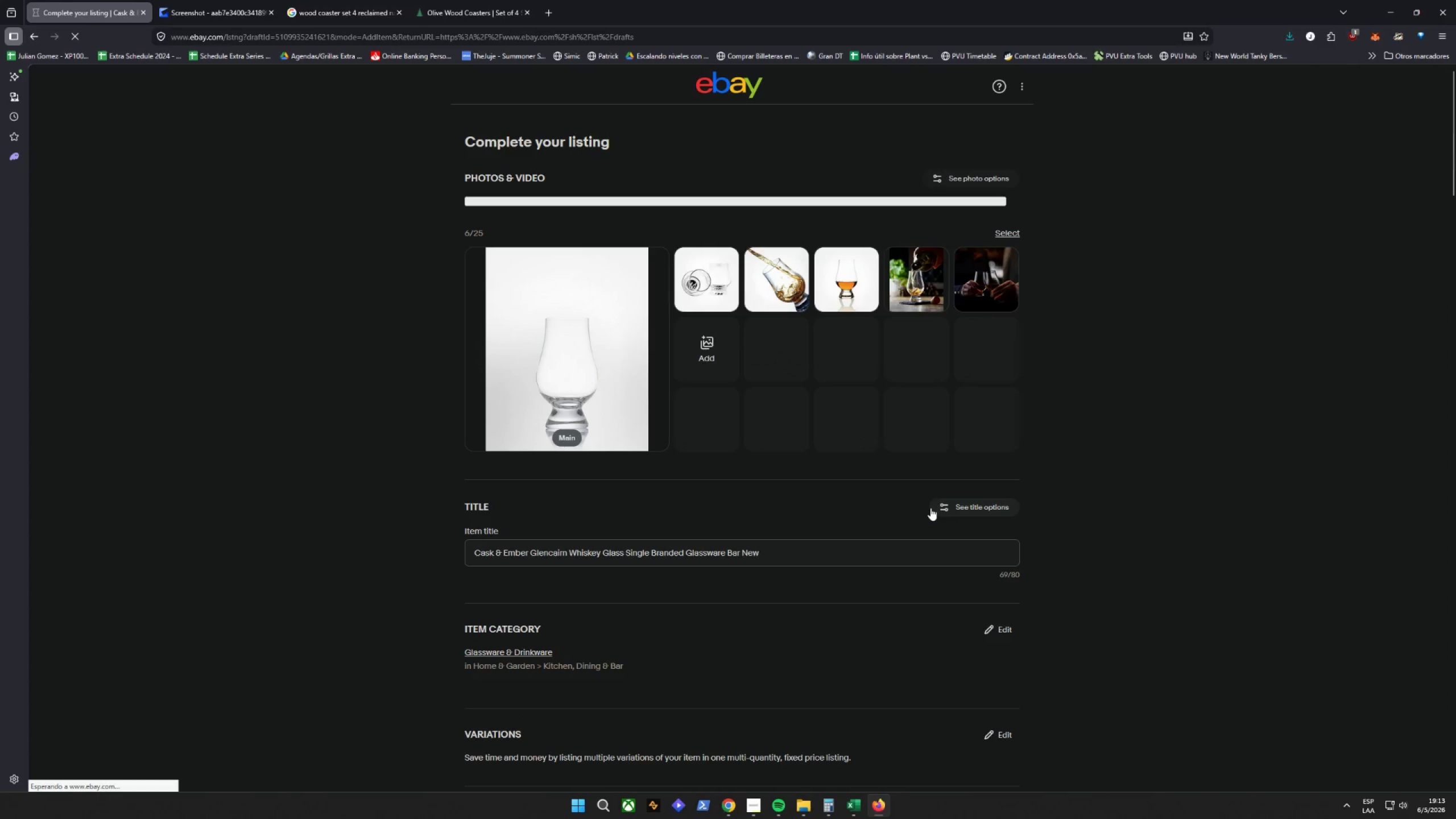 
wait(5.44)
 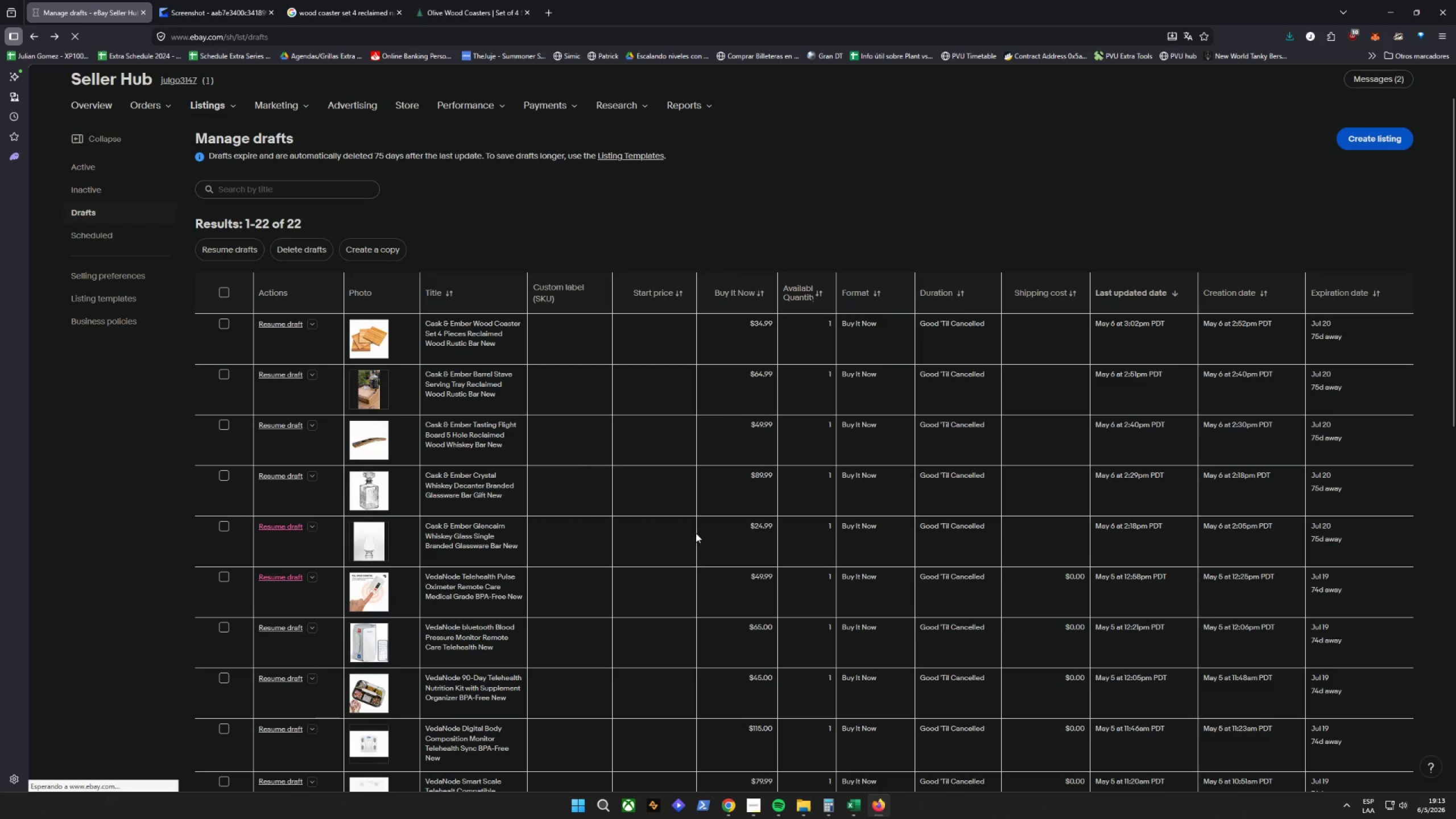 
scroll: coordinate [1081, 544], scroll_direction: down, amount: 35.0
 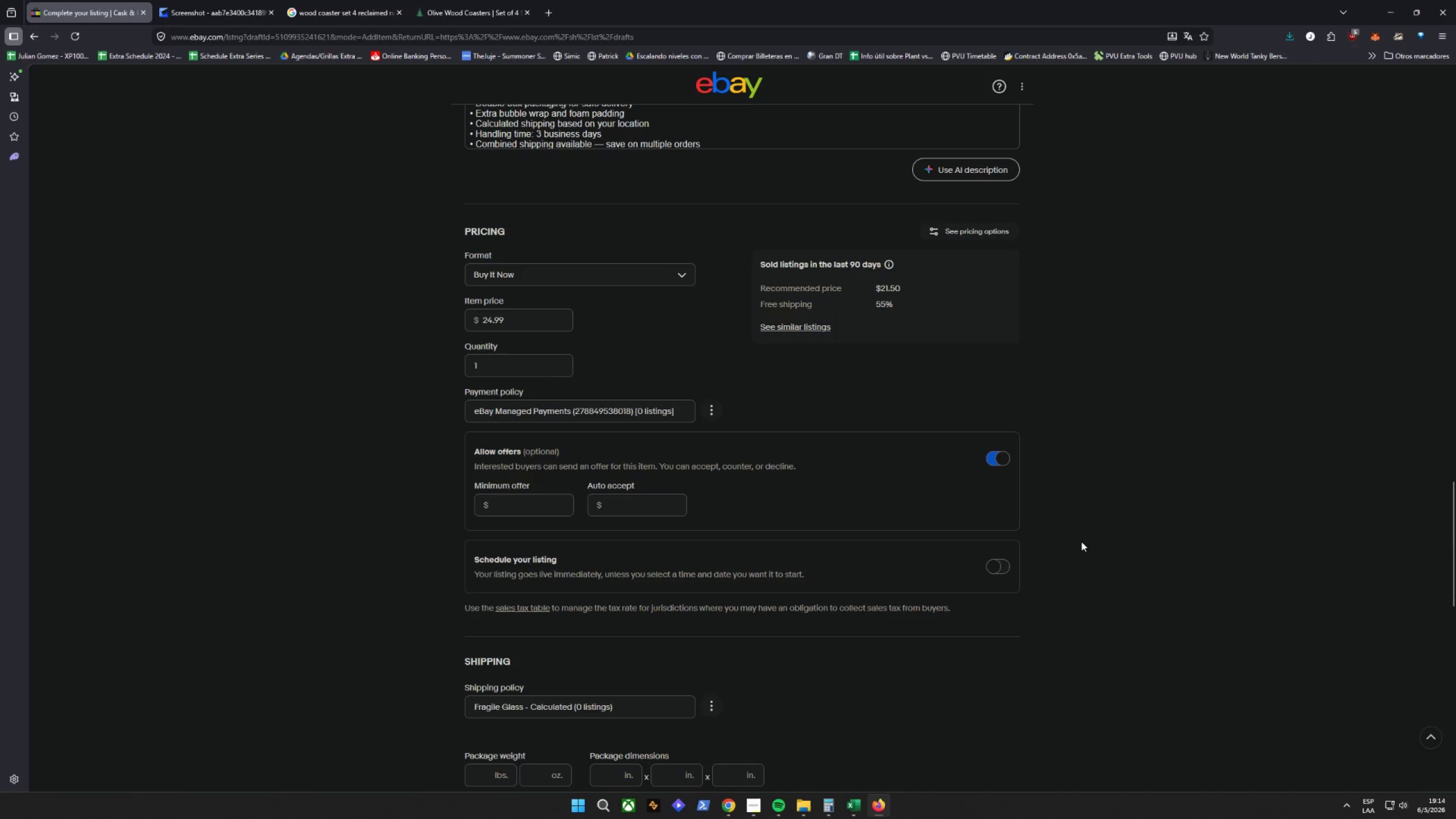 
hold_key(key=ControlLeft, duration=1.42)
scroll: coordinate [1081, 541], scroll_direction: down, amount: 2.0
 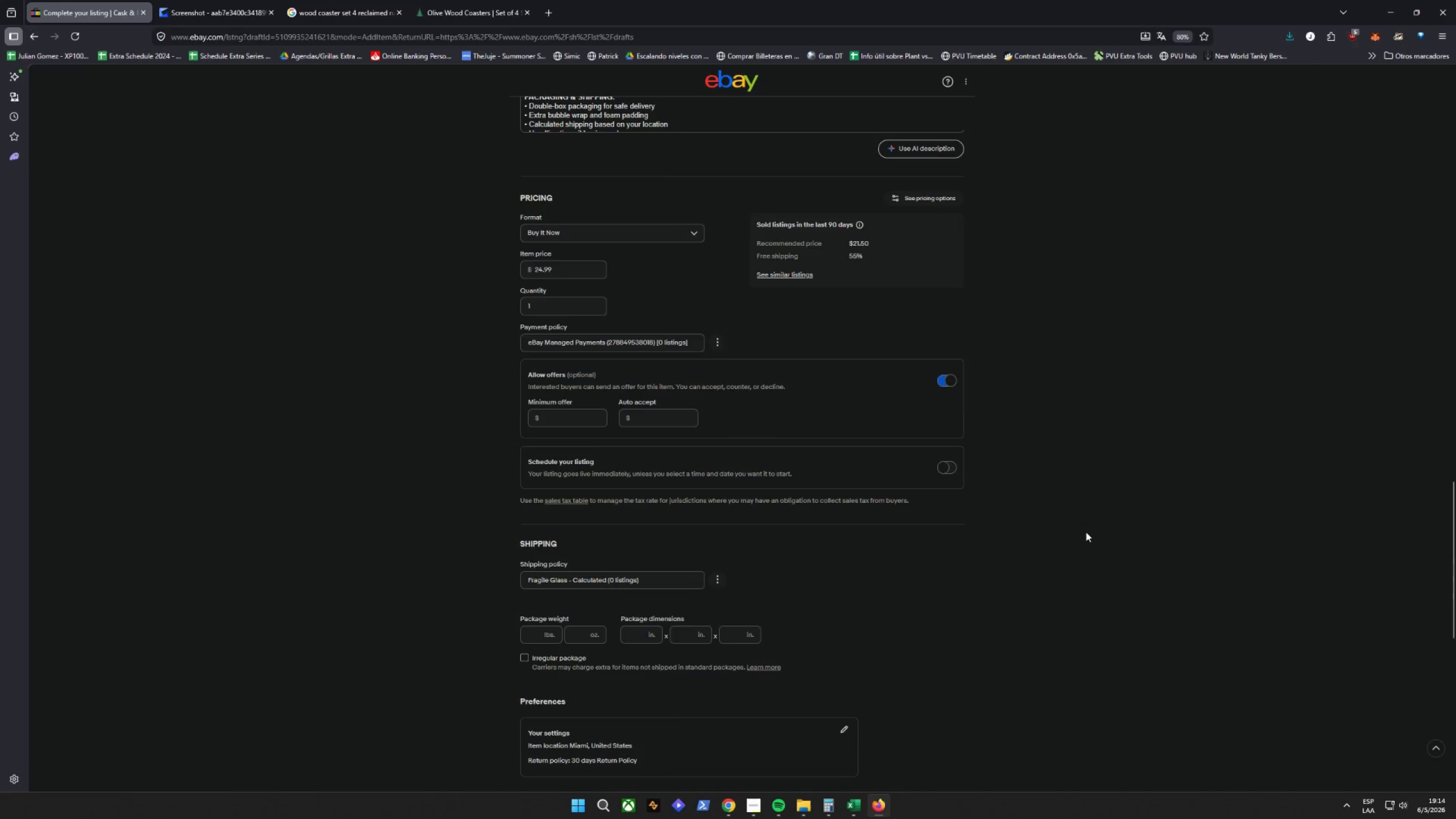 
scroll: coordinate [1086, 532], scroll_direction: up, amount: 2.0
 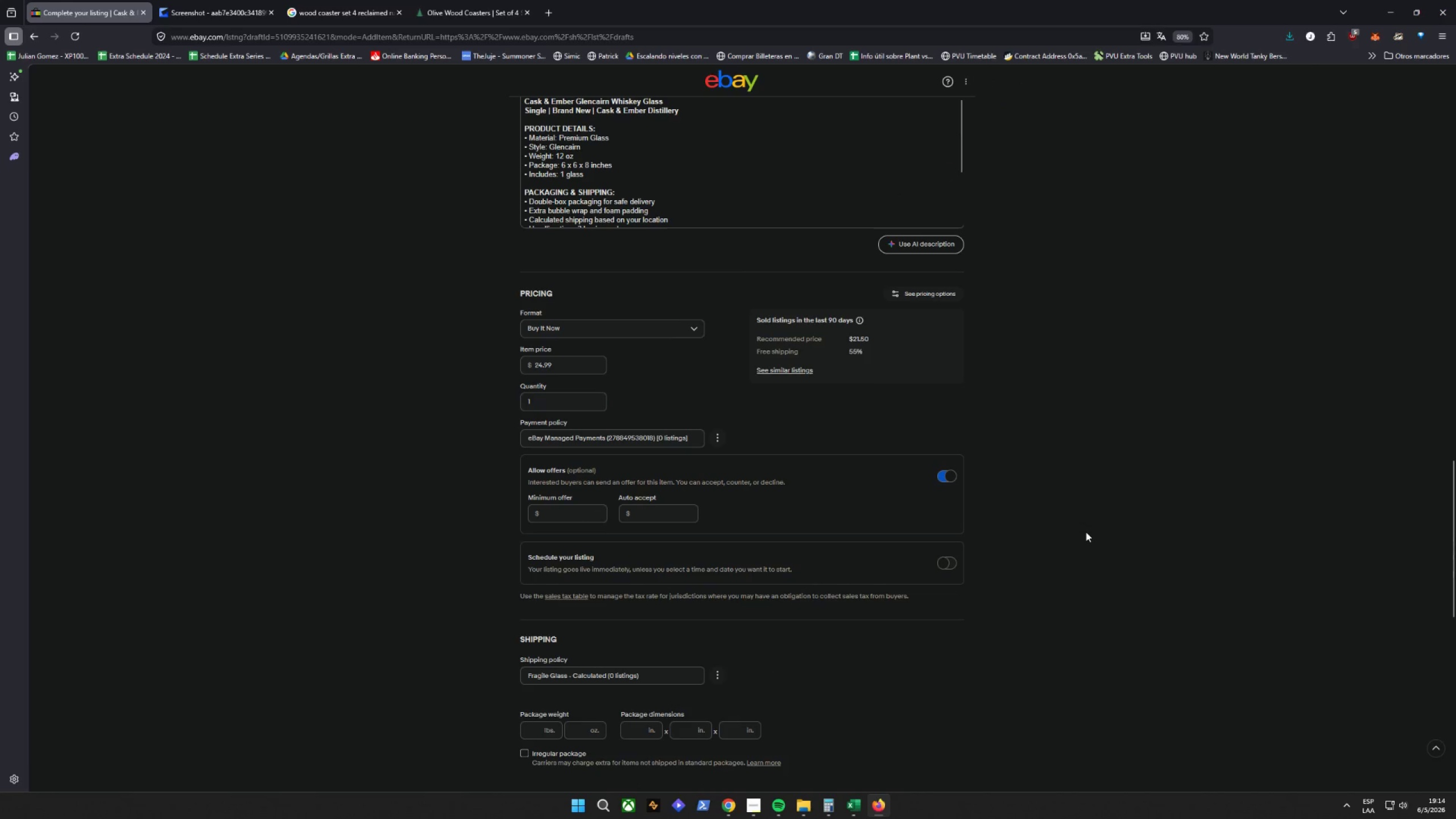 
hold_key(key=ControlLeft, duration=2.17)
scroll: coordinate [1086, 532], scroll_direction: down, amount: 1.0
 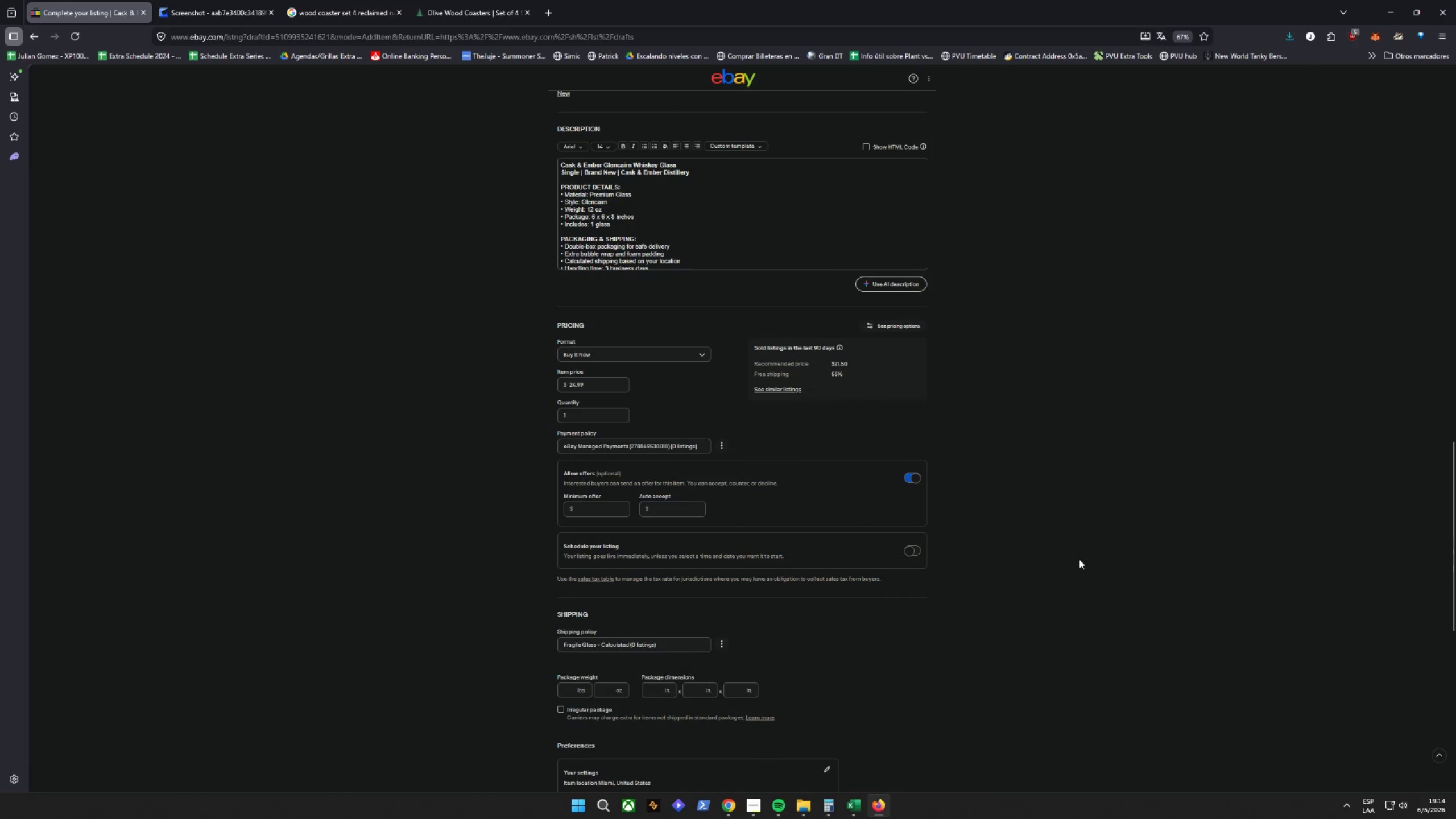 
wait(13.52)
 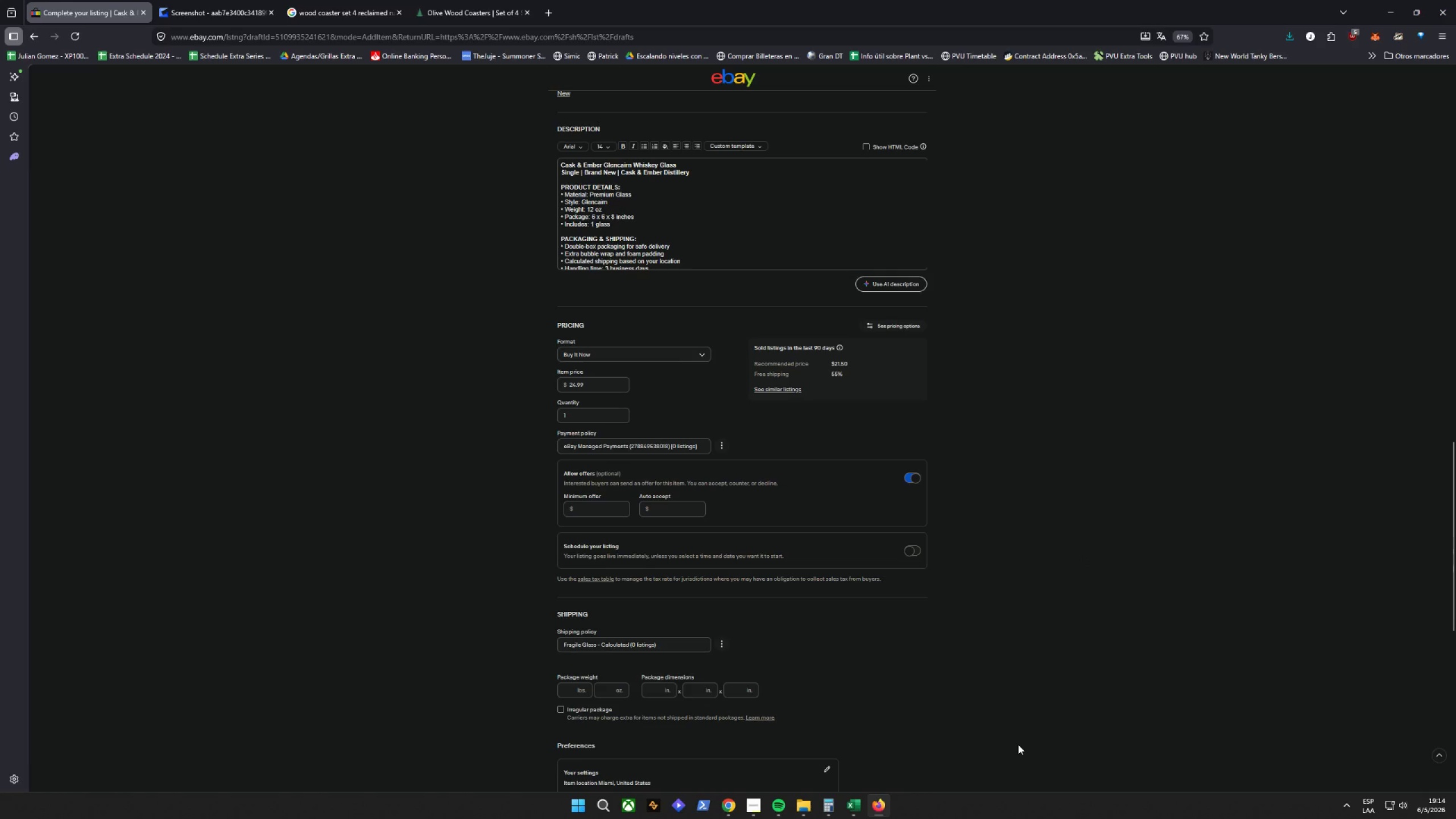 
key(Control+Shift+C)
 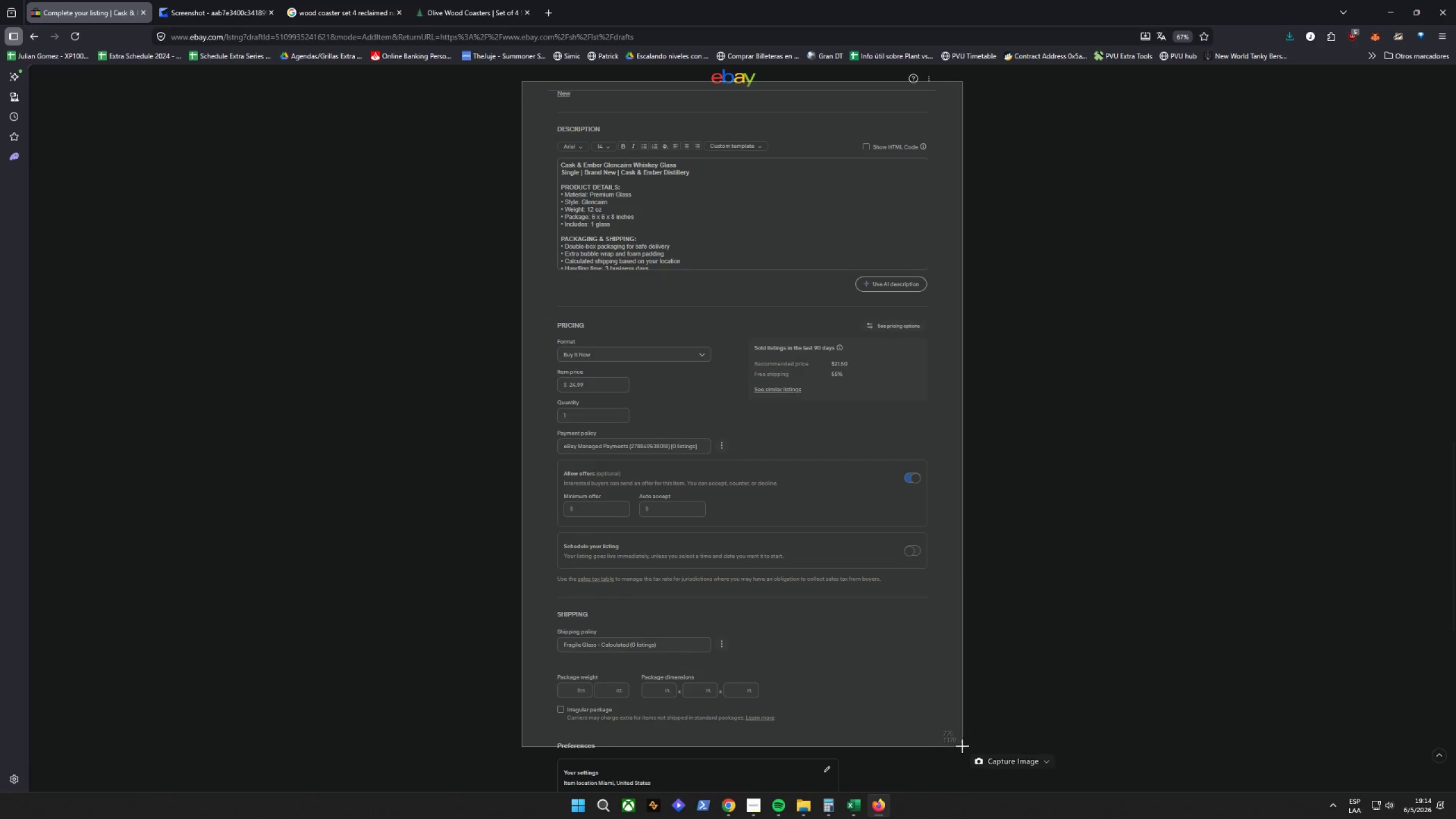 
wait(5.44)
 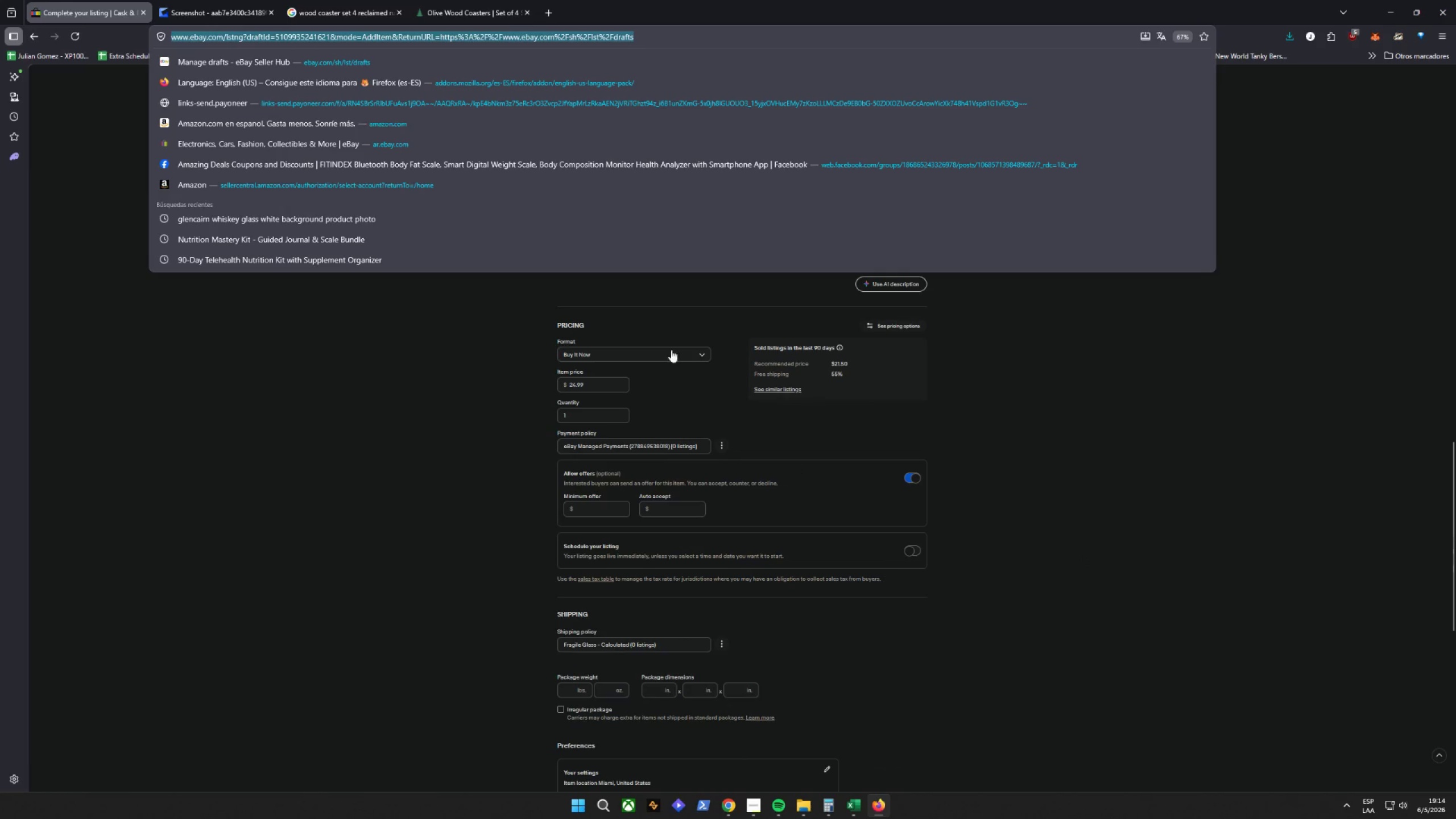 
left_click([549, 0])
 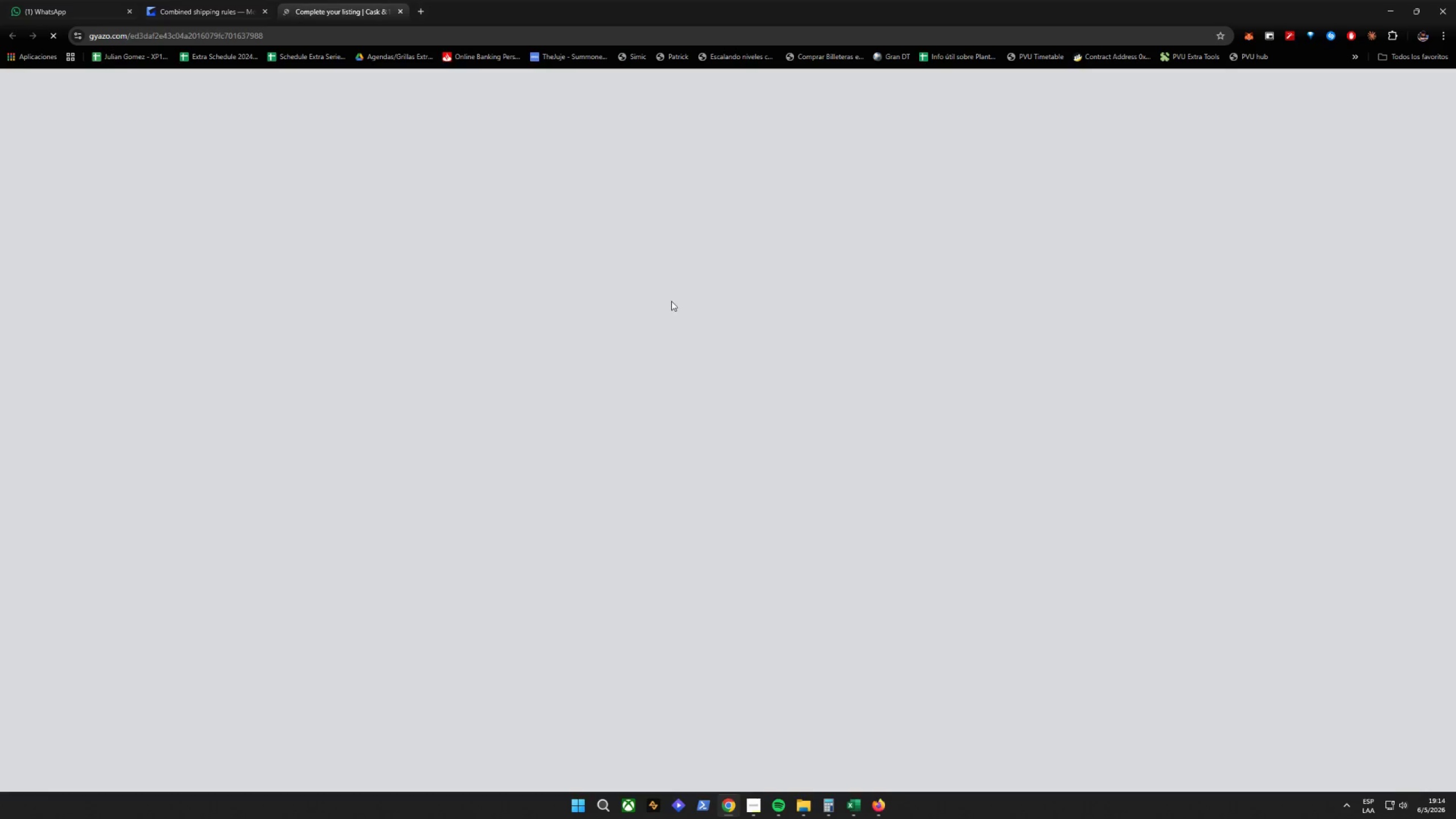 
right_click([671, 301])
 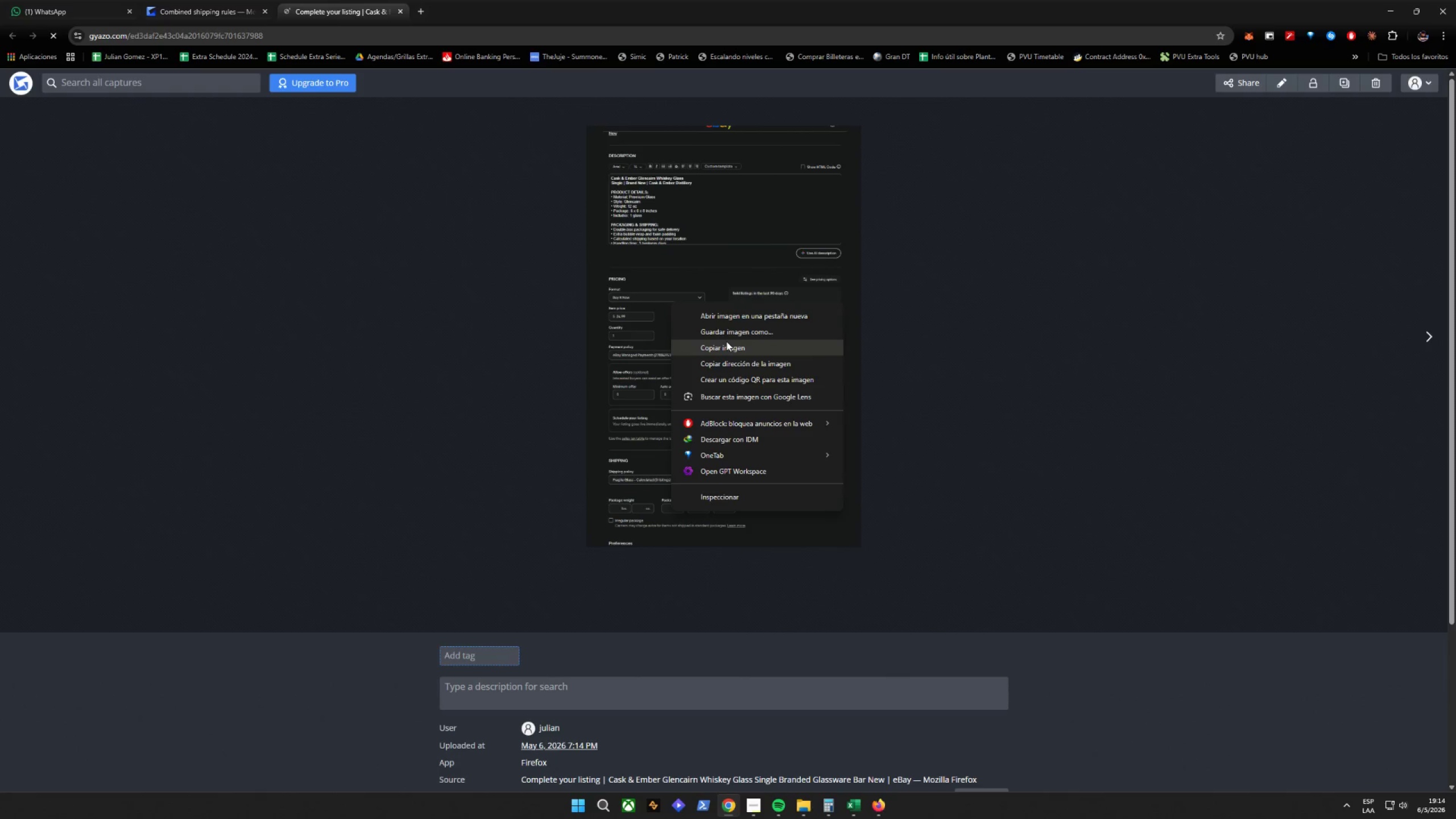 
left_click([727, 336])
 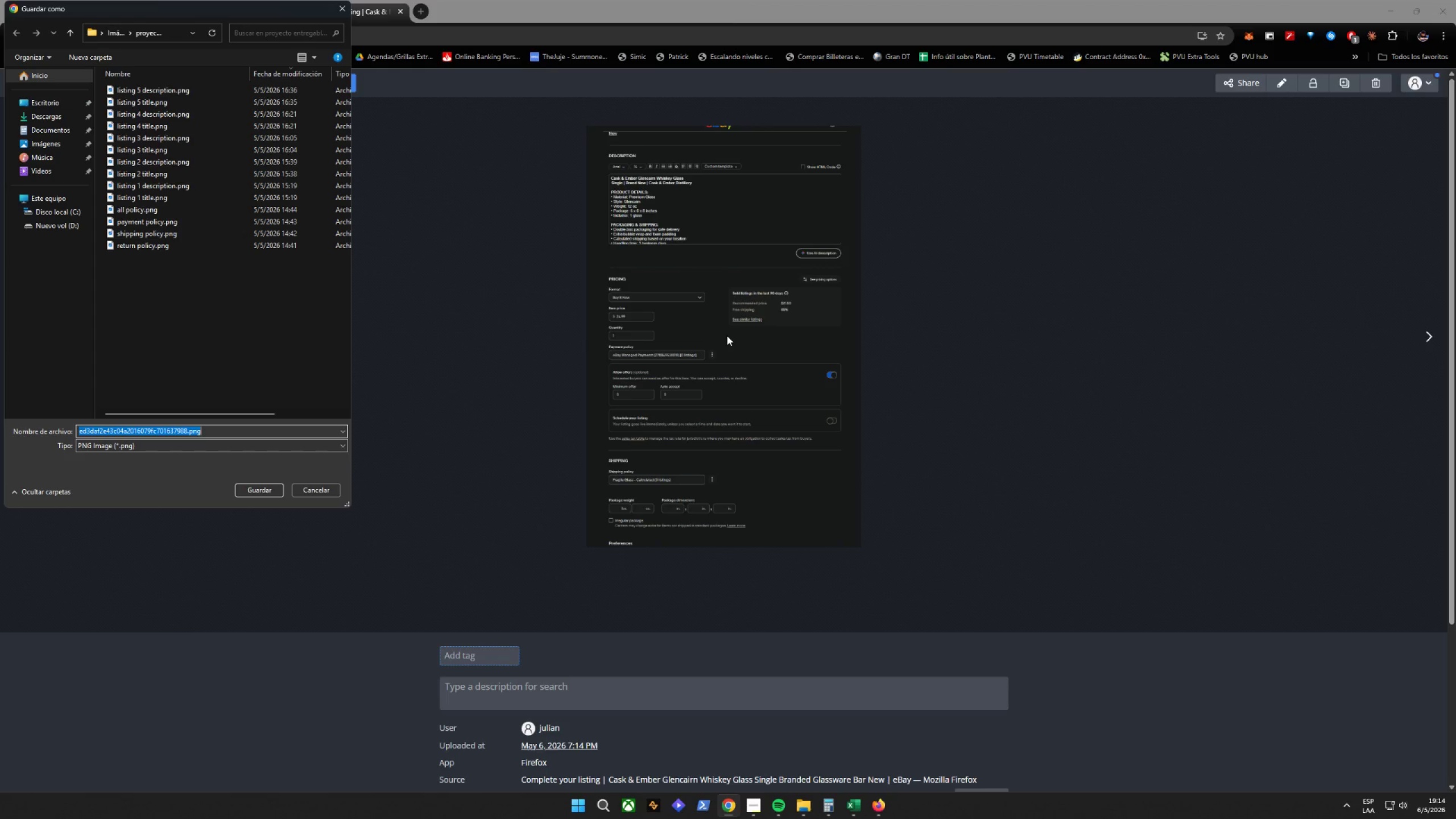 
wait(12.53)
 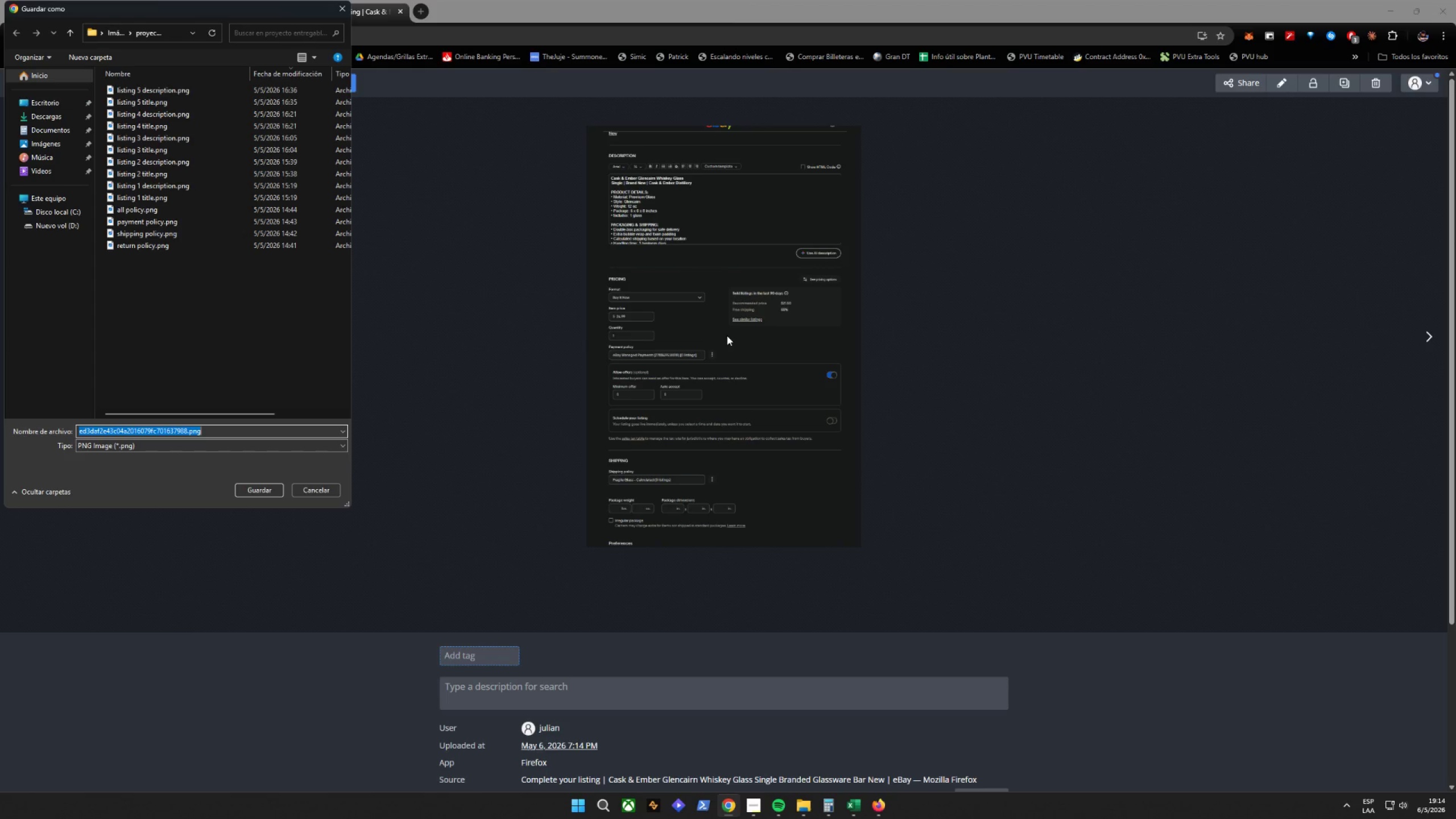 
type(shiping policy listing 1)
 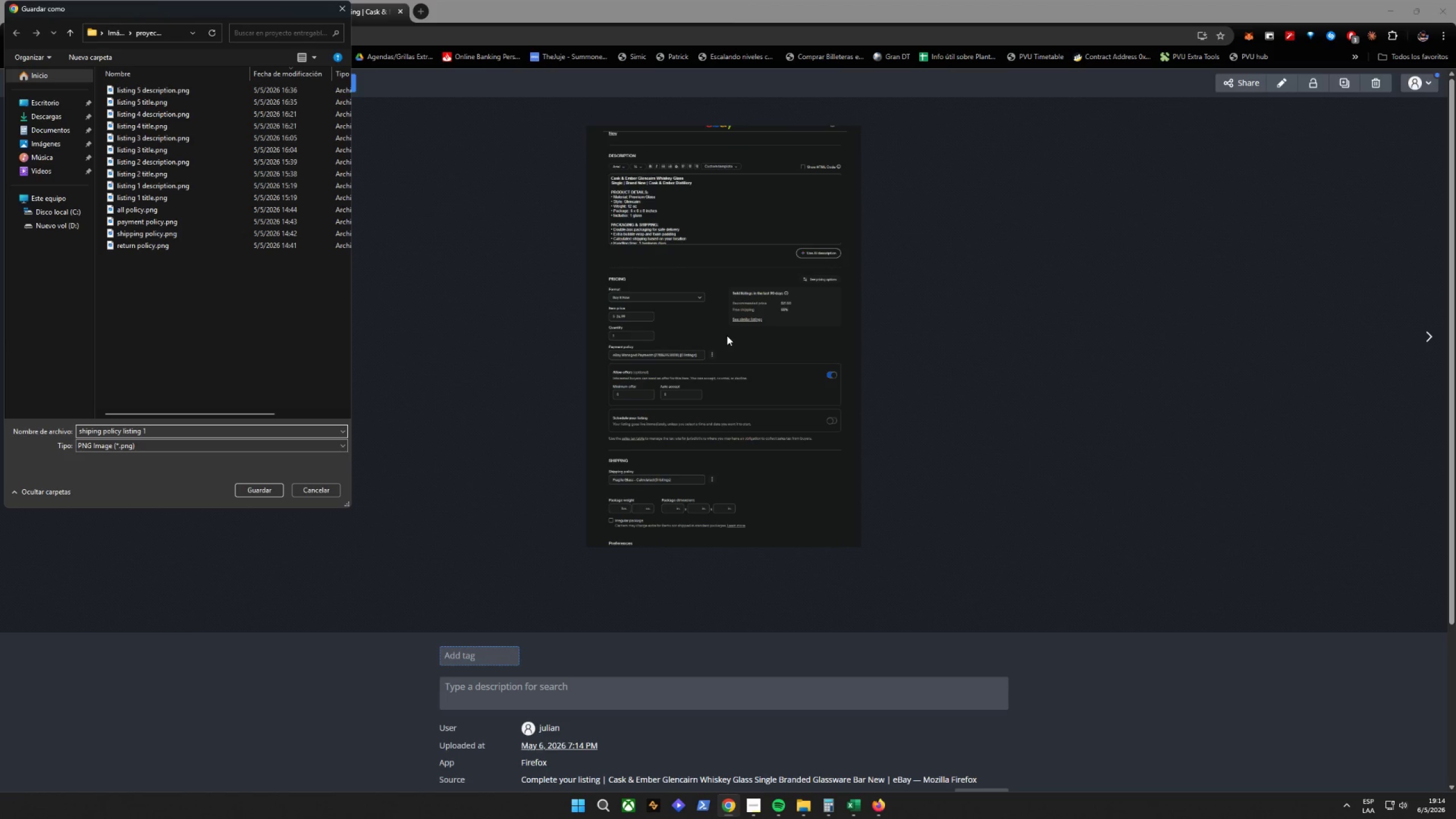 
key(Enter)
 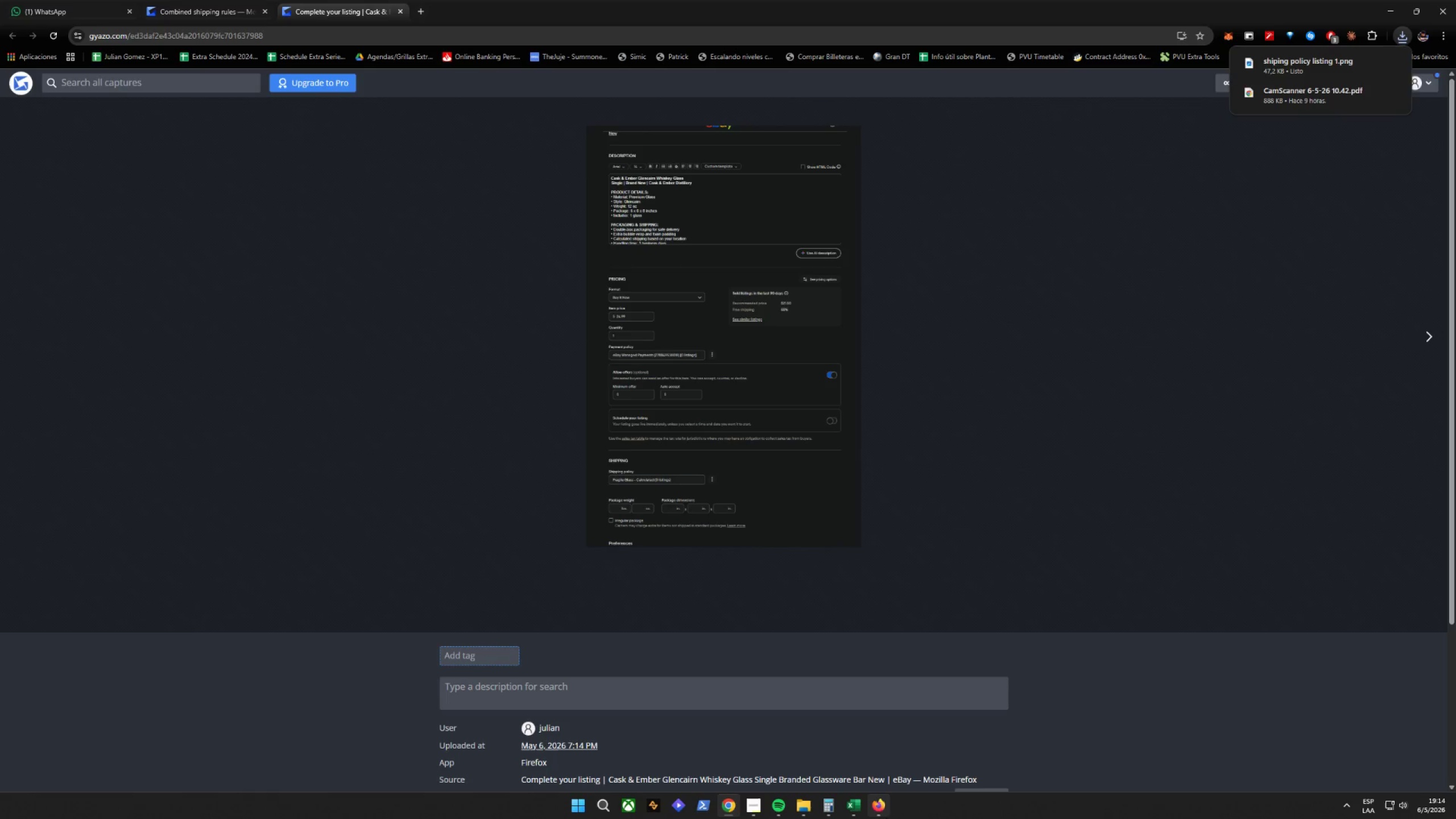 
left_click([887, 809])
 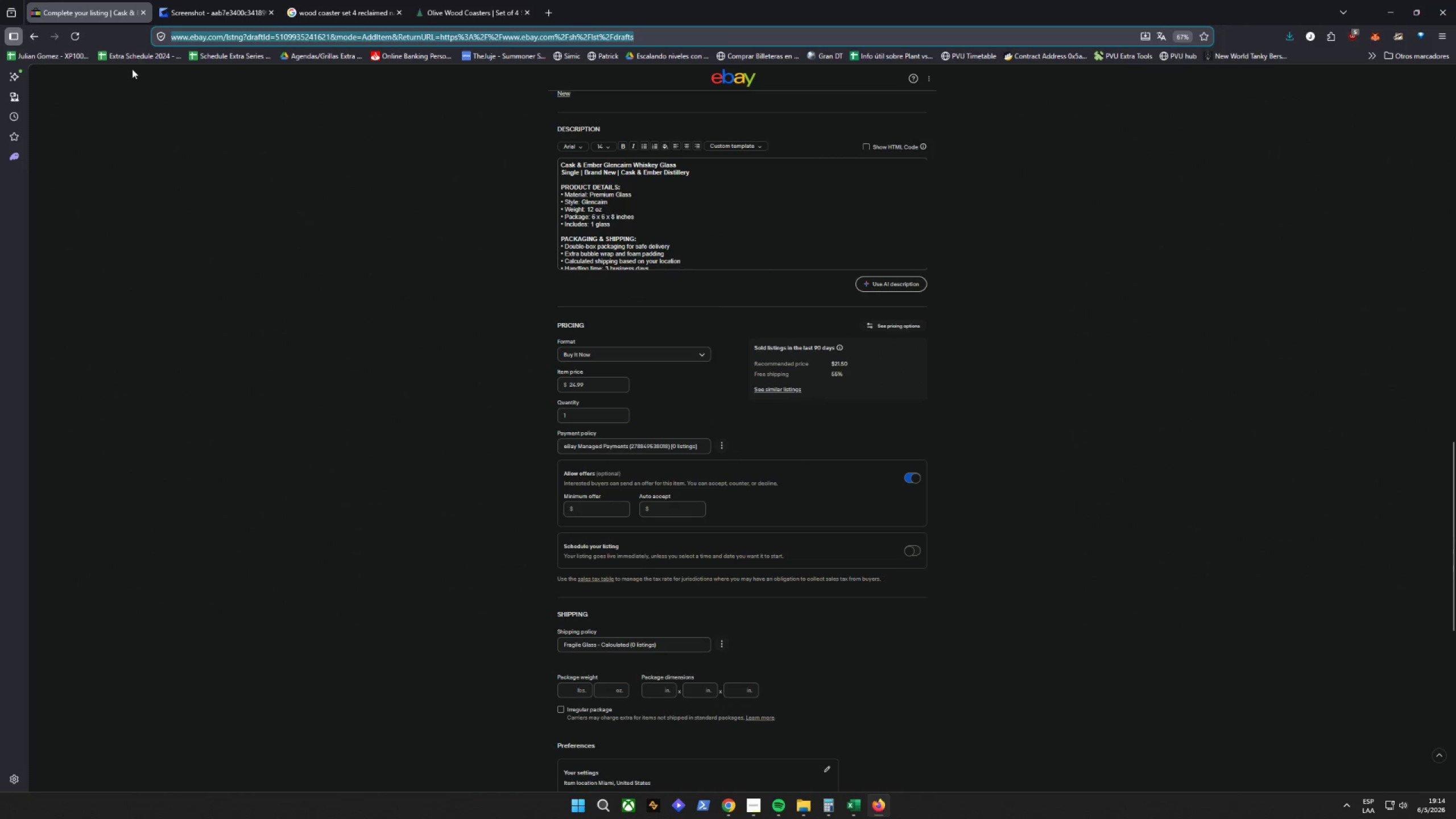 
left_click([31, 34])
 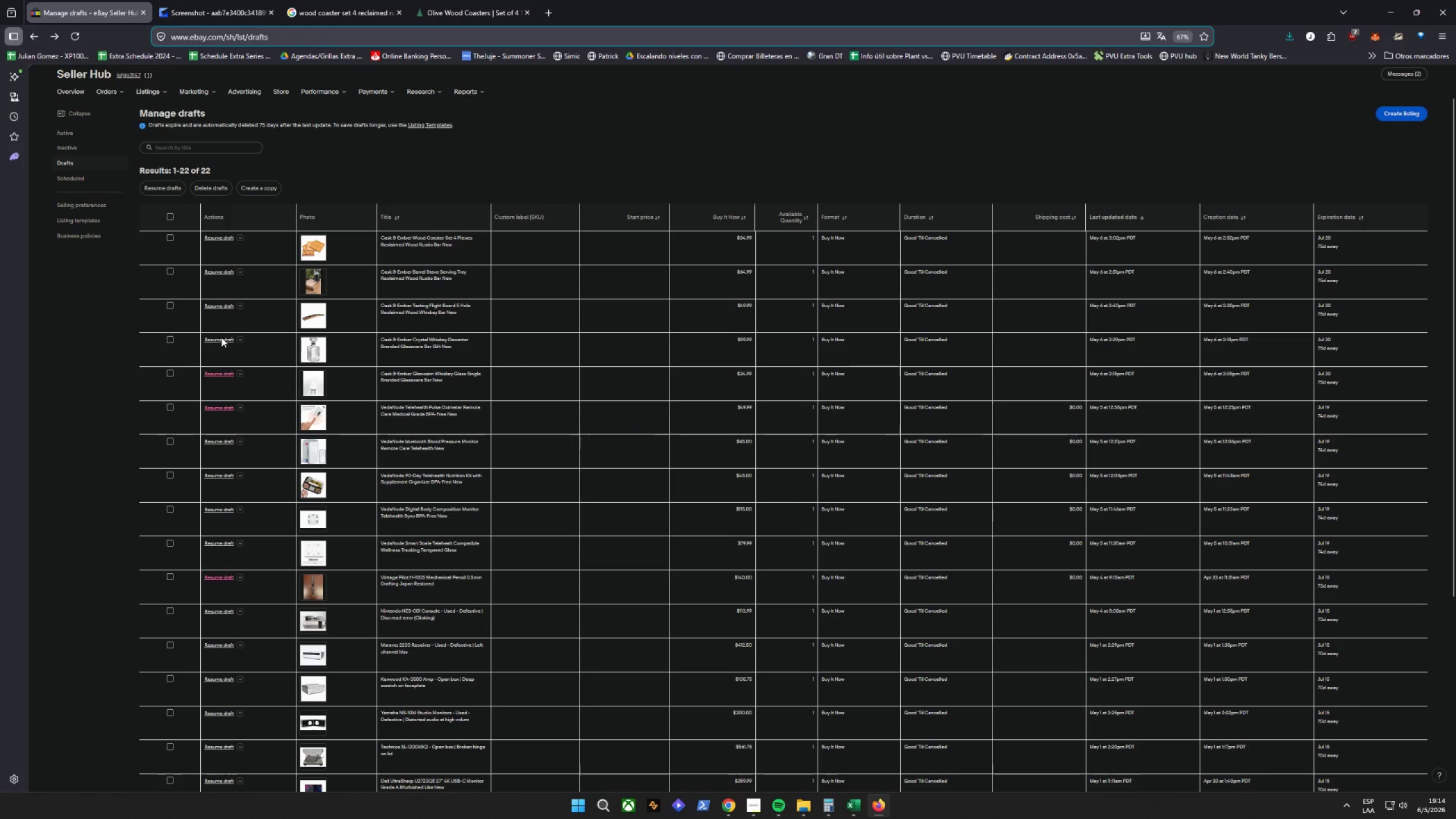 
wait(6.77)
 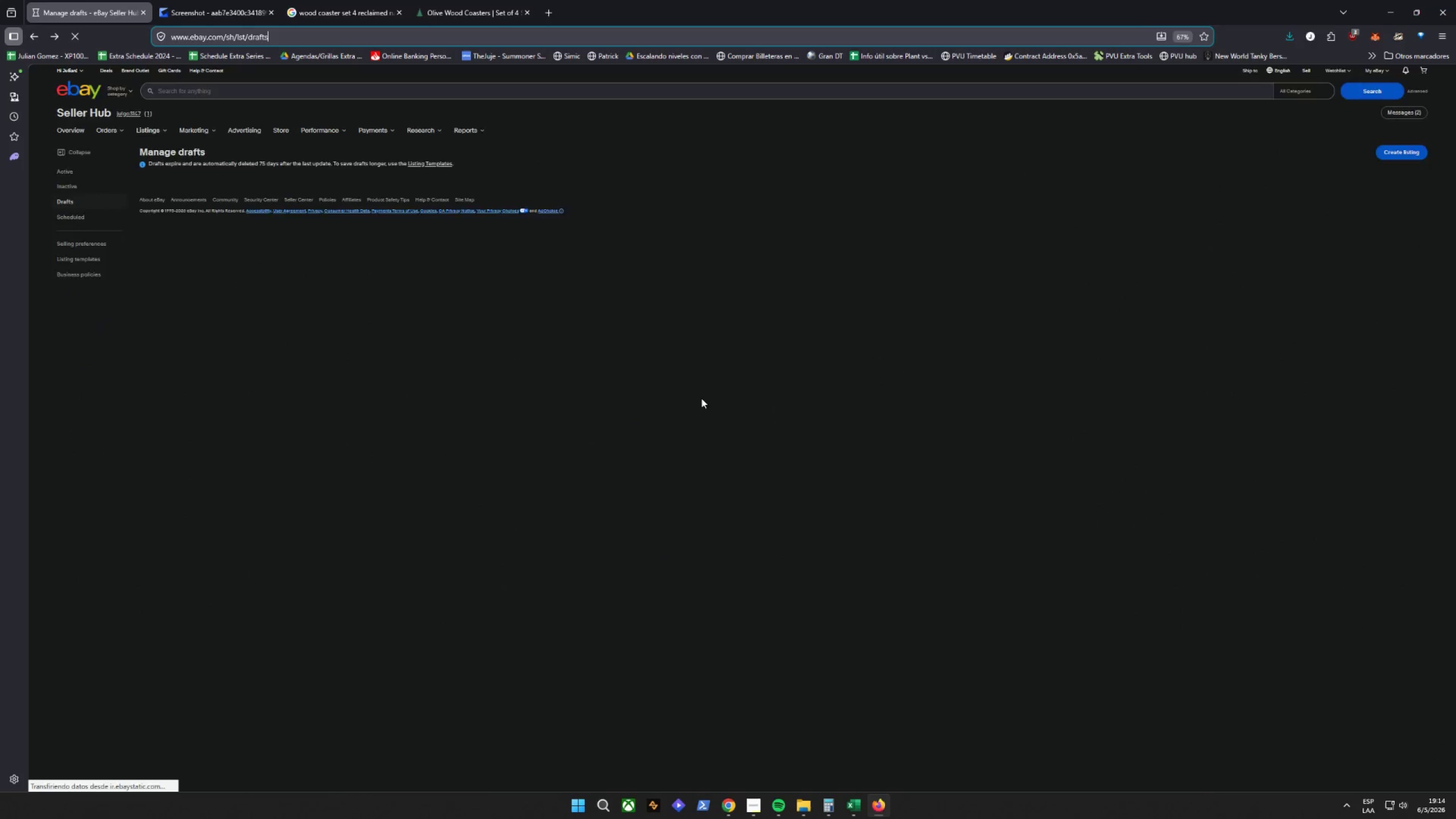 
left_click([220, 340])
 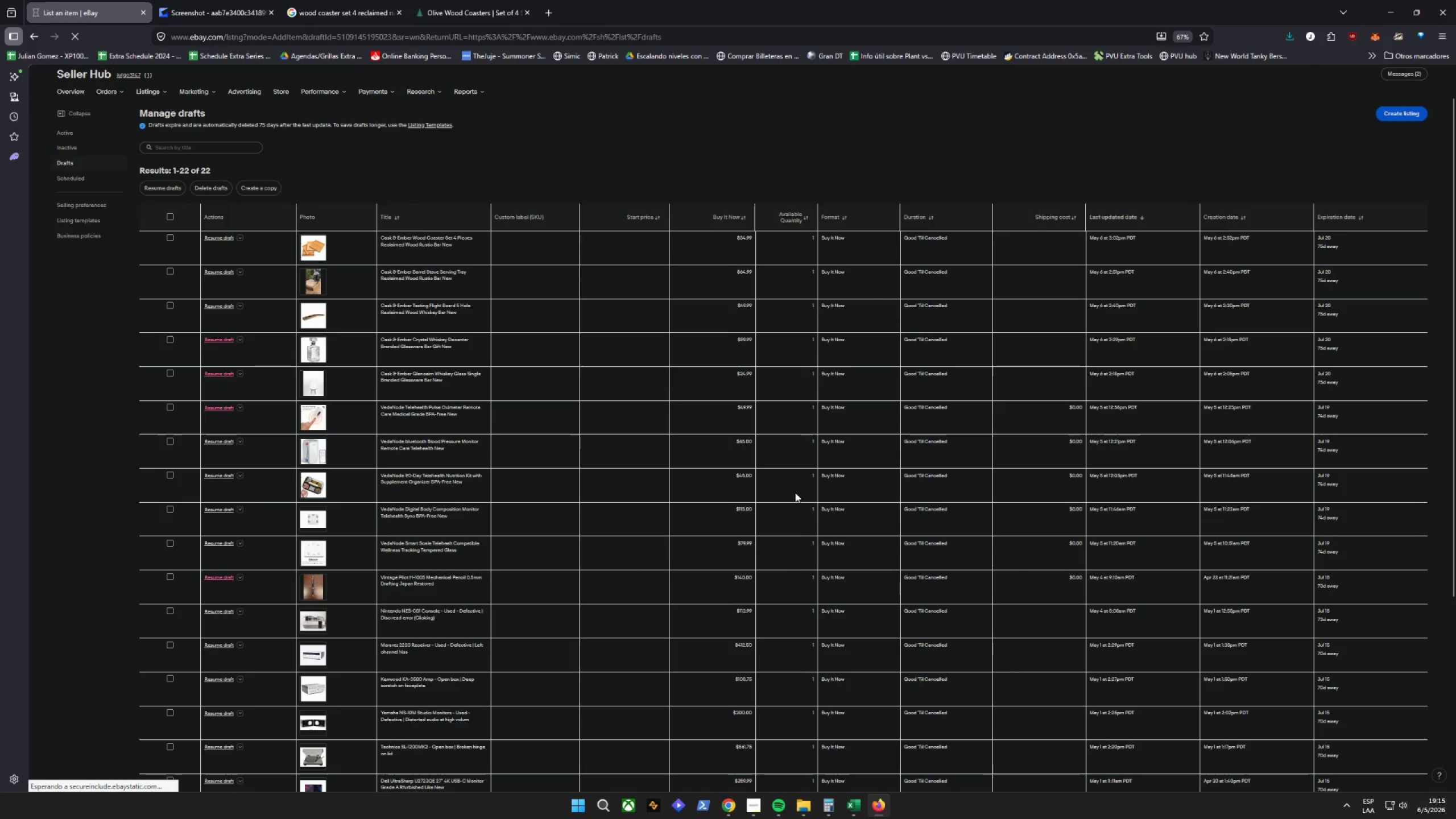 
hold_key(key=ControlLeft, duration=1.42)
scroll: coordinate [803, 494], scroll_direction: up, amount: 1.0
 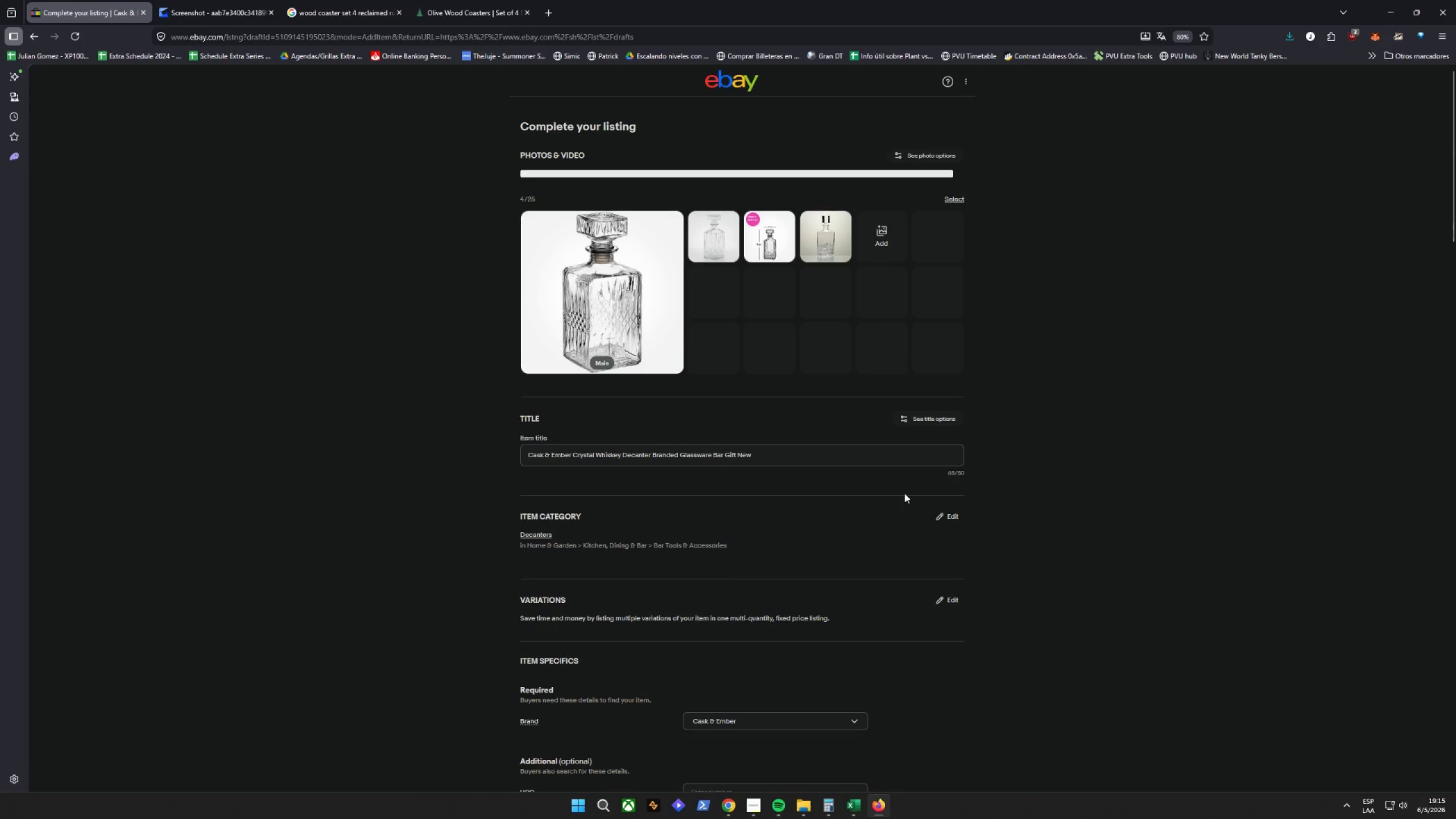 
scroll: coordinate [1012, 483], scroll_direction: down, amount: 29.0
 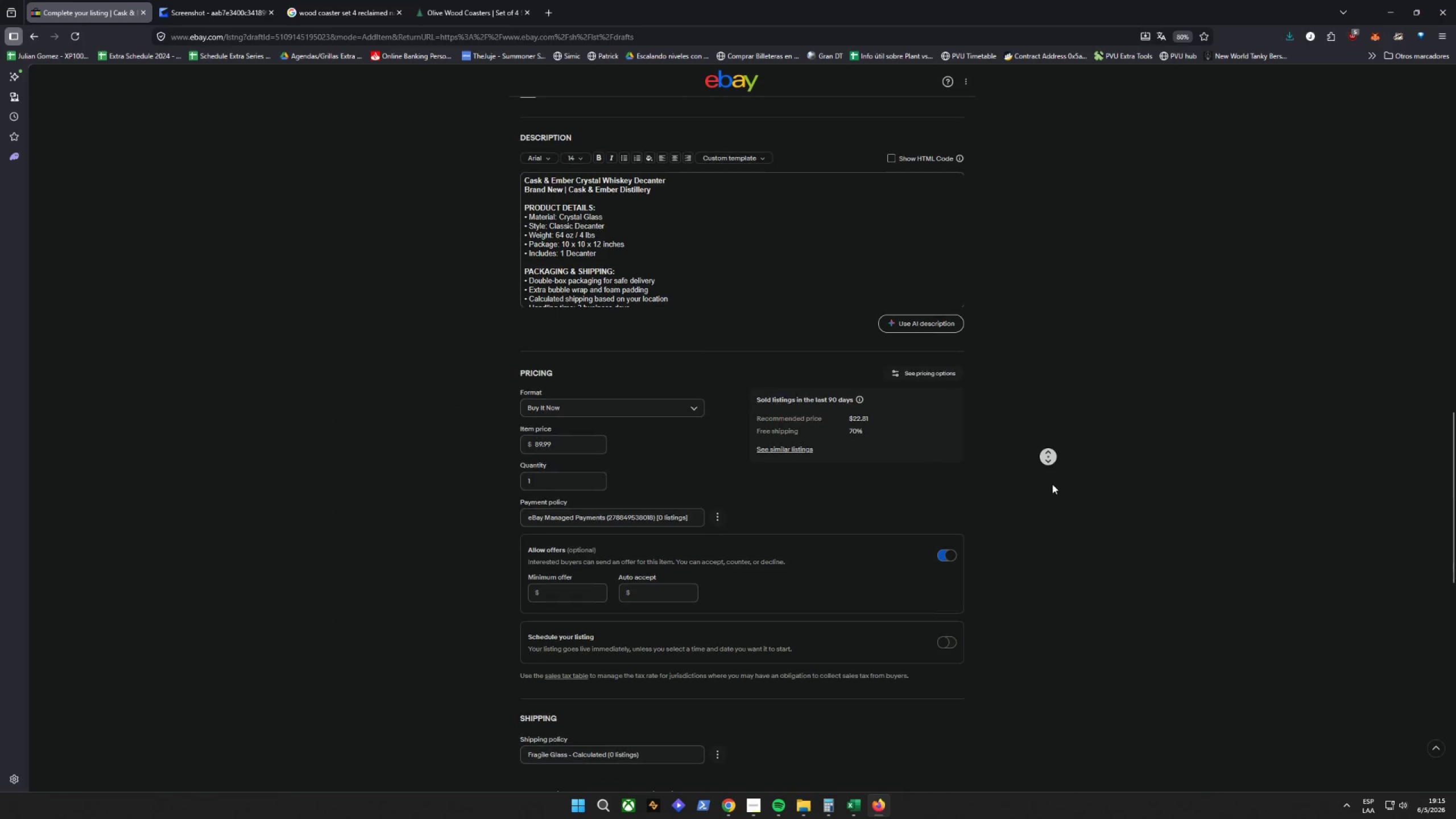 
hold_key(key=ControlLeft, duration=1.09)
 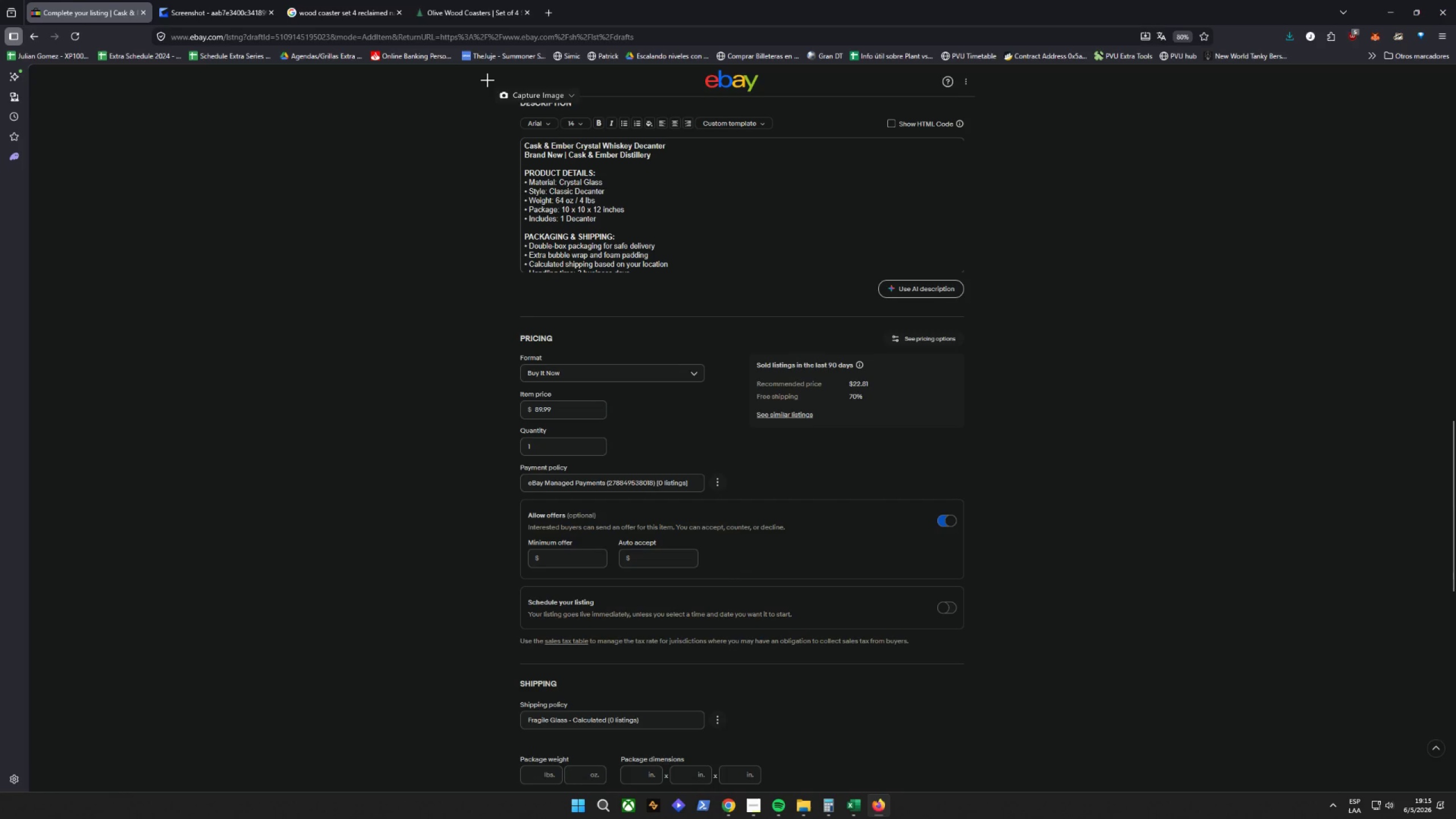 
hold_key(key=ShiftLeft, duration=0.83)
 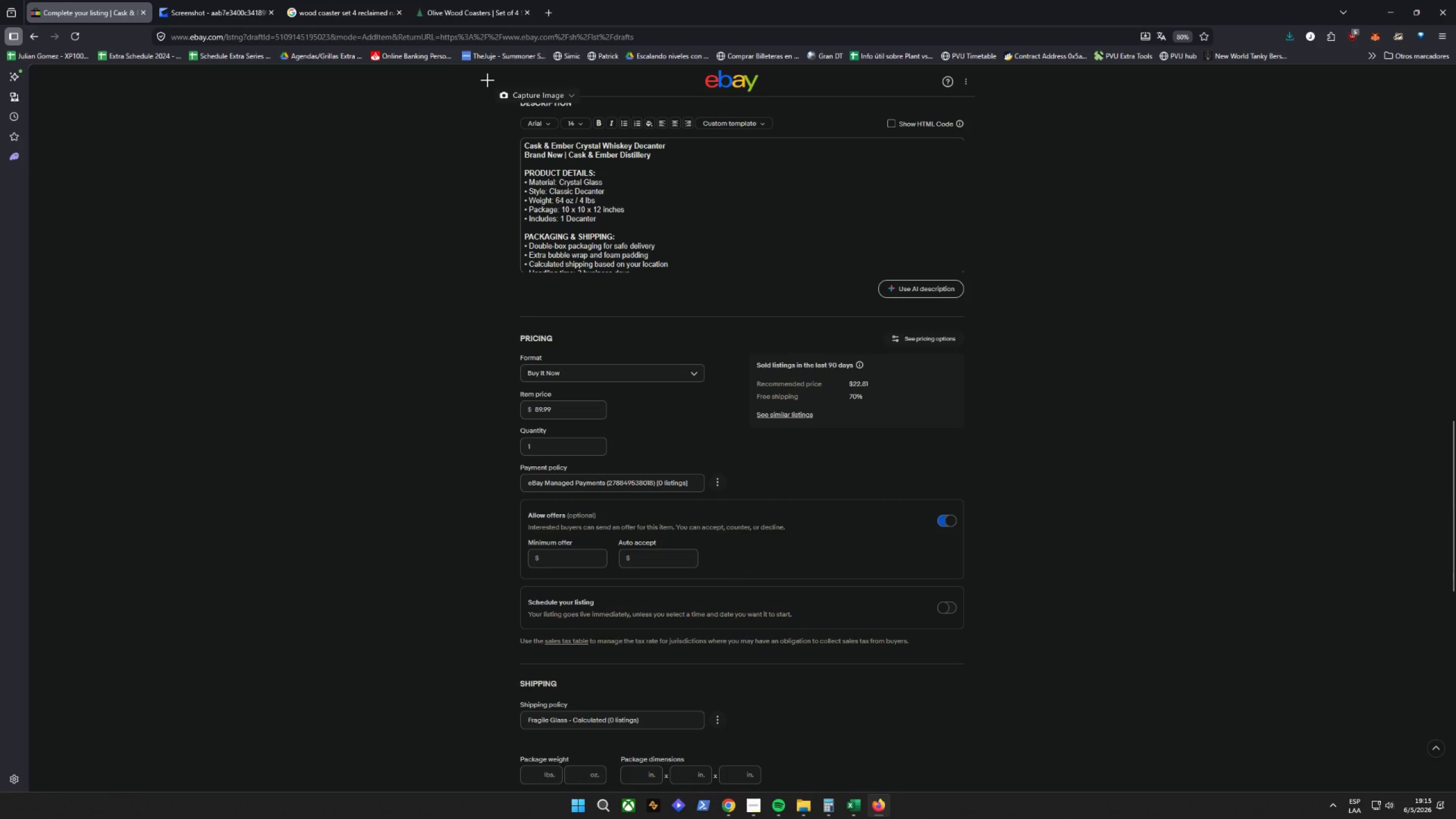 
hold_key(key=C, duration=0.41)
 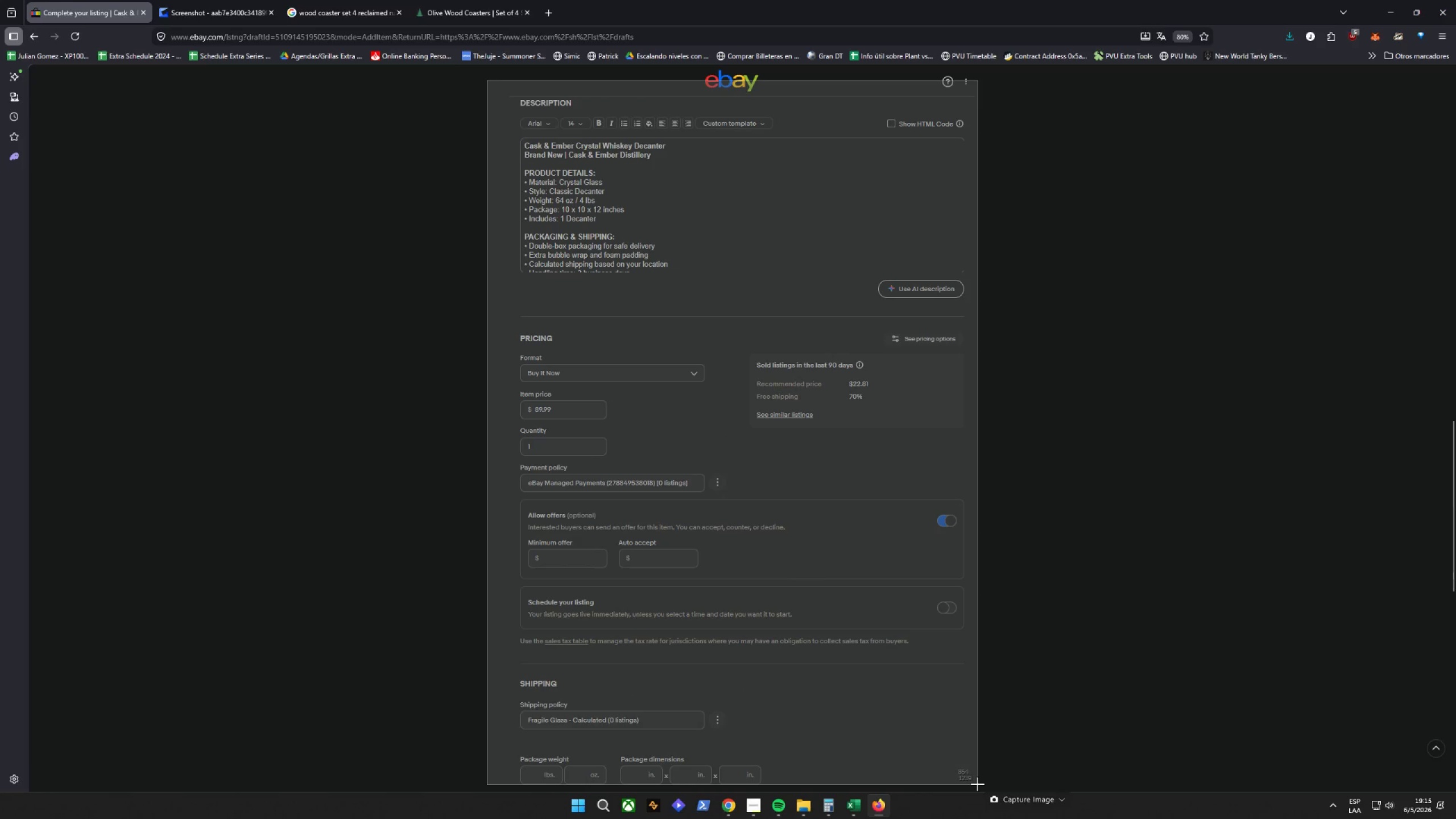 
key(Alt+AltLeft)
 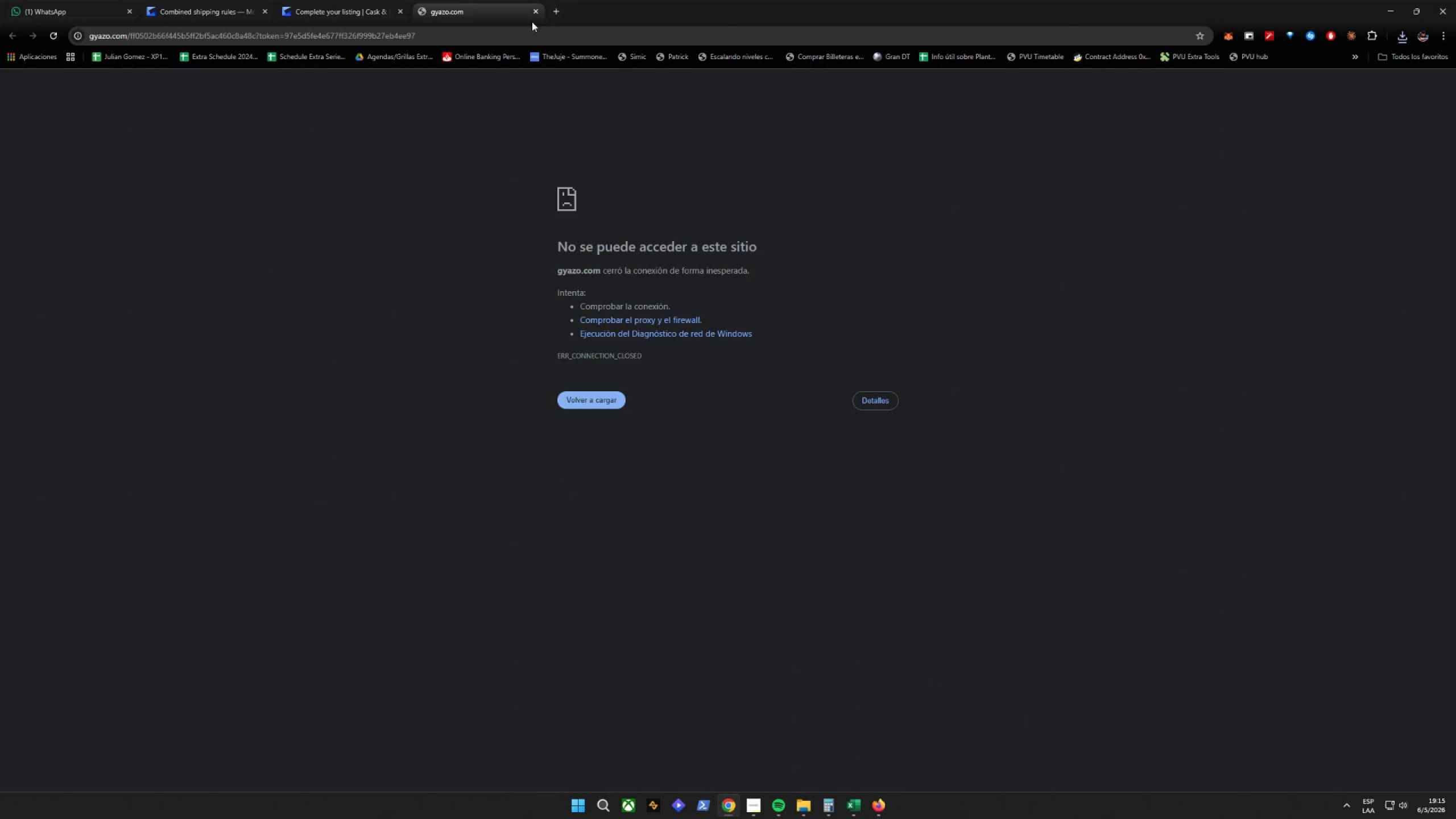 
key(Alt+D)
 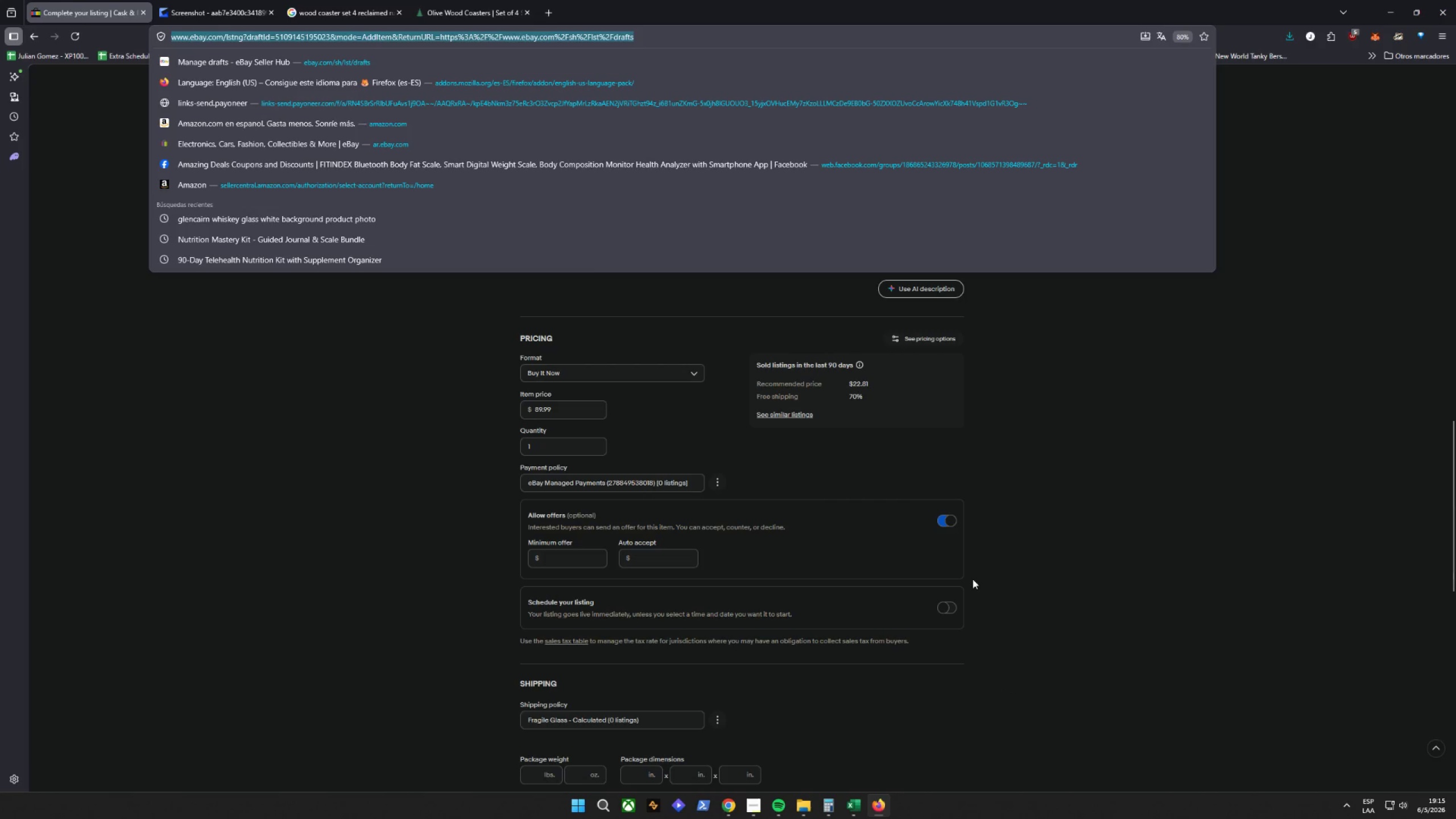 
left_click([479, 6])
 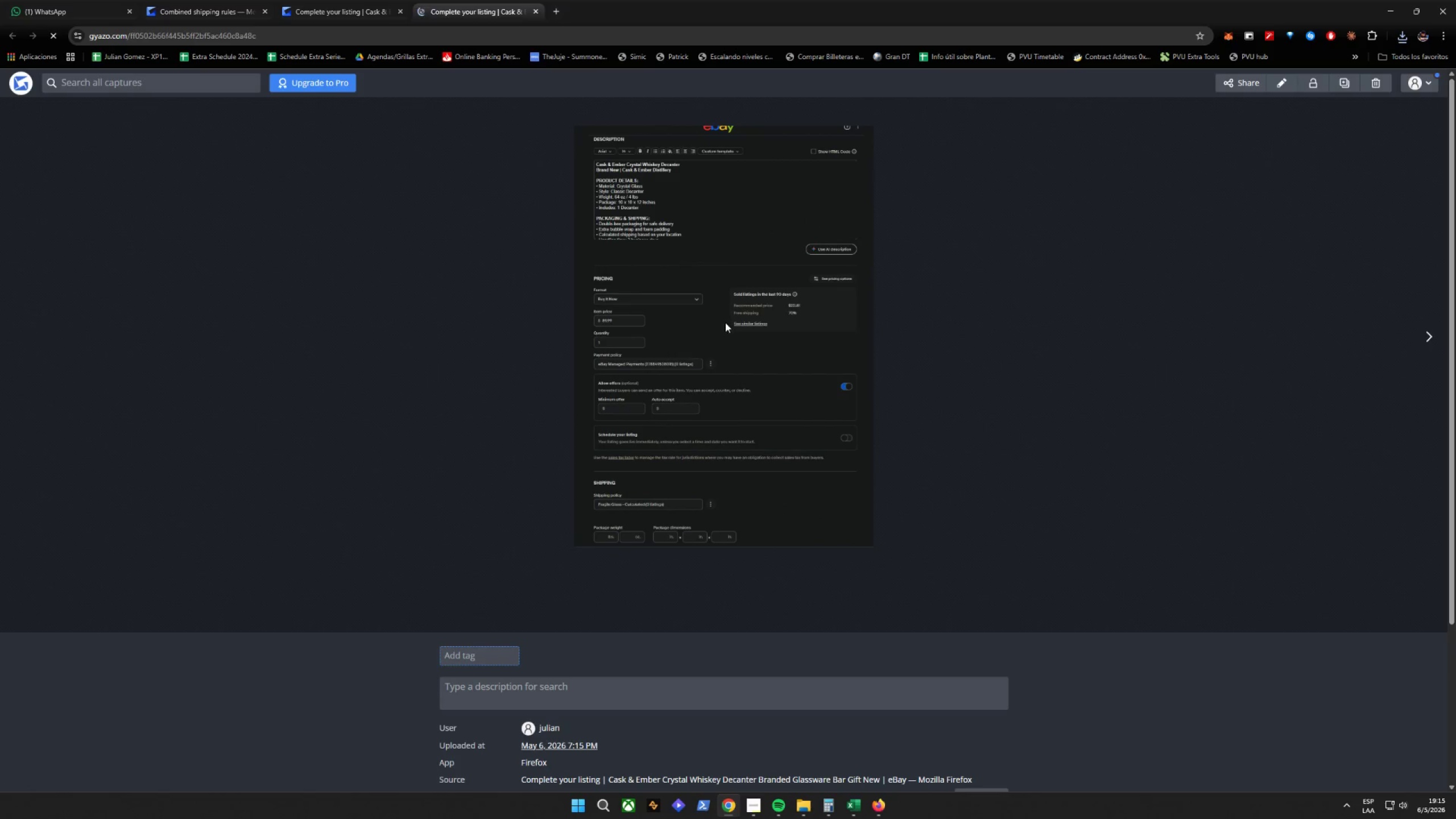 
left_click([770, 351])
 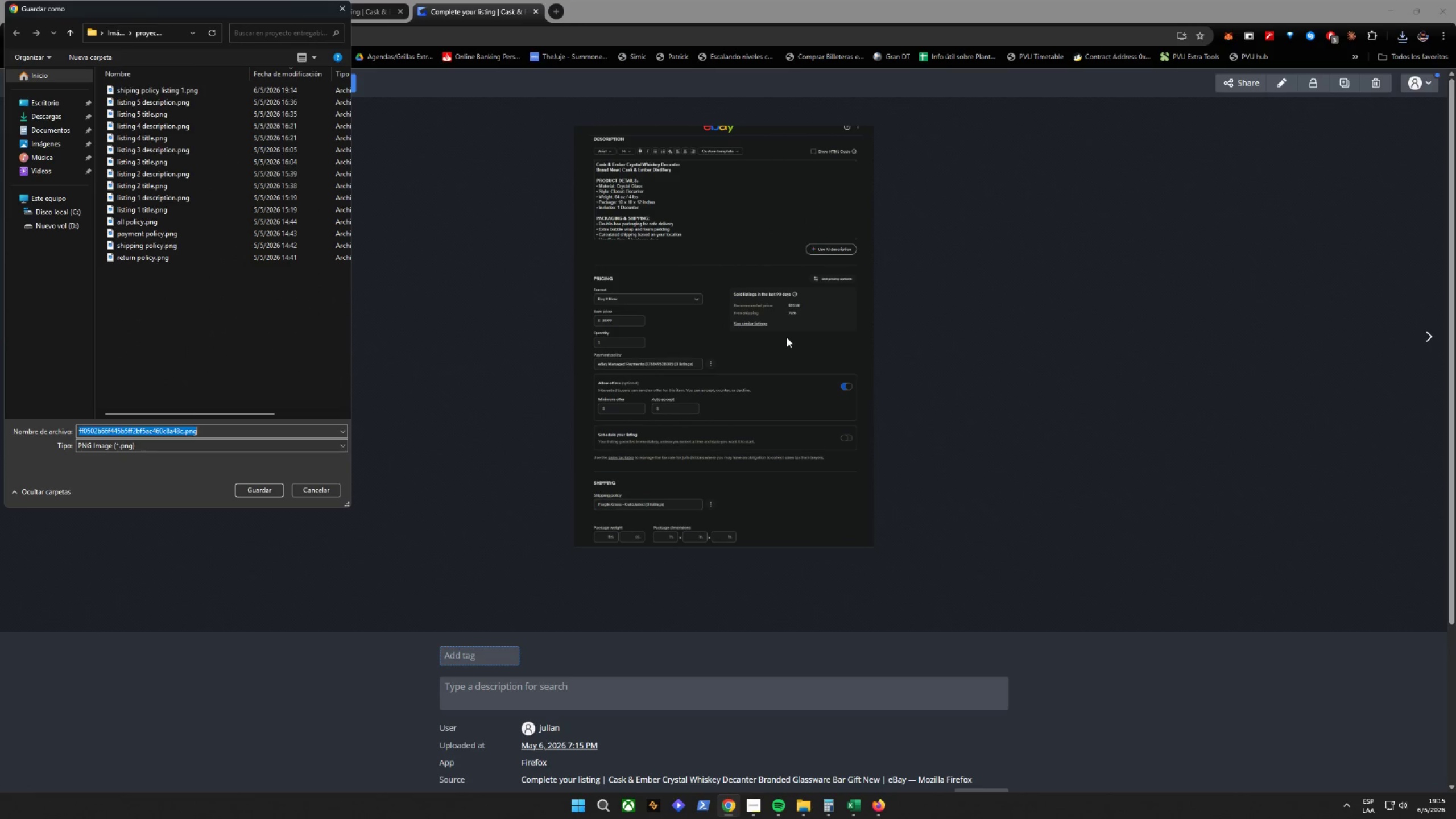 
type(listinshipping policy listing 2)
 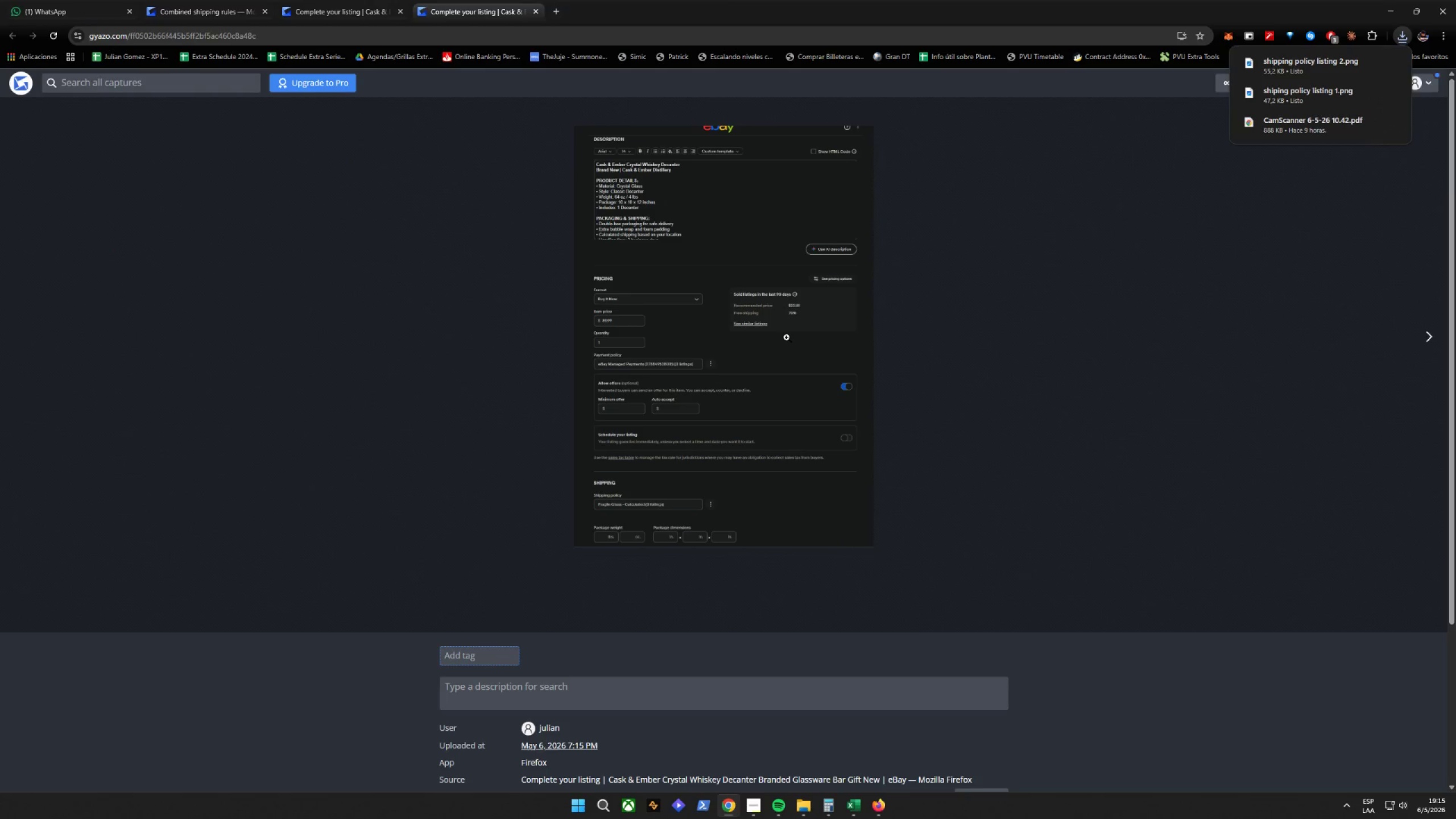 
hold_key(key=Backspace, duration=1.08)
 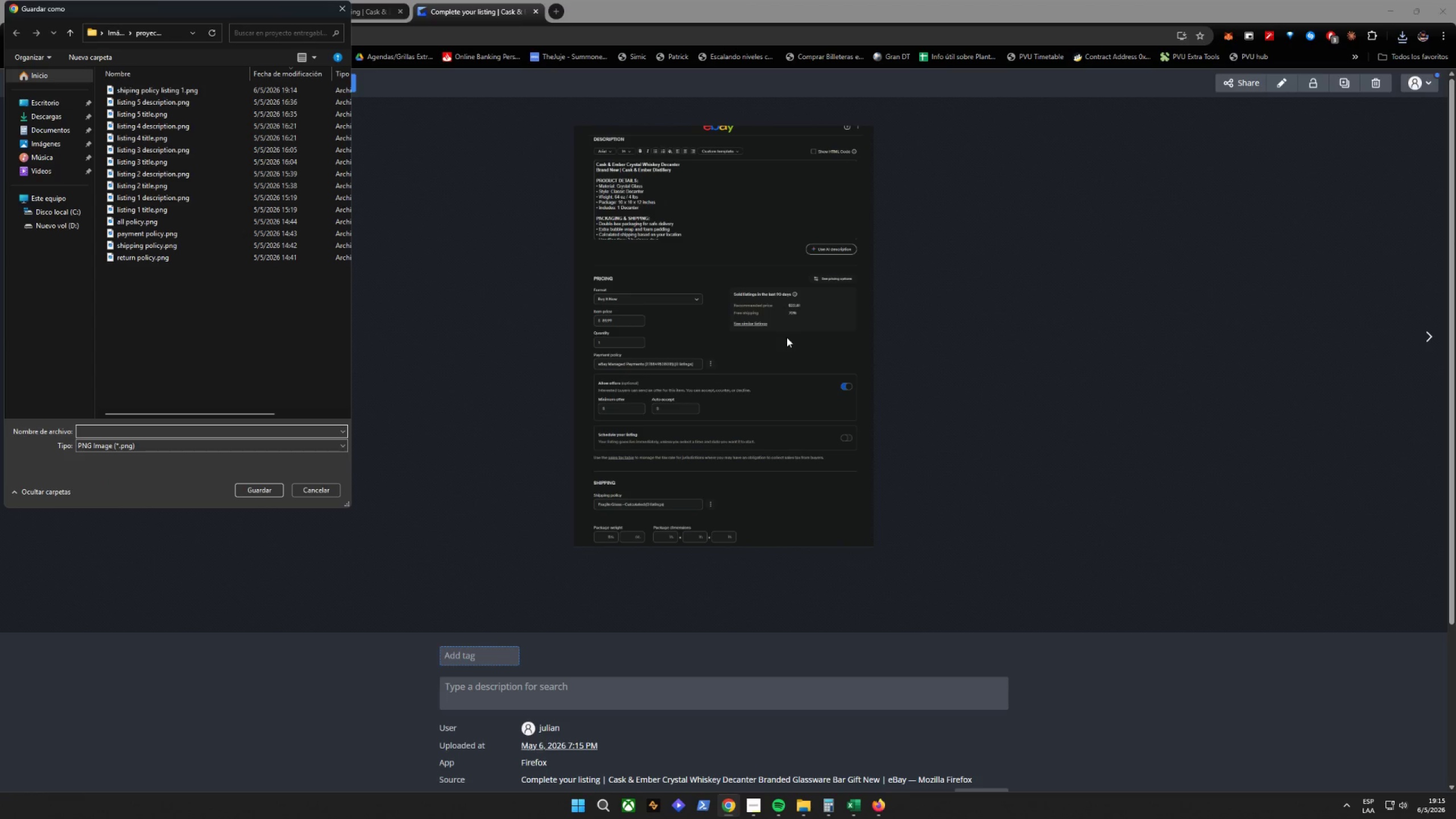 
key(Enter)
 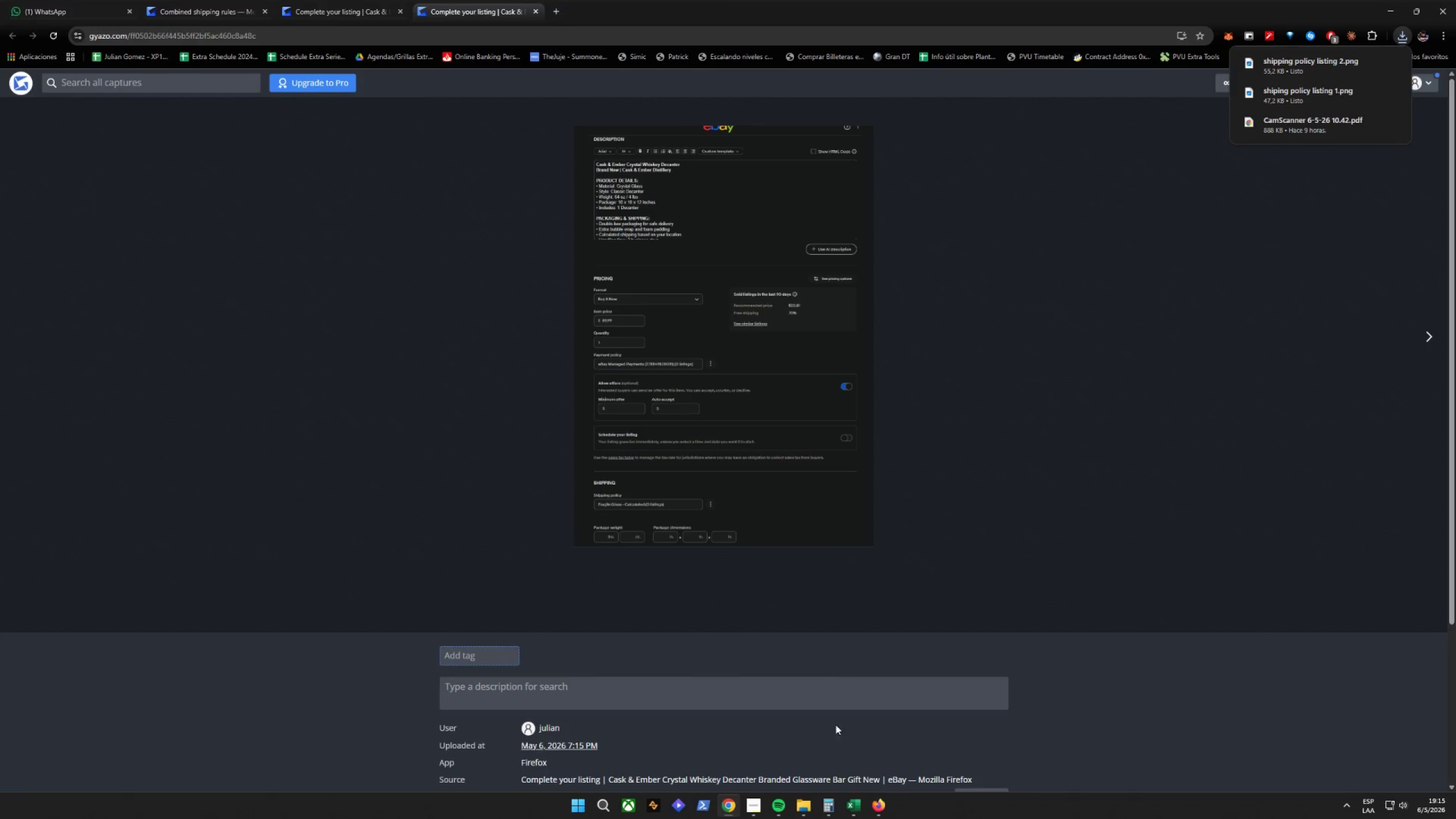 
left_click([878, 809])
 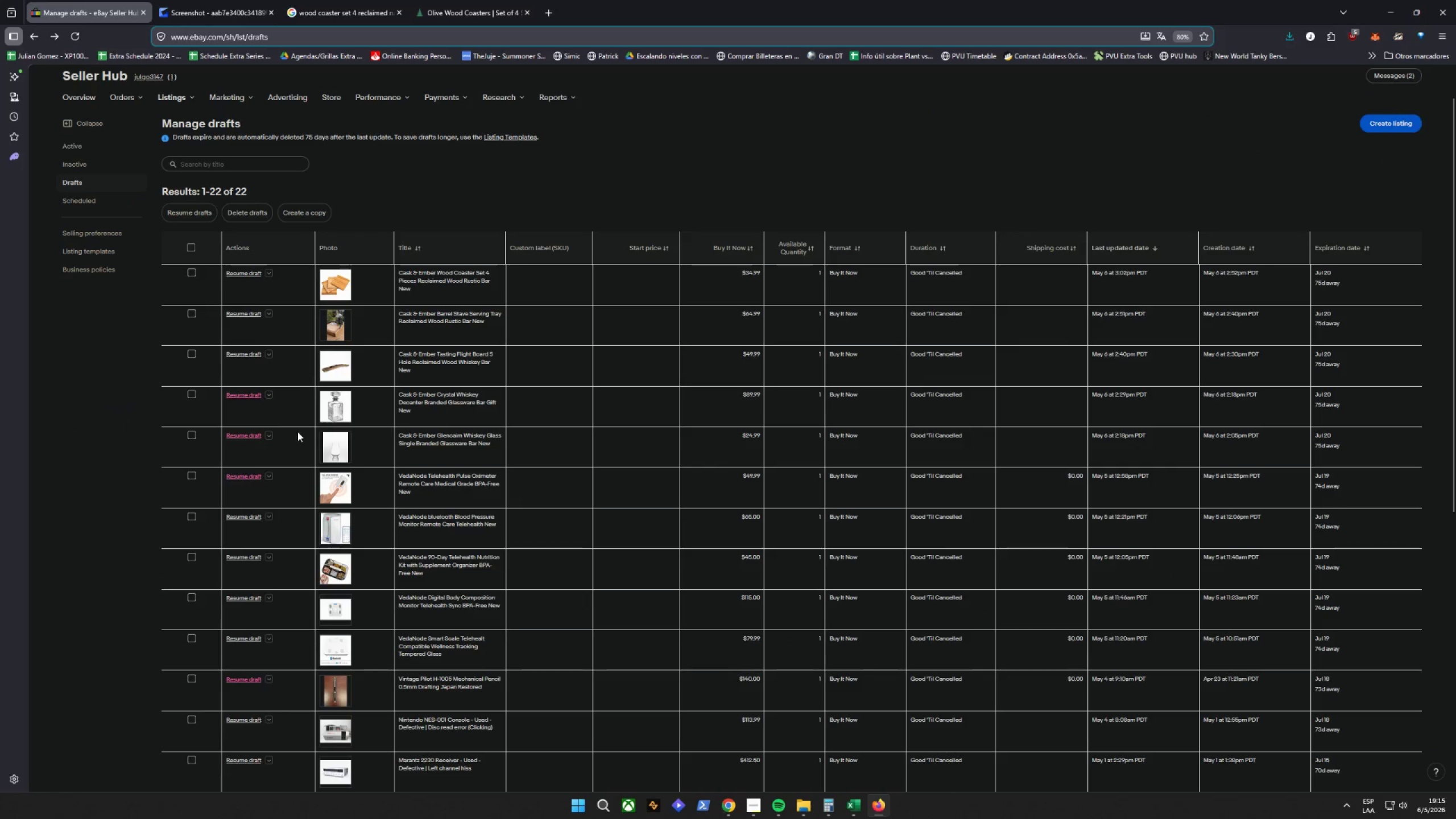 
wait(6.8)
 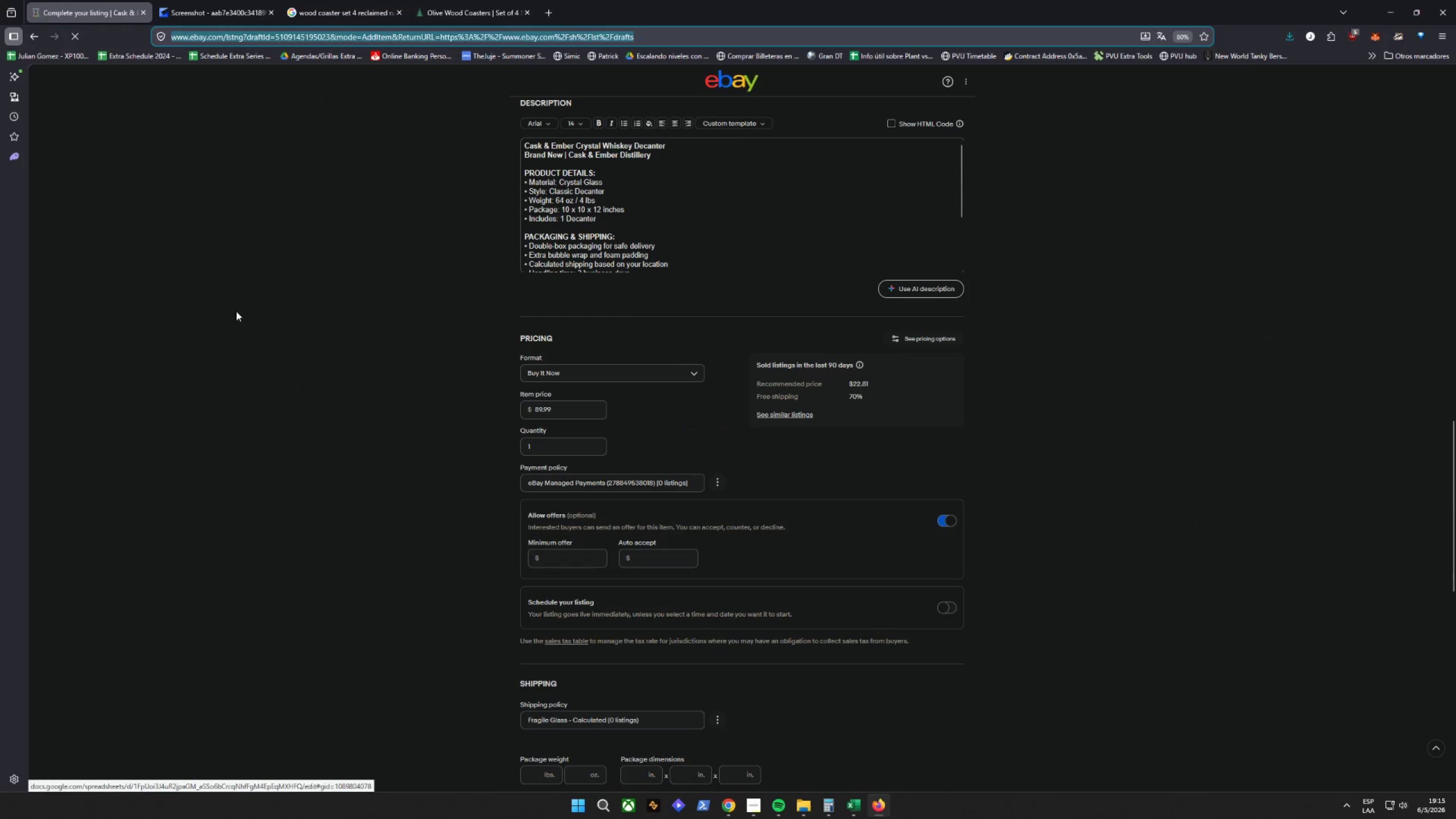 
left_click([245, 353])
 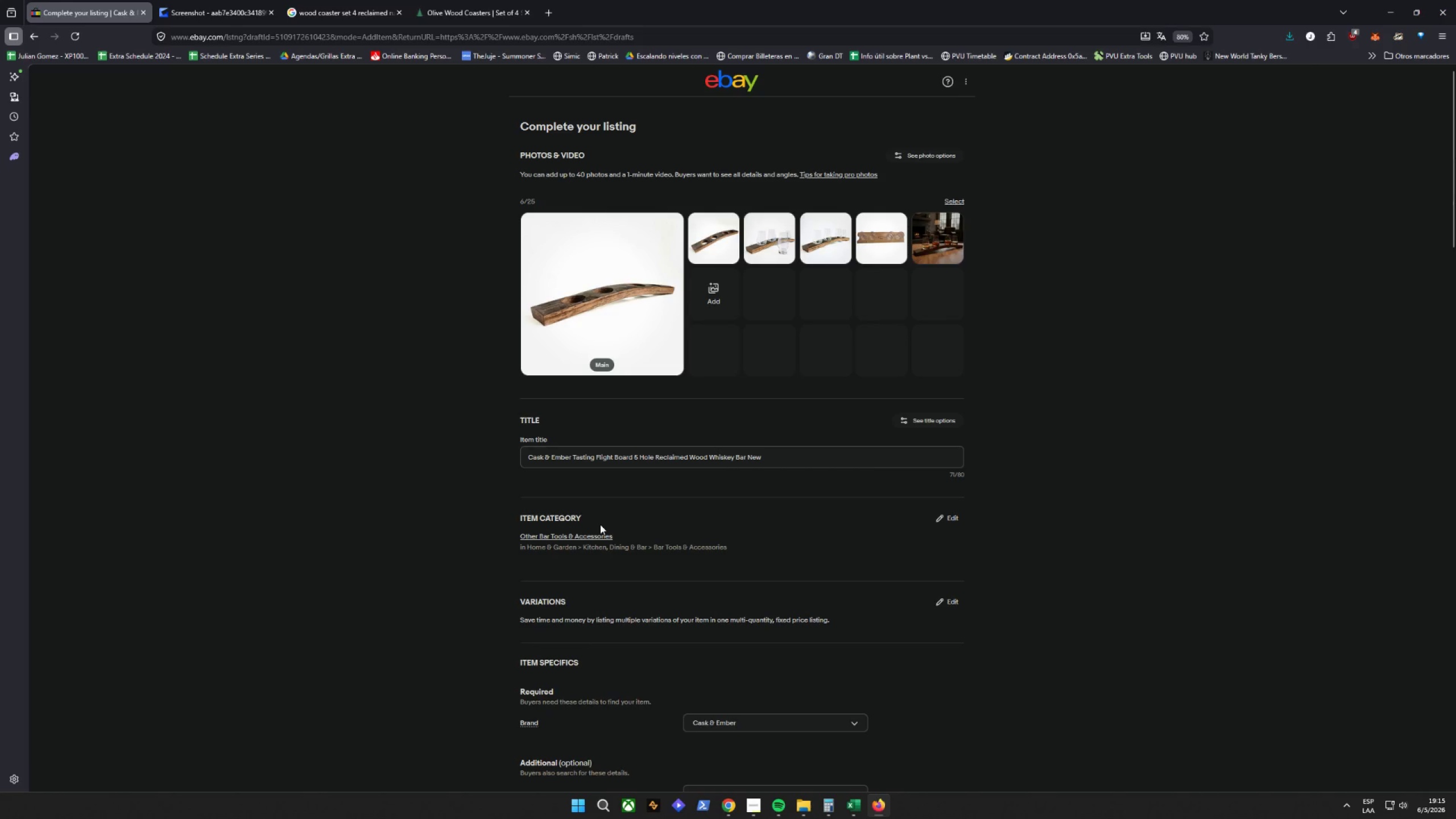 
wait(7.42)
 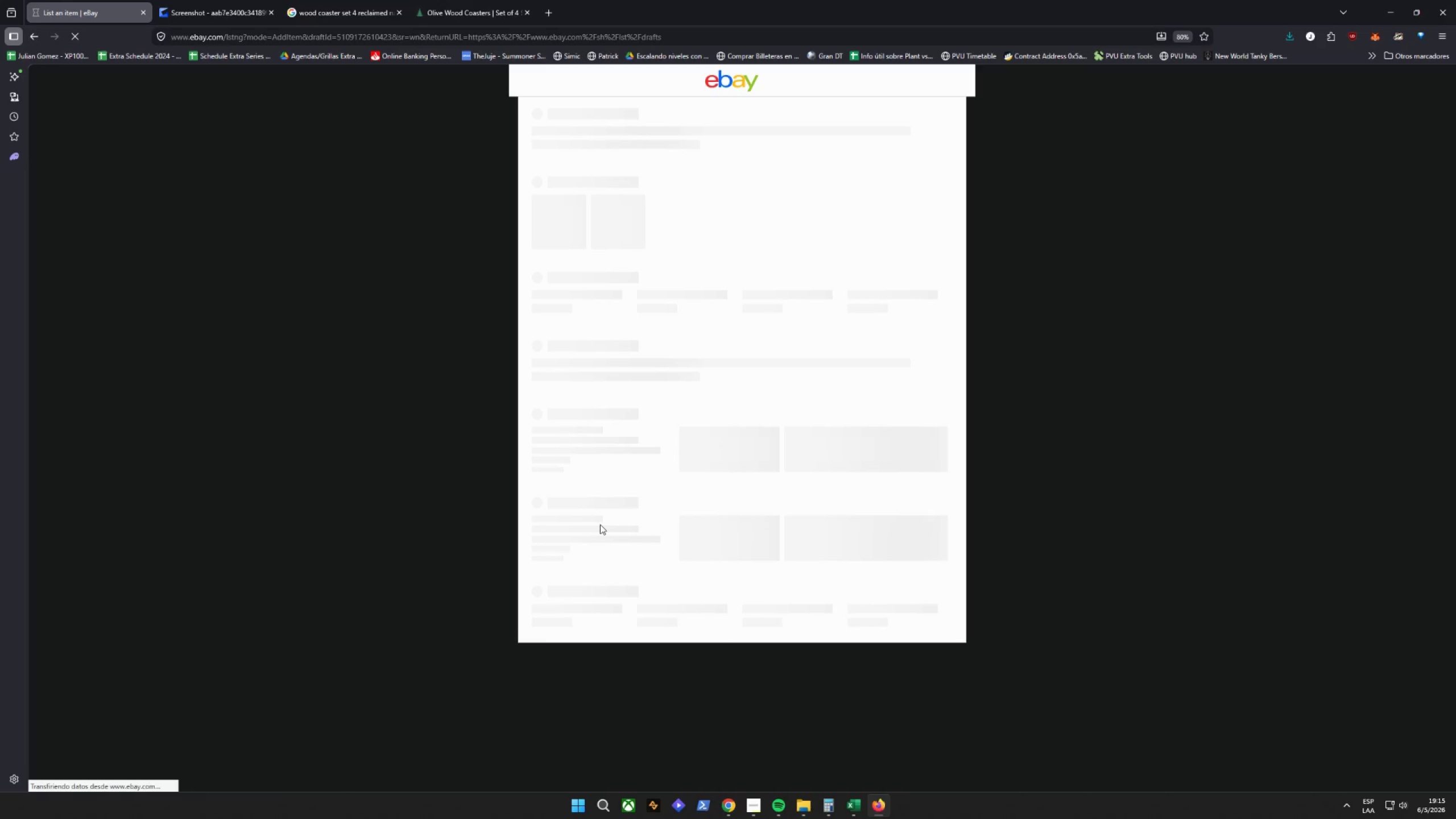 
scroll: coordinate [917, 563], scroll_direction: down, amount: 28.0
 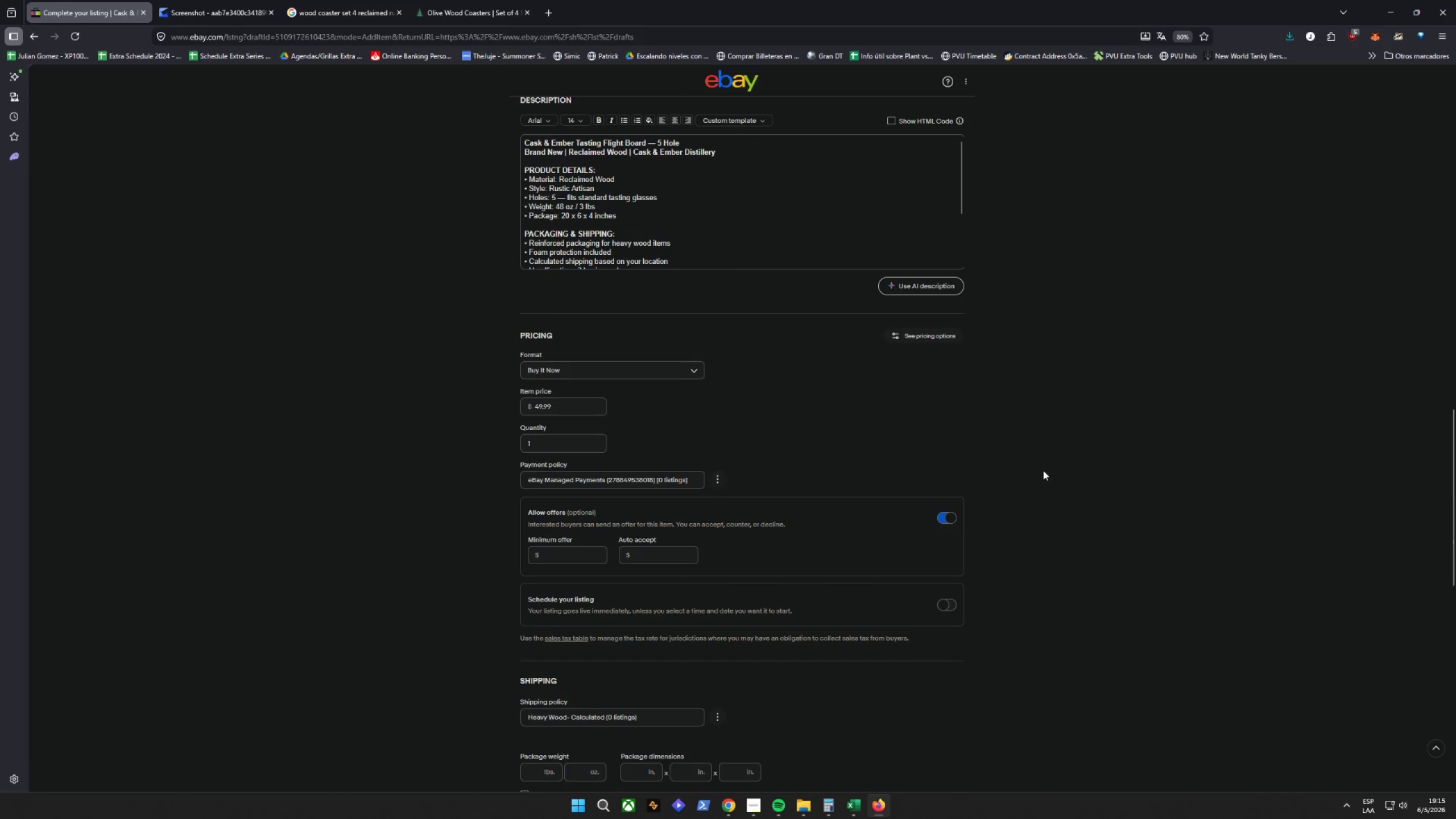 
key(Control+Shift+C)
 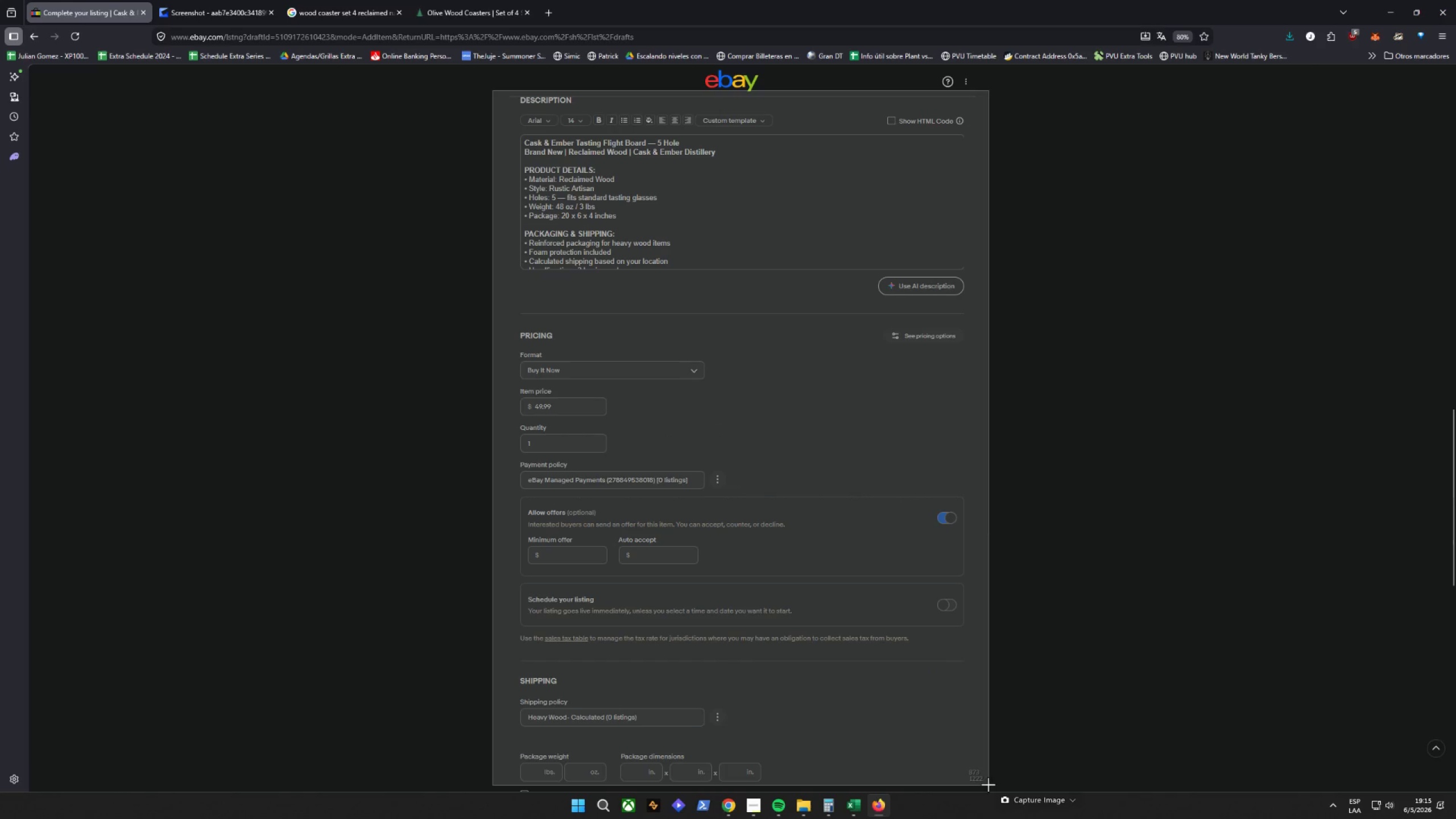 
key(Alt+D)
 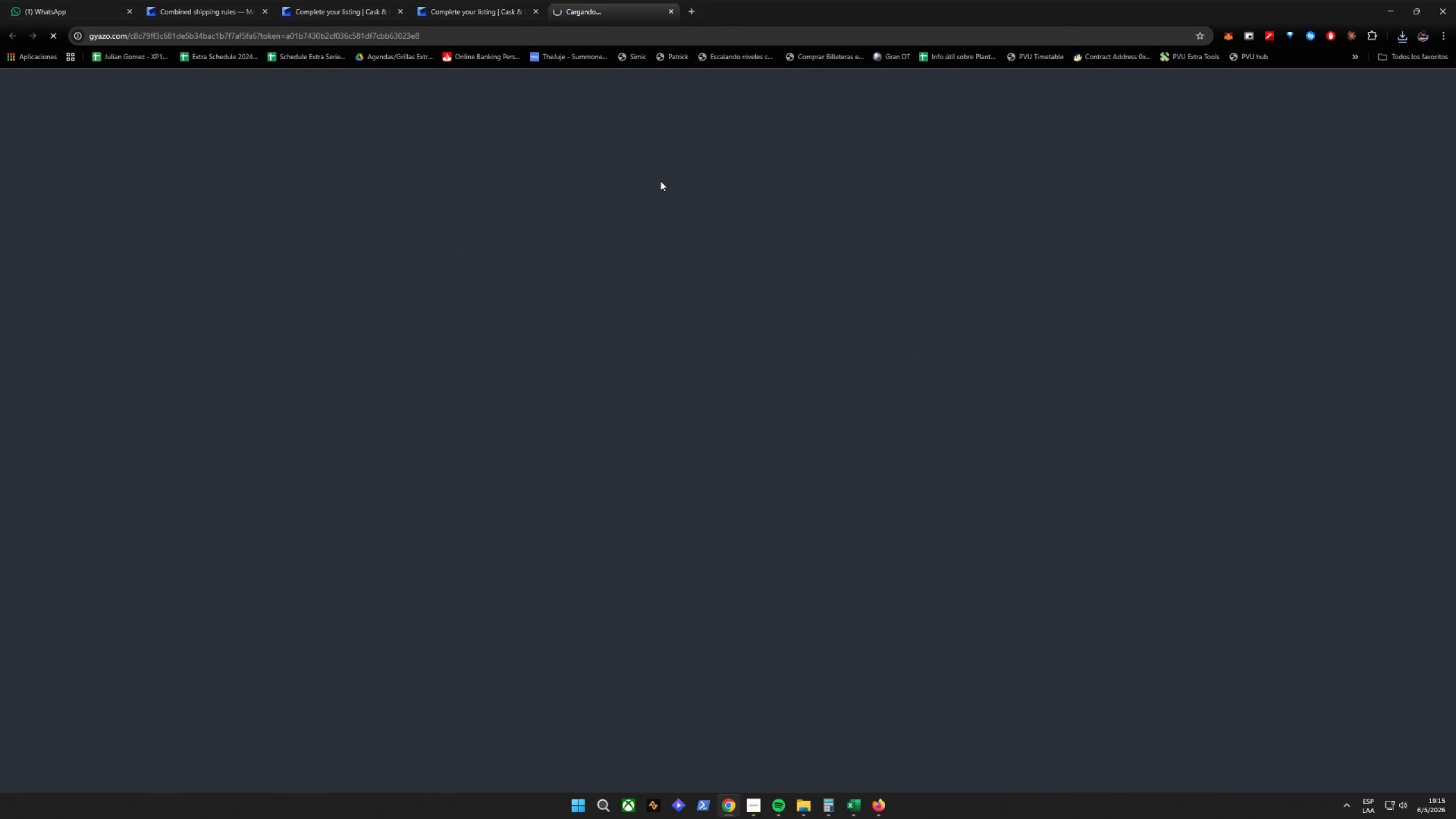 
key(Alt+AltLeft)
 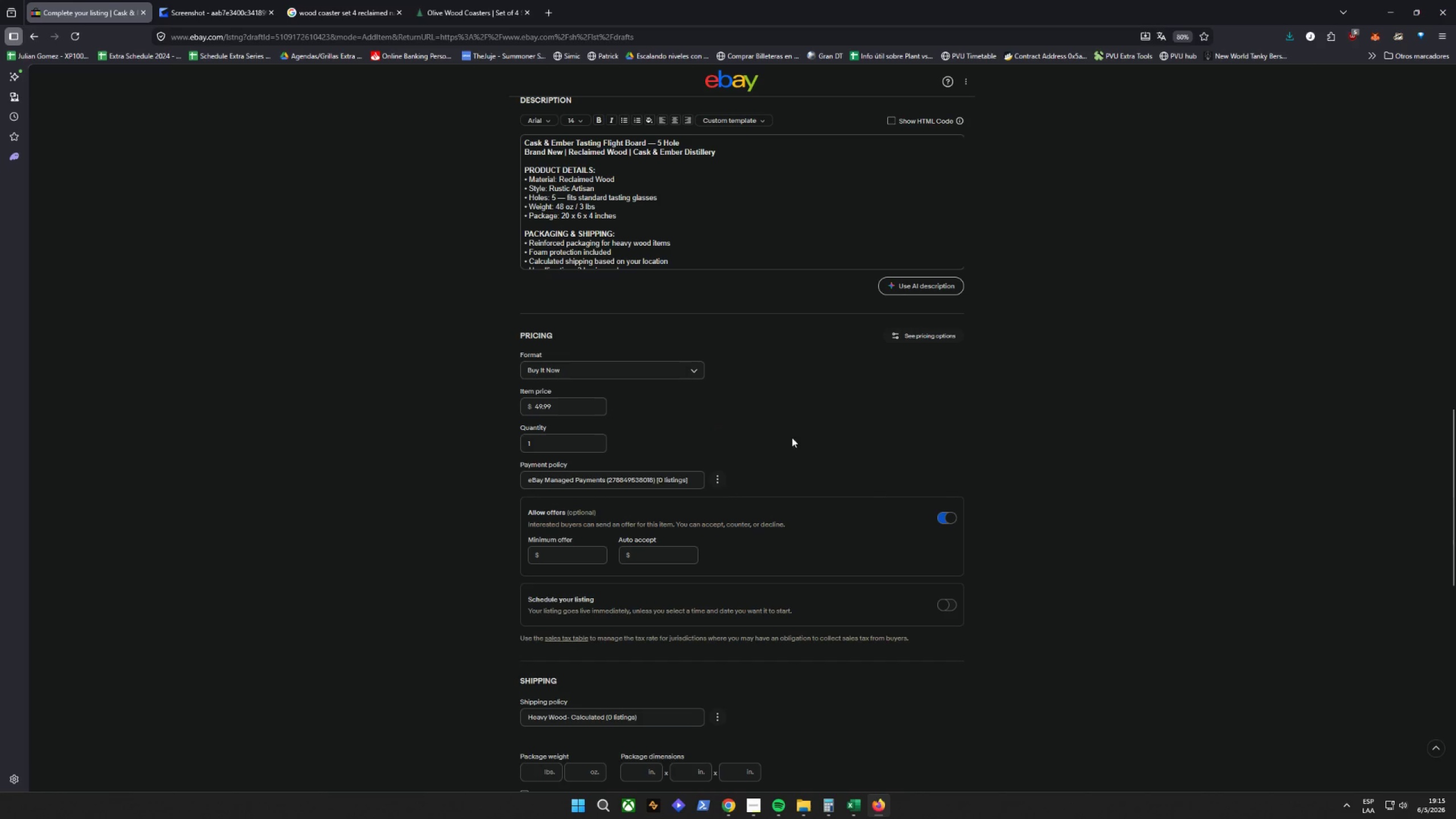 
left_click([683, 248])
 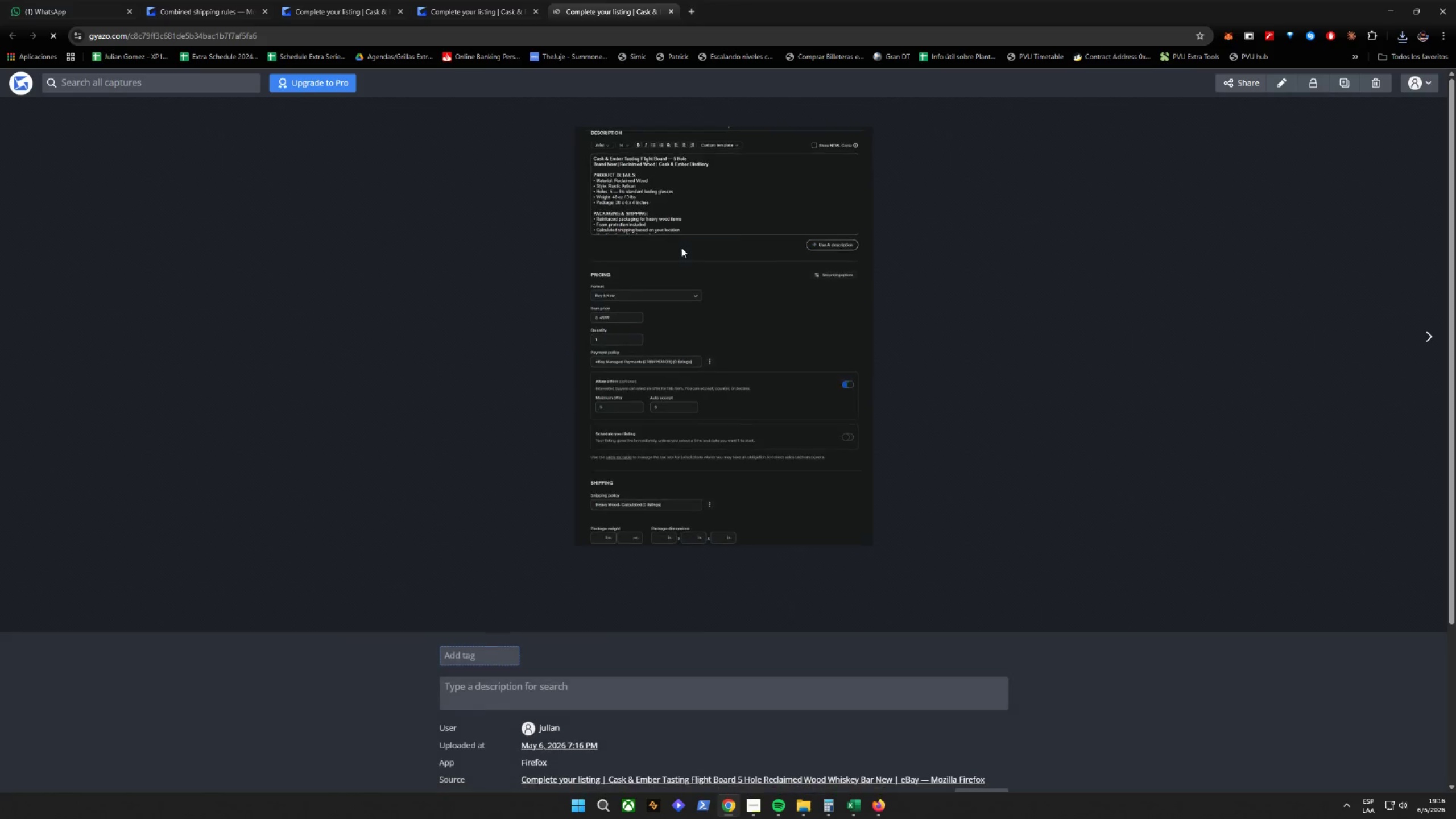 
right_click([693, 301])
 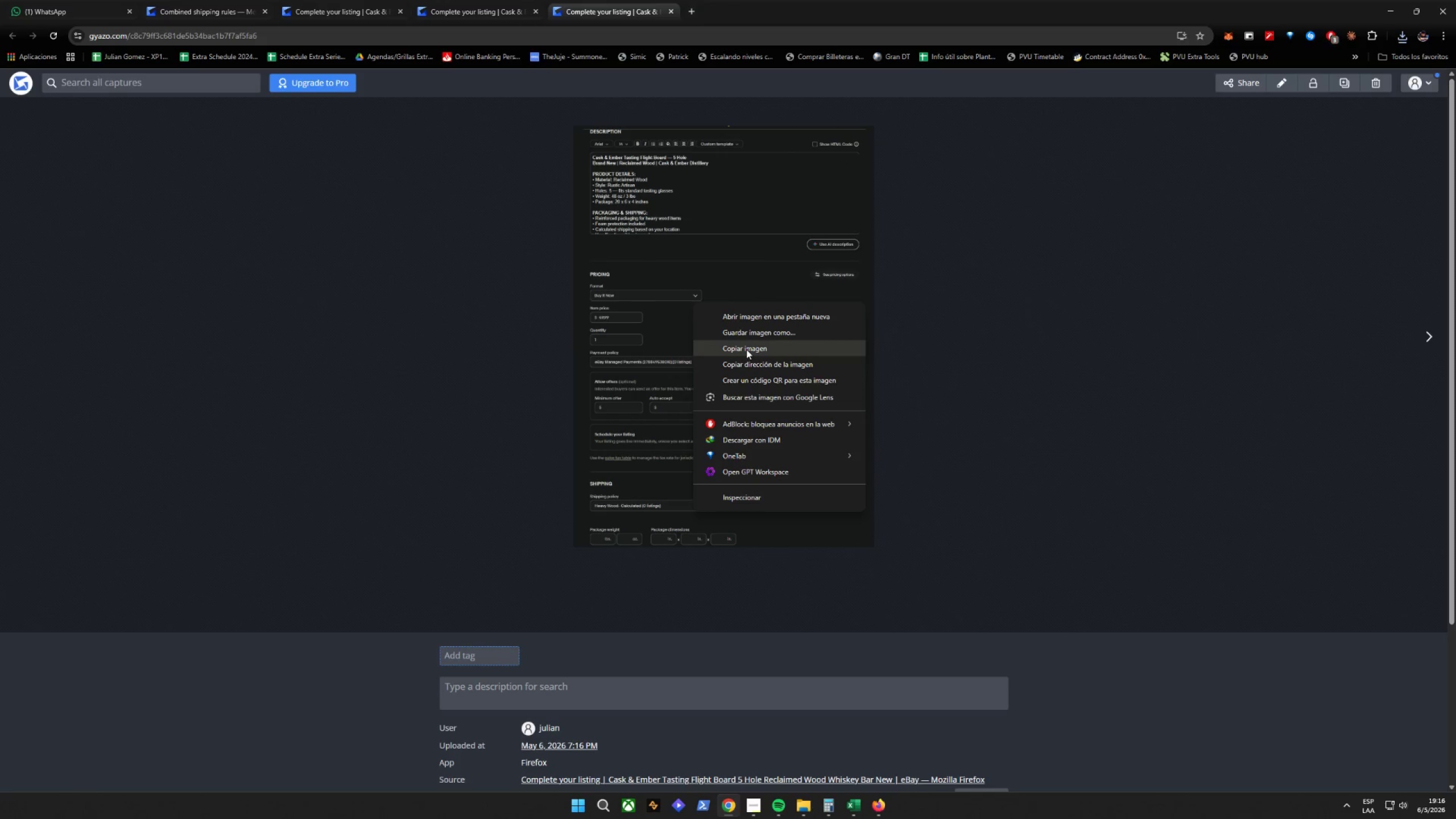 
left_click([750, 336])
 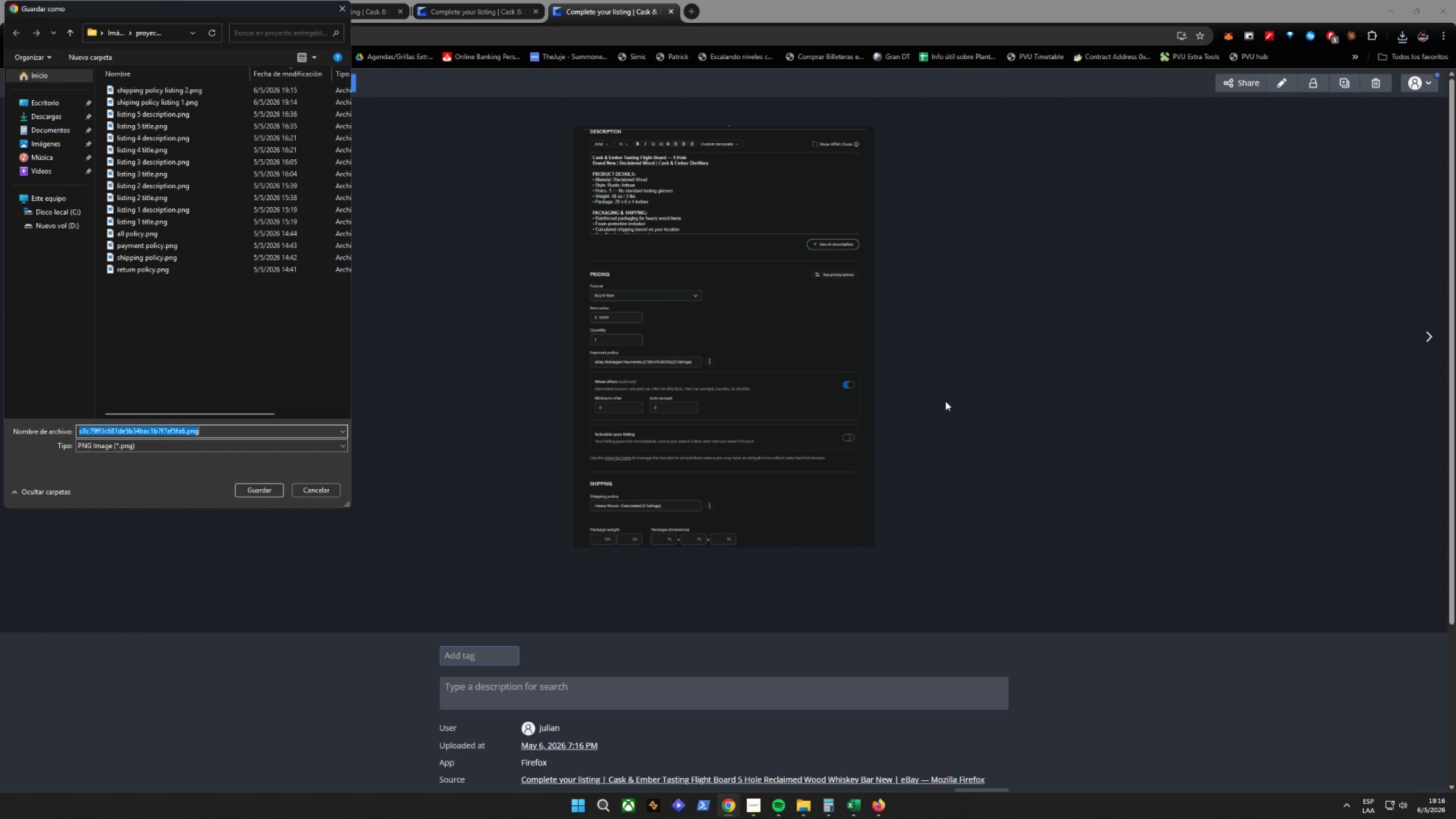 
type(shipping policy listibn)
key(Backspace)
key(Backspace)
type(ng 3)
 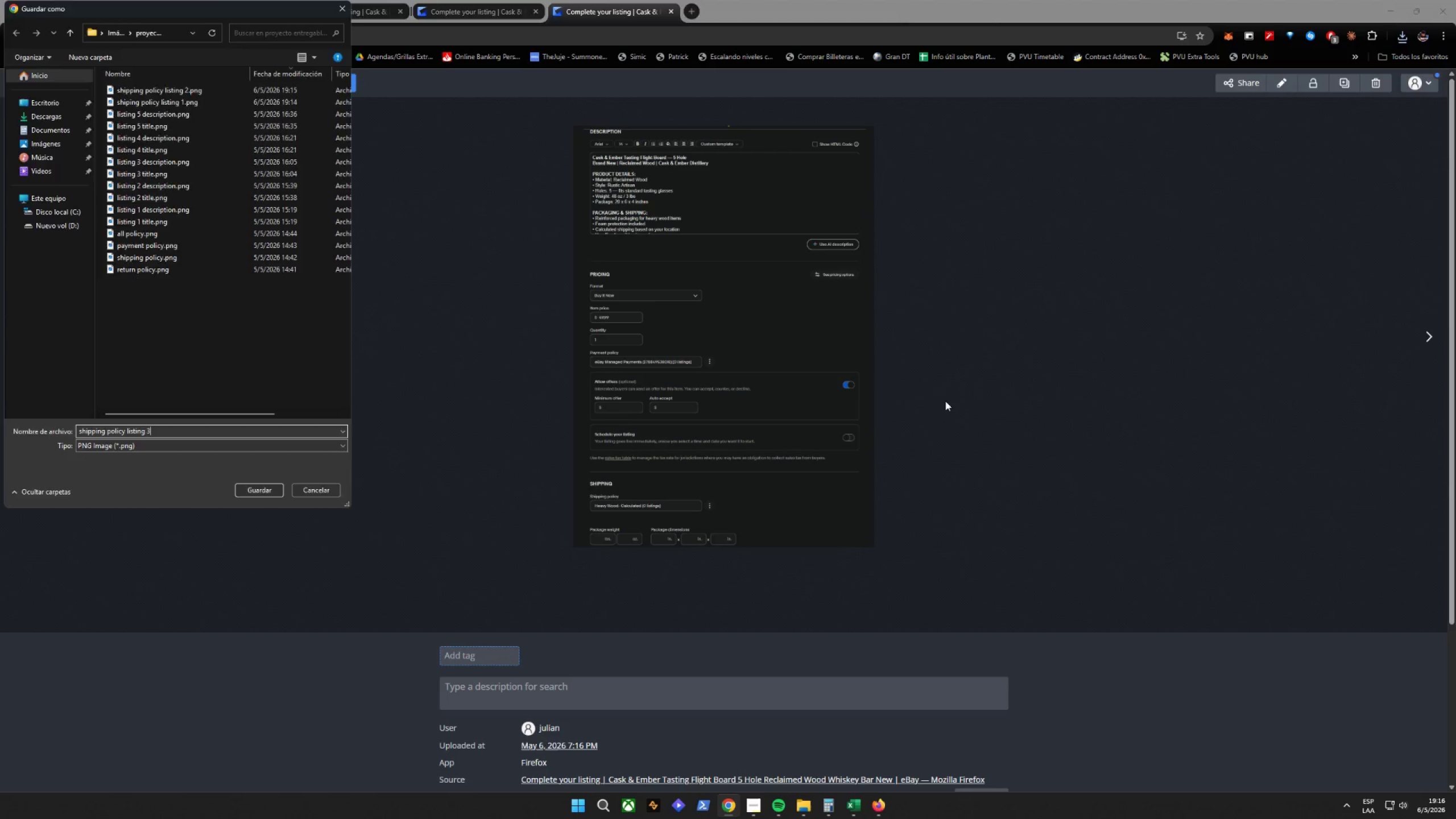 
key(Enter)
 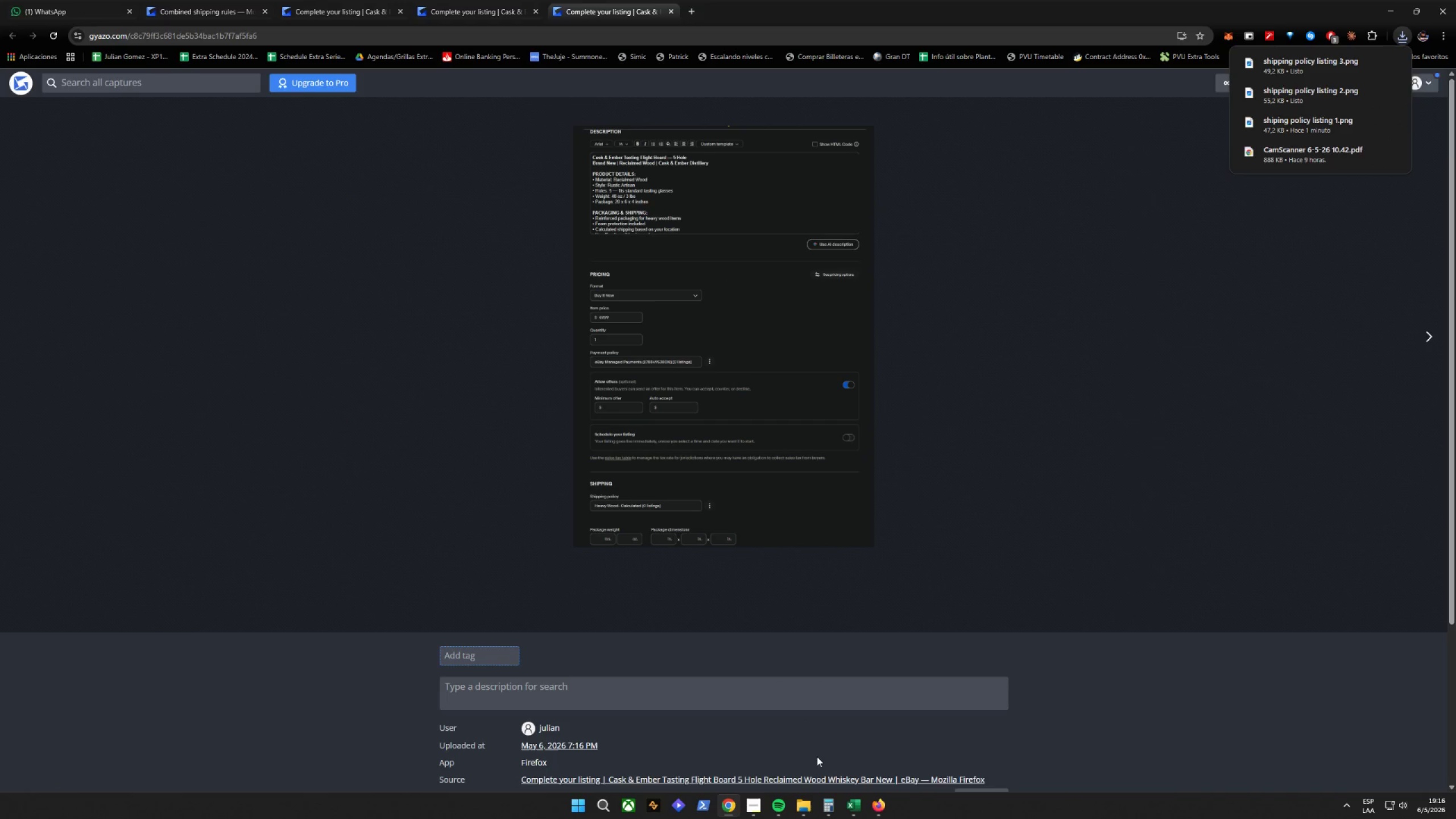 
left_click_drag(start_coordinate=[887, 801], to_coordinate=[887, 798])
 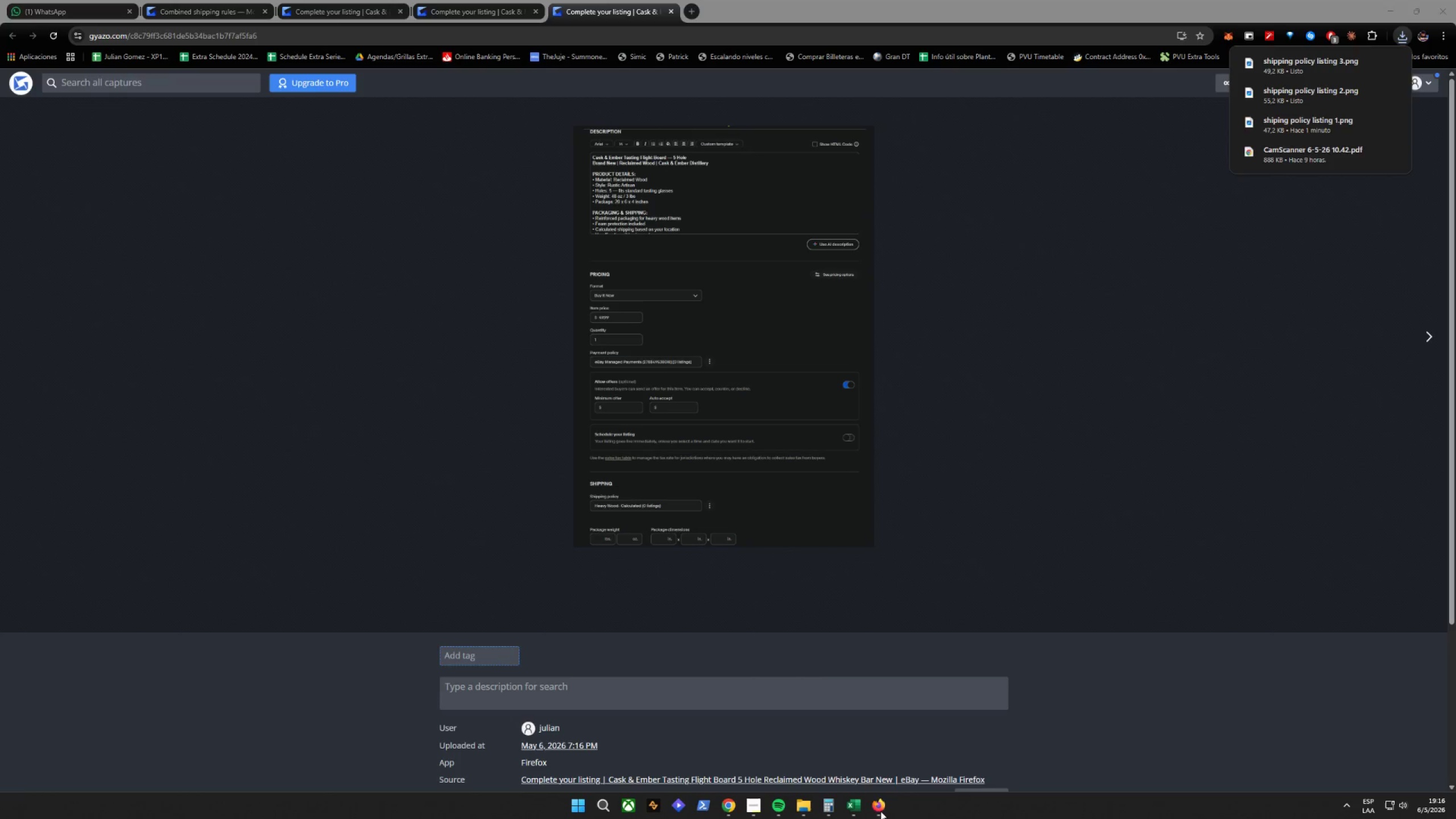 
left_click([880, 811])
 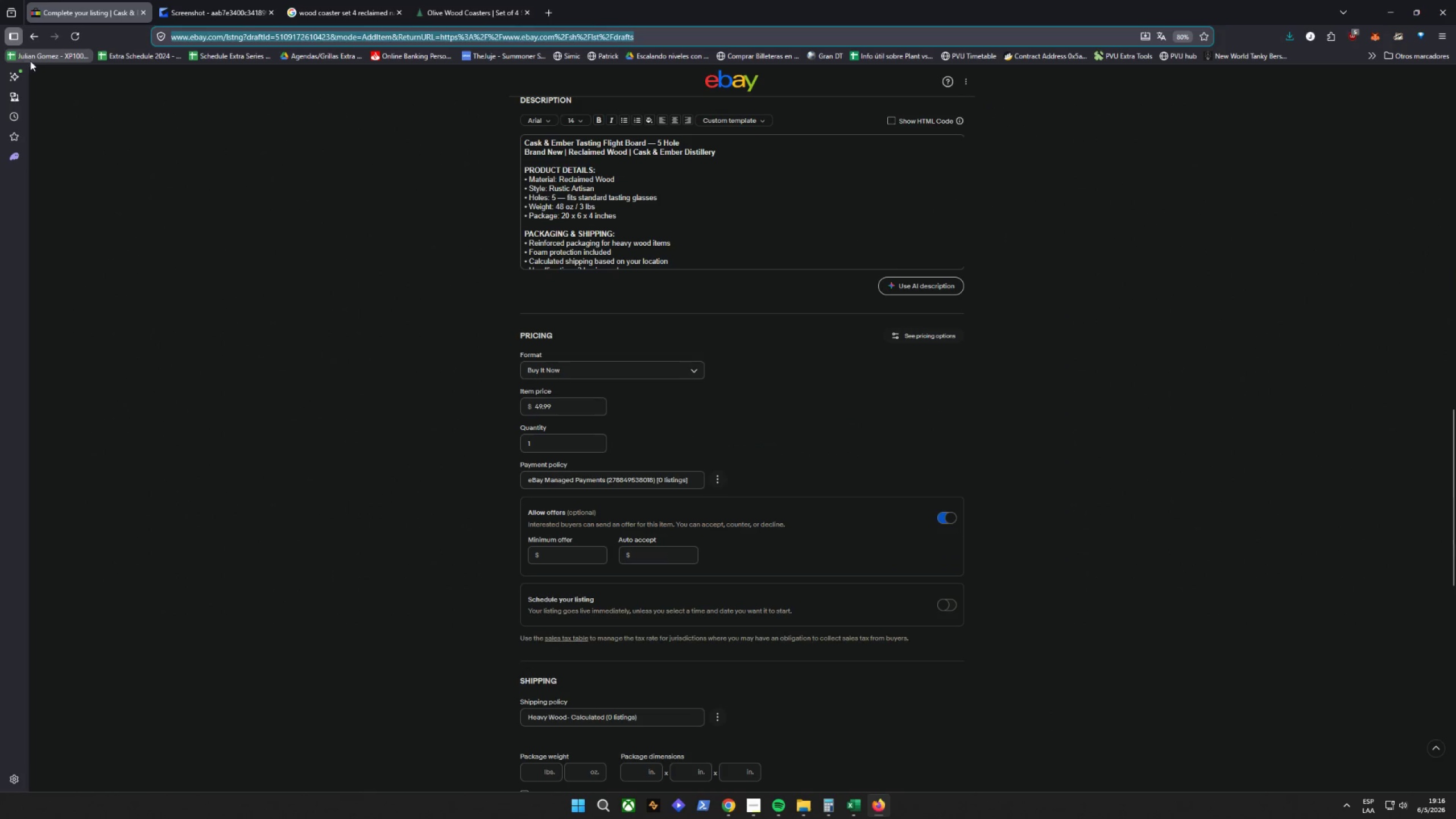 
left_click([31, 39])
 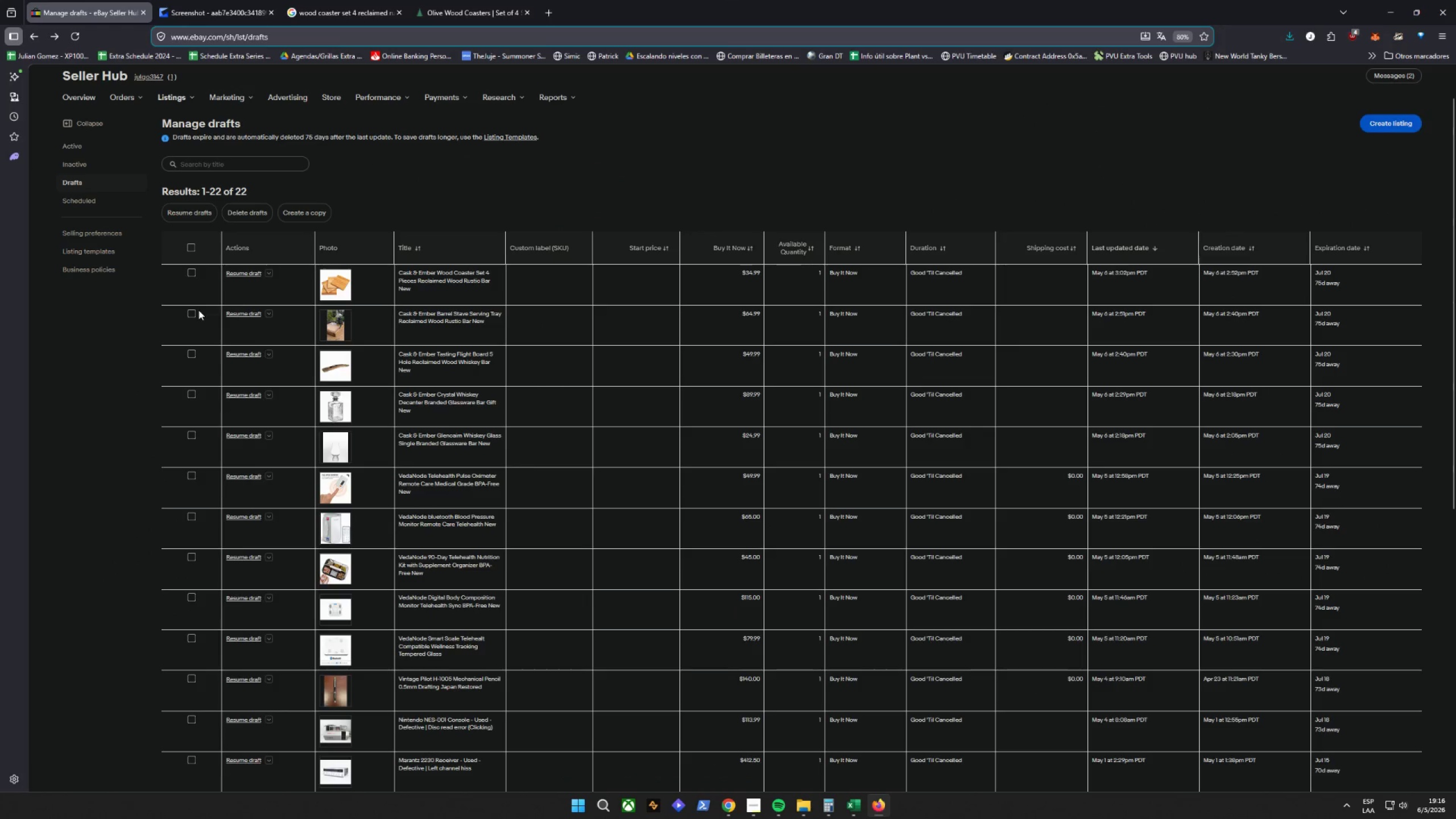 
wait(5.25)
 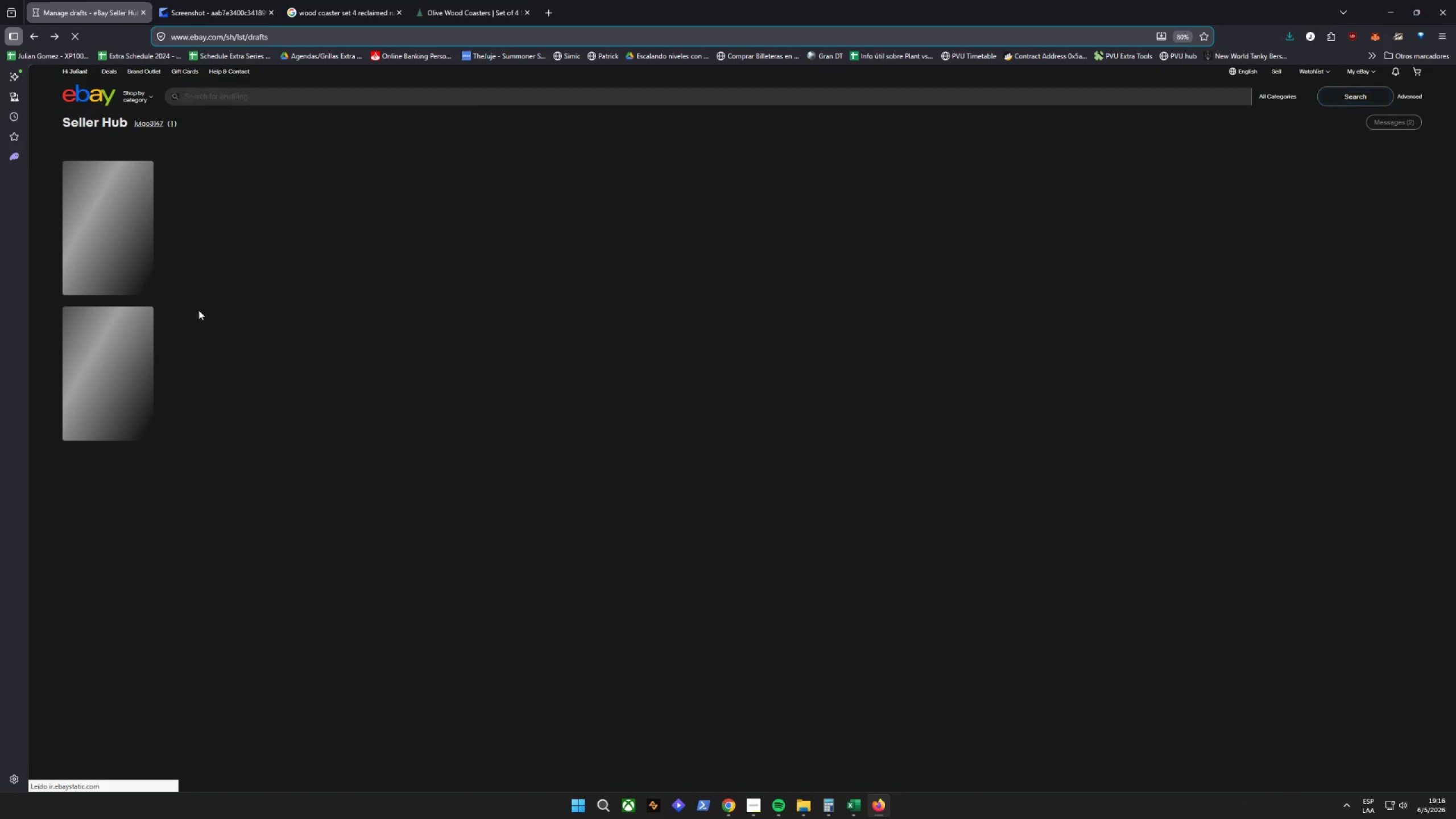 
left_click([236, 313])
 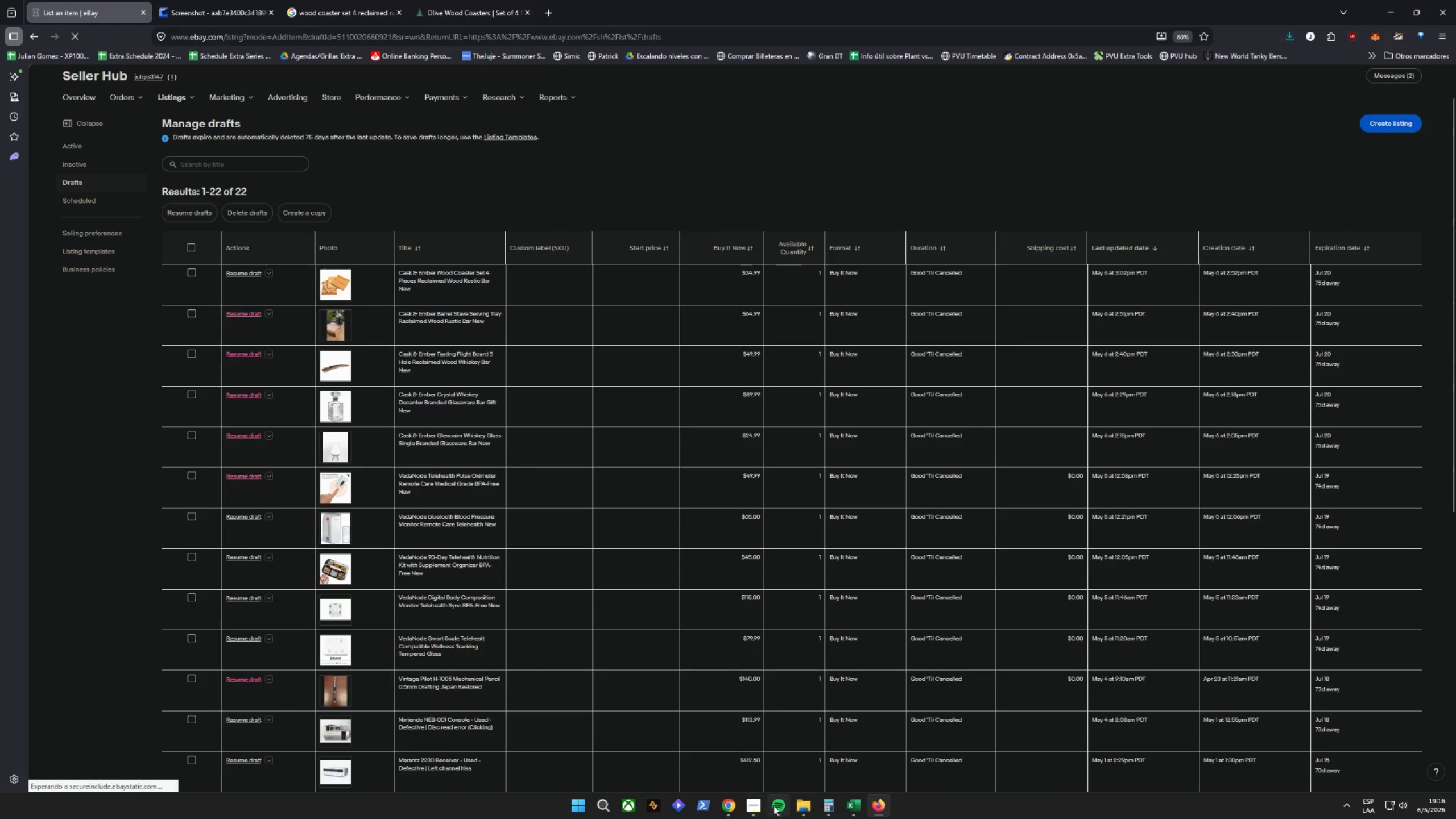 
left_click([806, 774])
 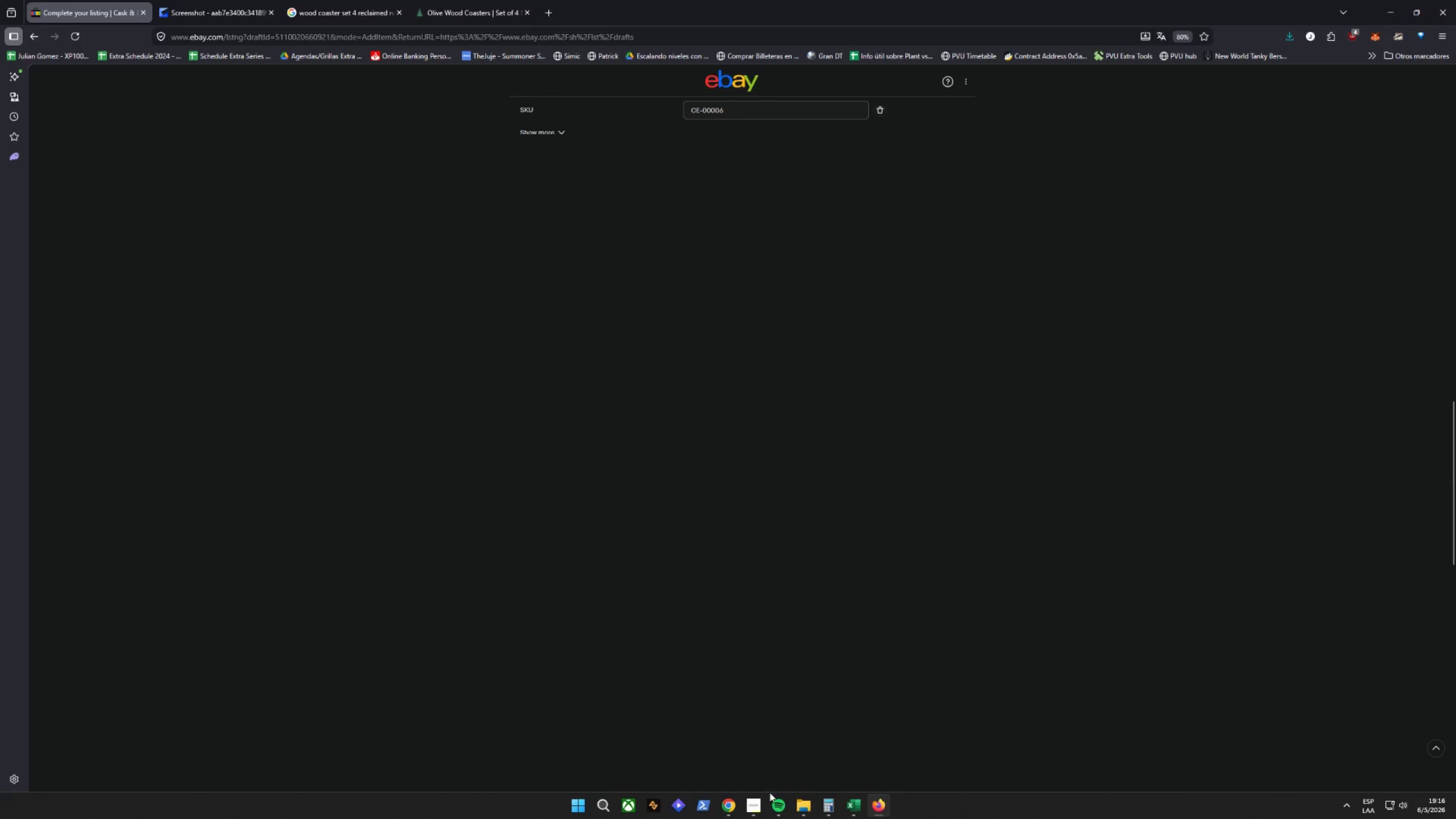 
left_click([806, 772])
 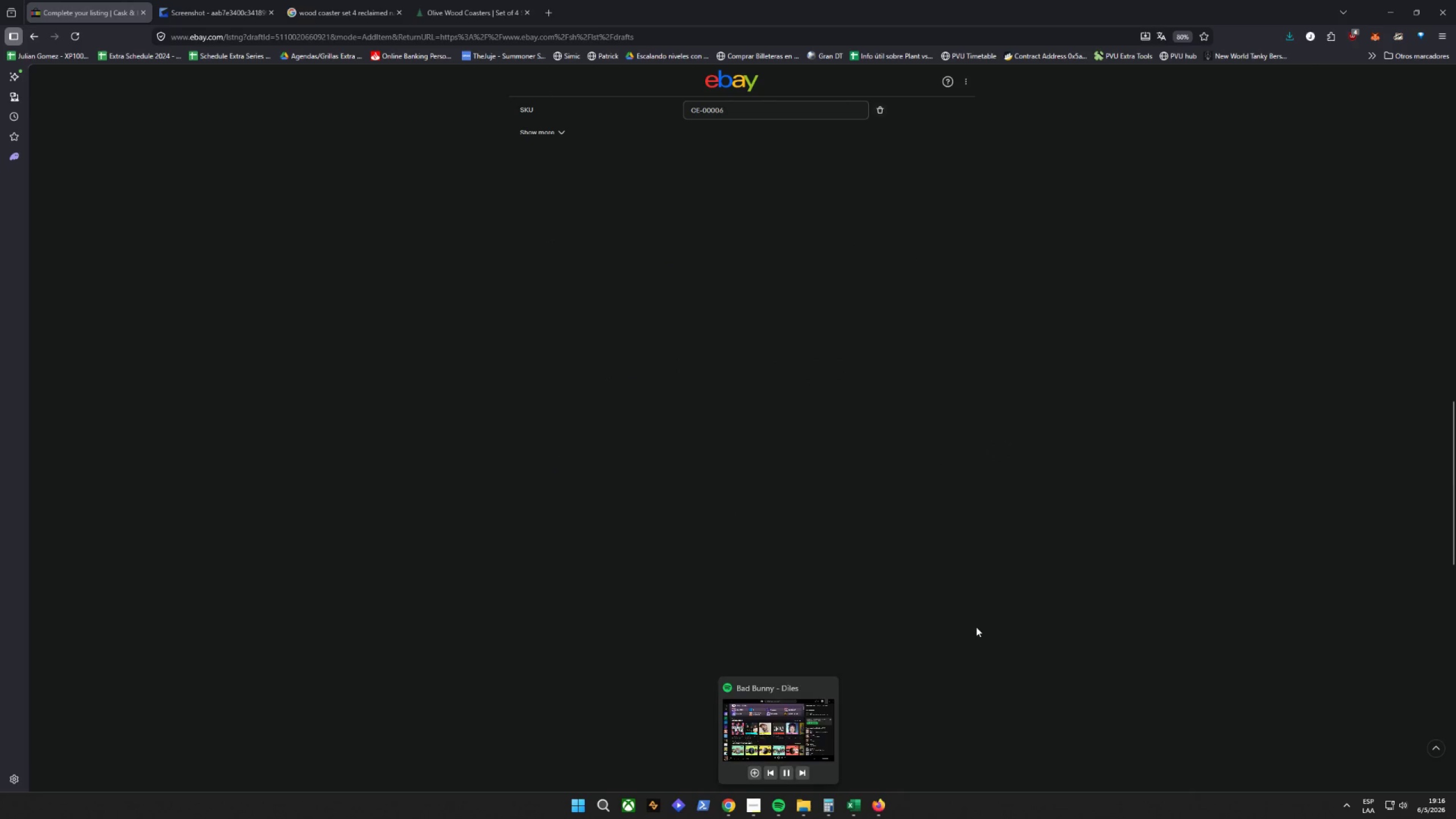 
scroll: coordinate [974, 588], scroll_direction: up, amount: 6.0
 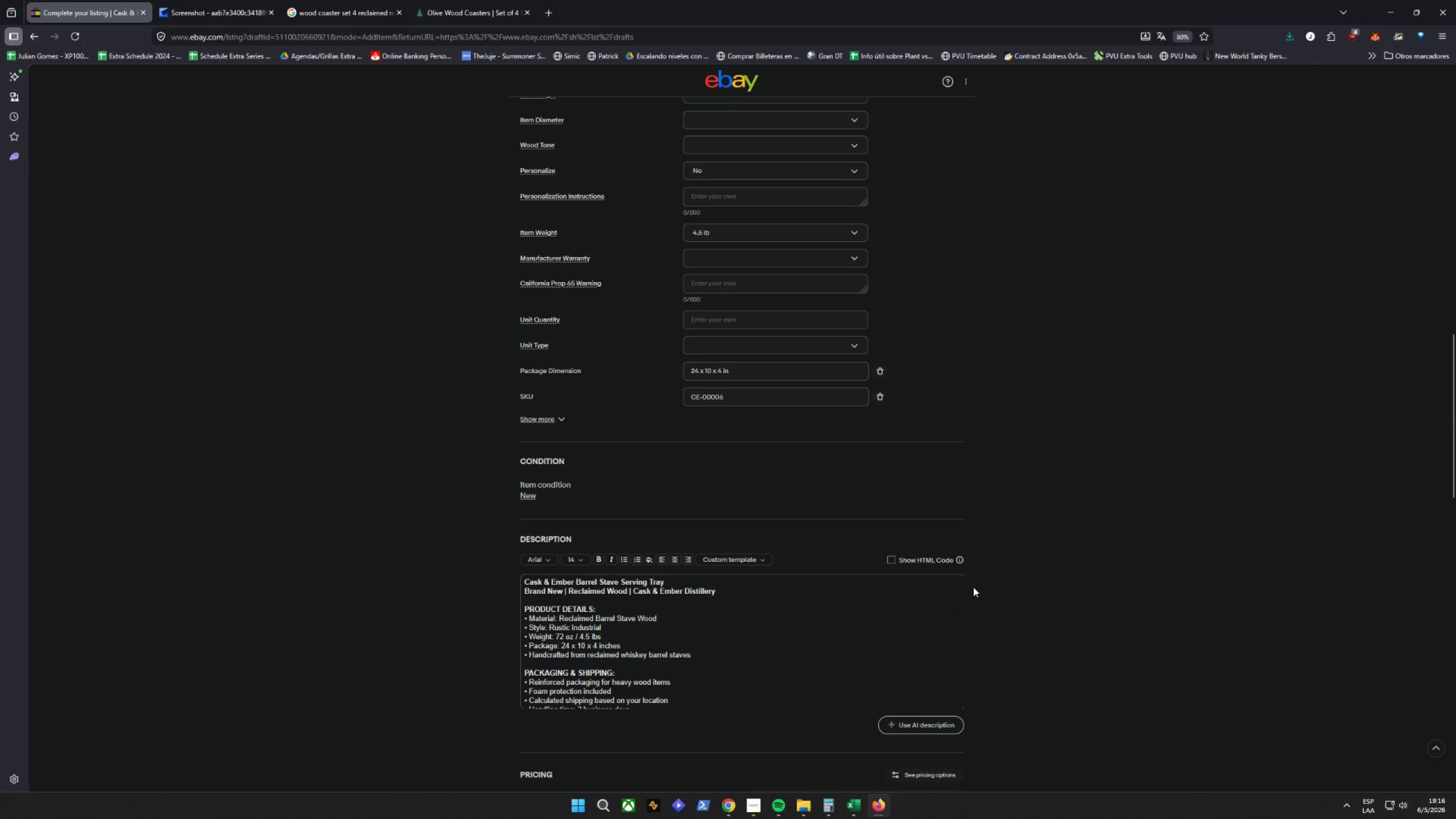 
scroll: coordinate [973, 584], scroll_direction: down, amount: 9.0
 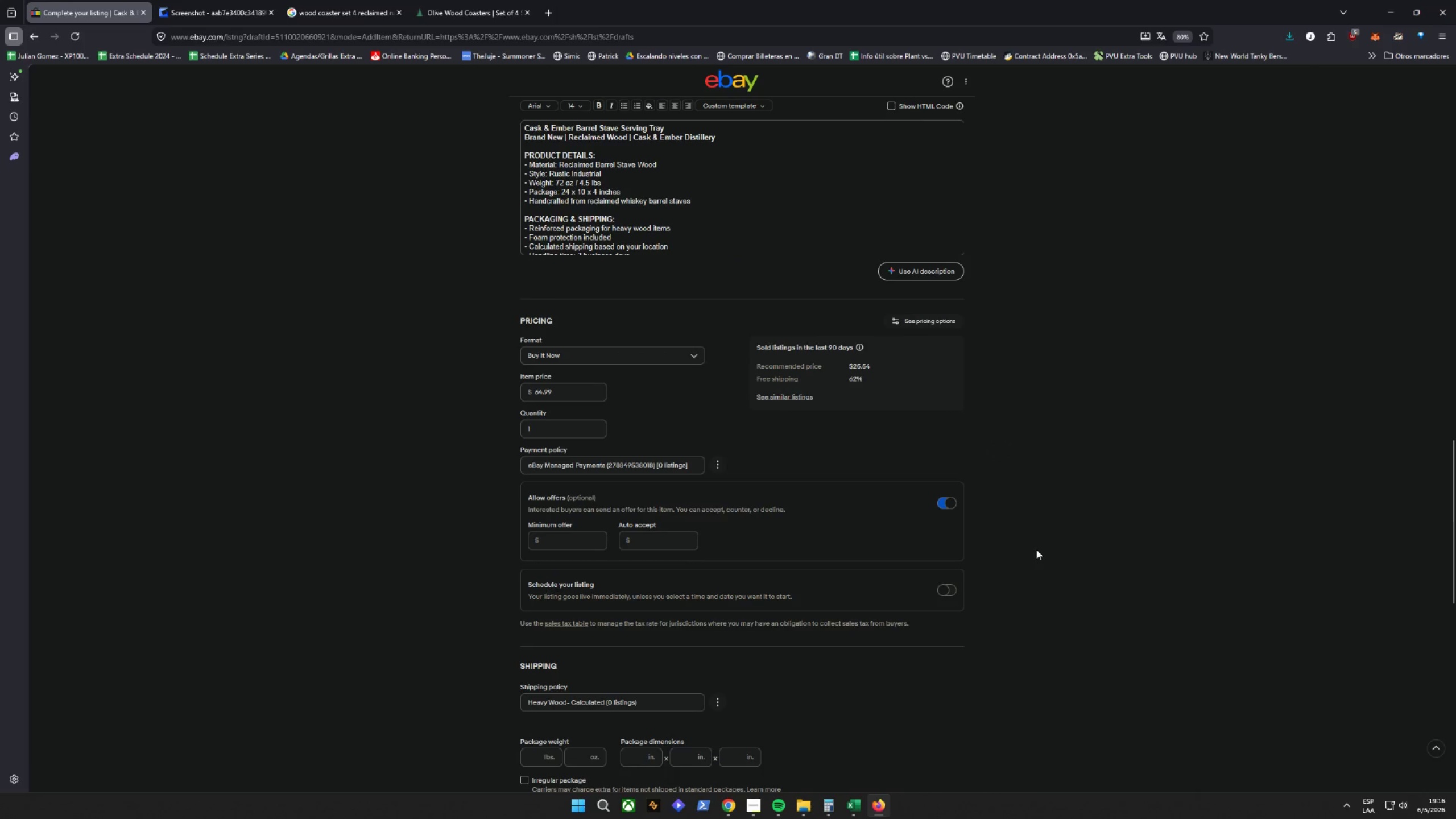 
key(Control+Shift+C)
 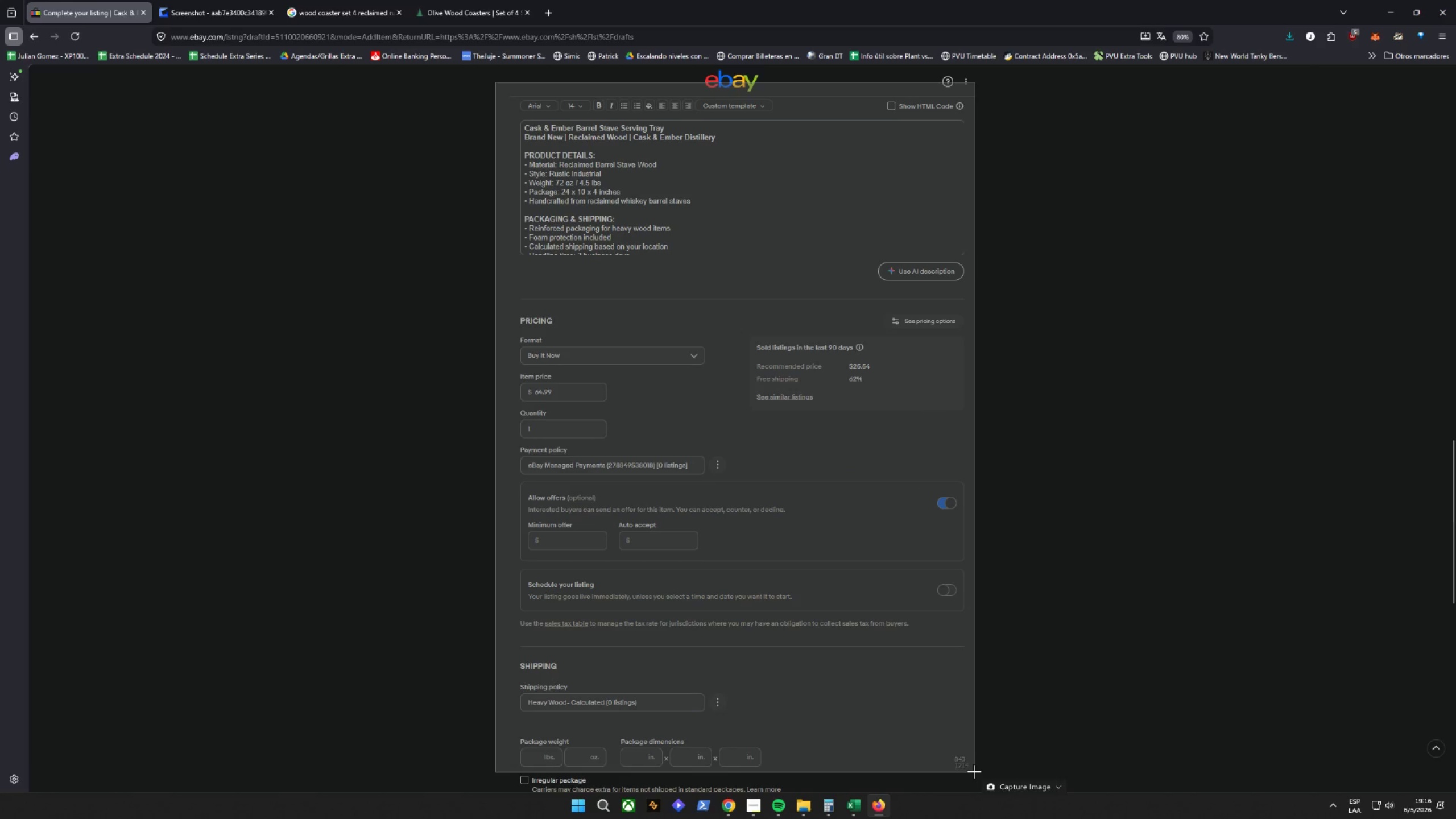 
key(Alt+AltLeft)
 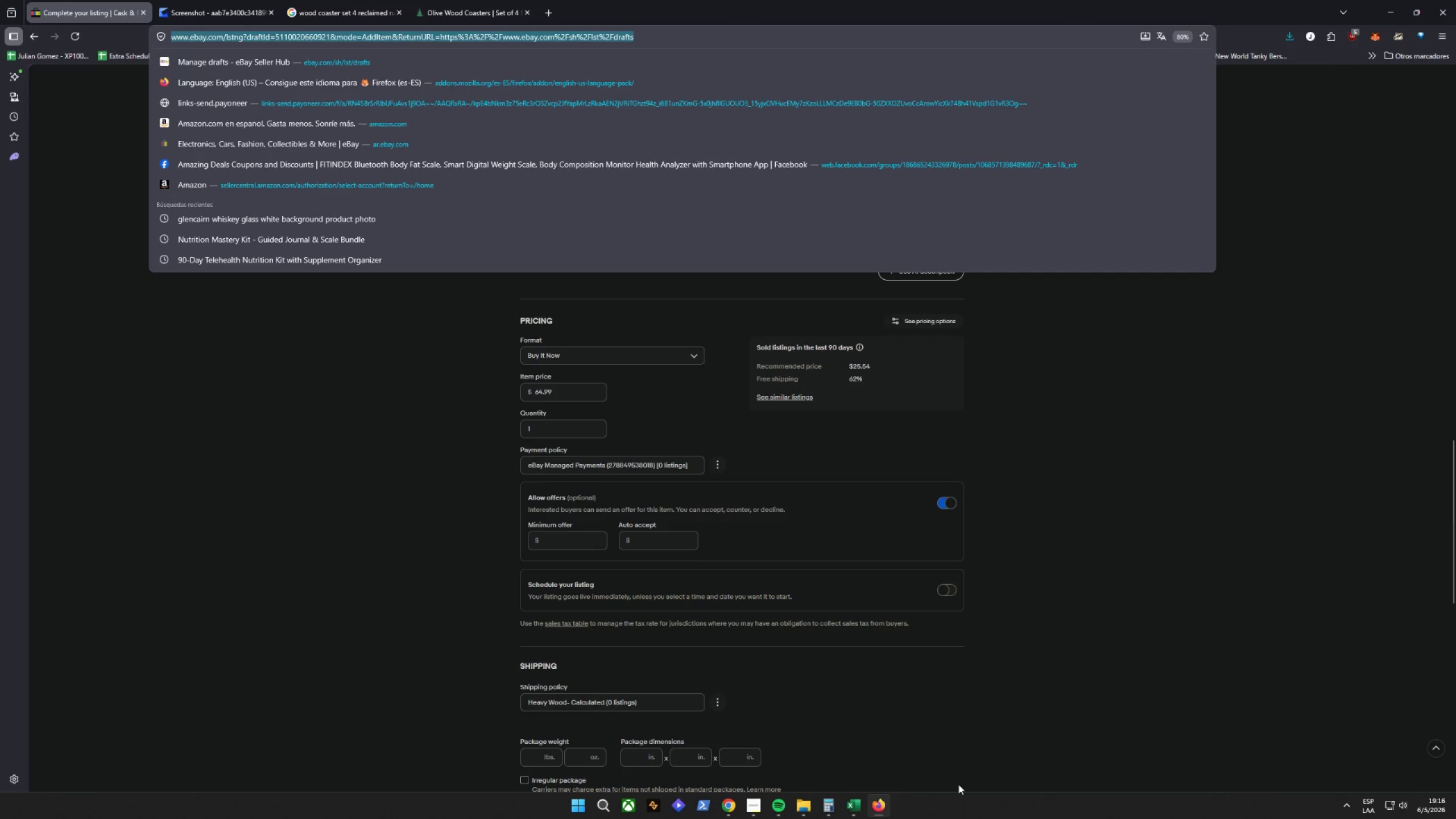 
left_click([784, 800])
 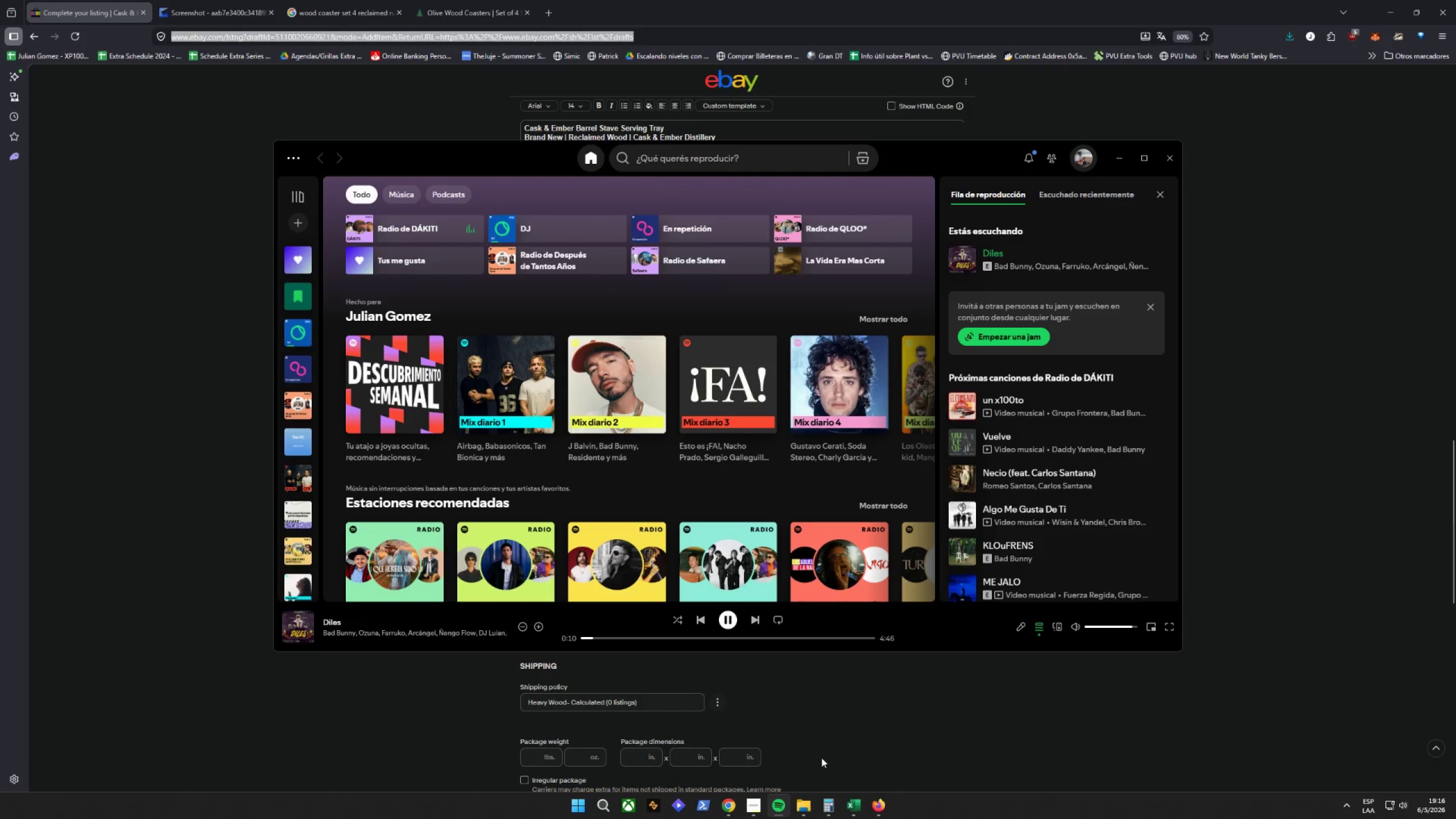 
left_click([774, 808])
 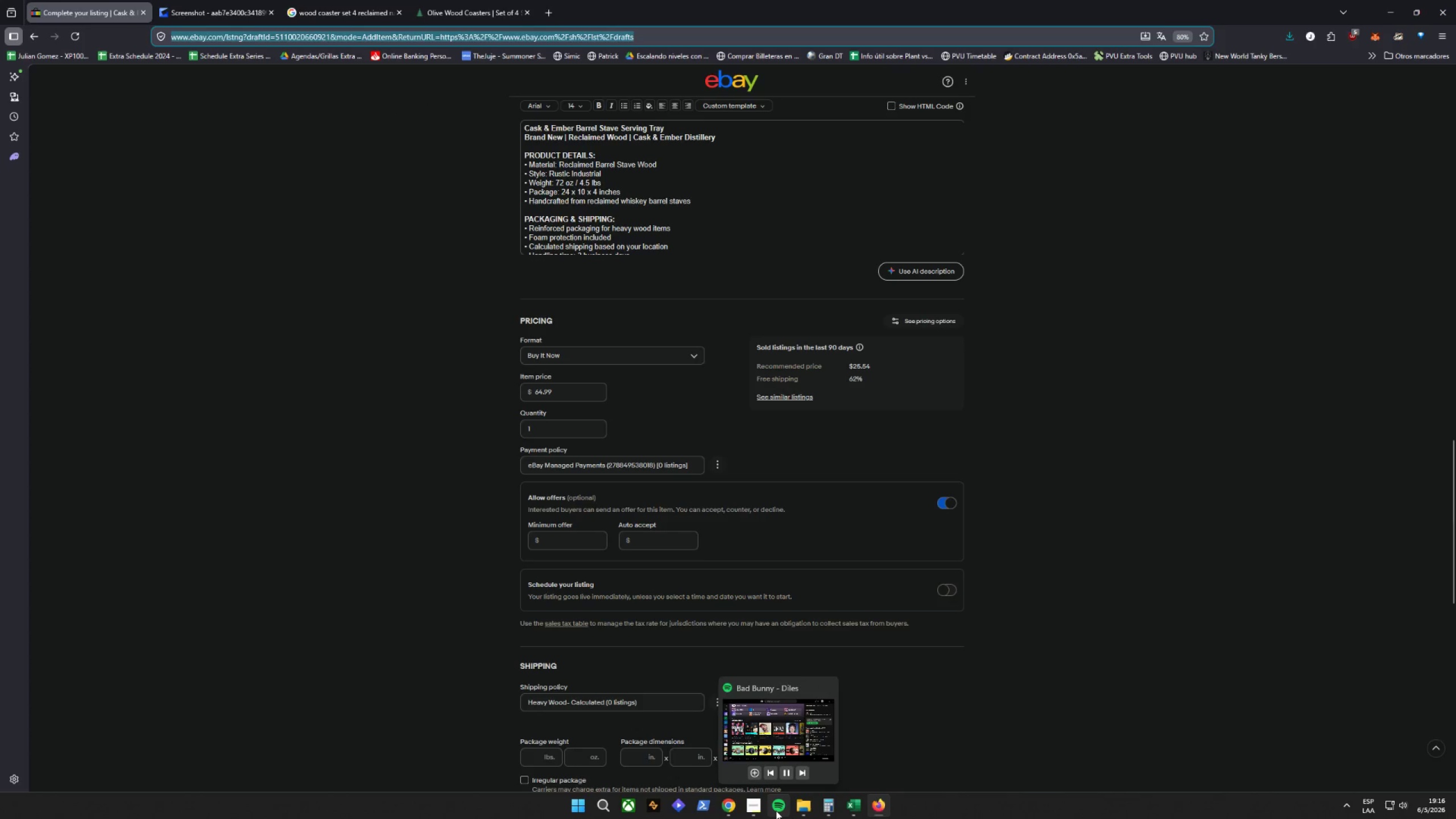 
left_click([810, 768])
 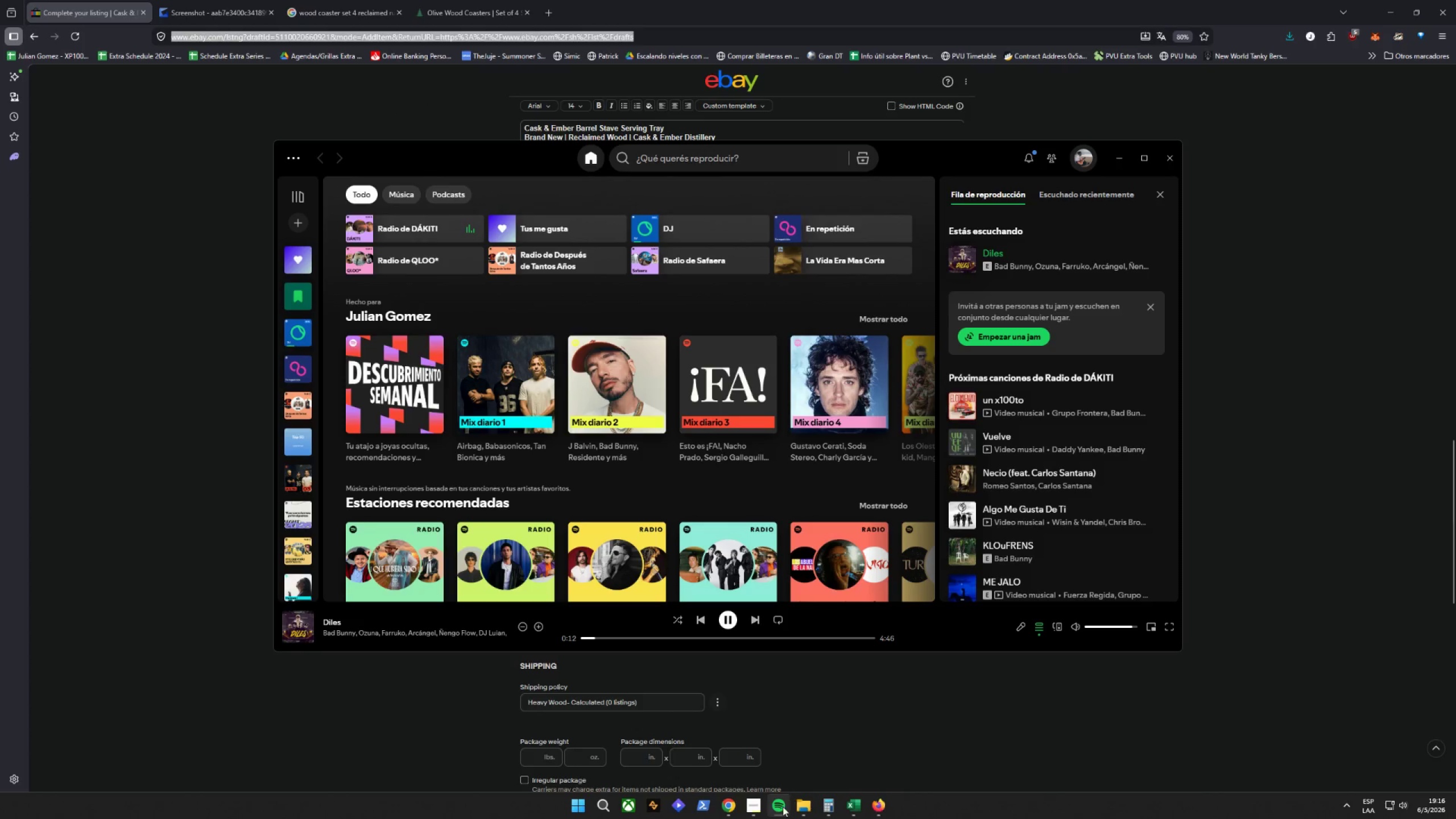 
left_click([783, 806])
 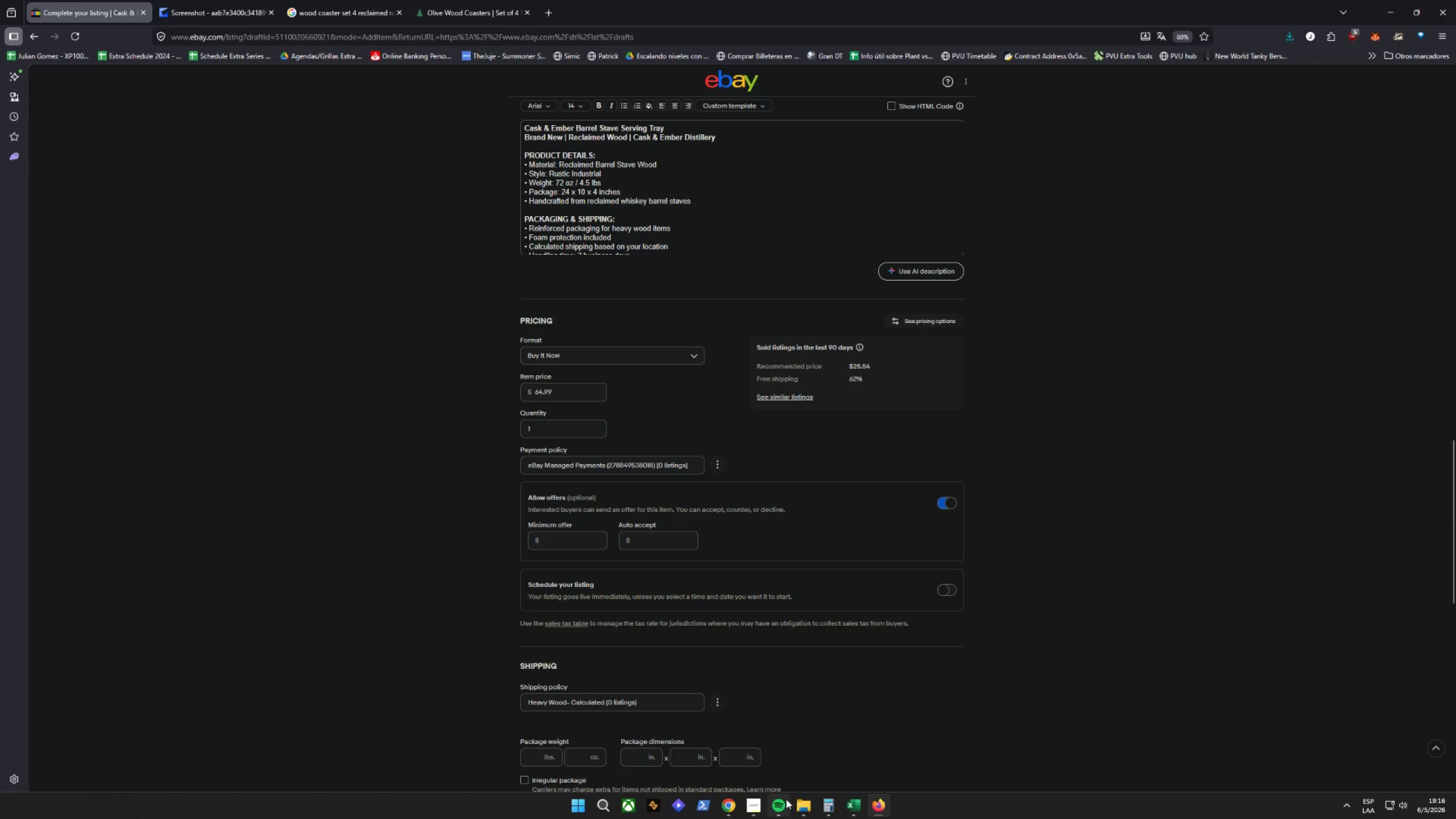 
left_click([804, 772])
 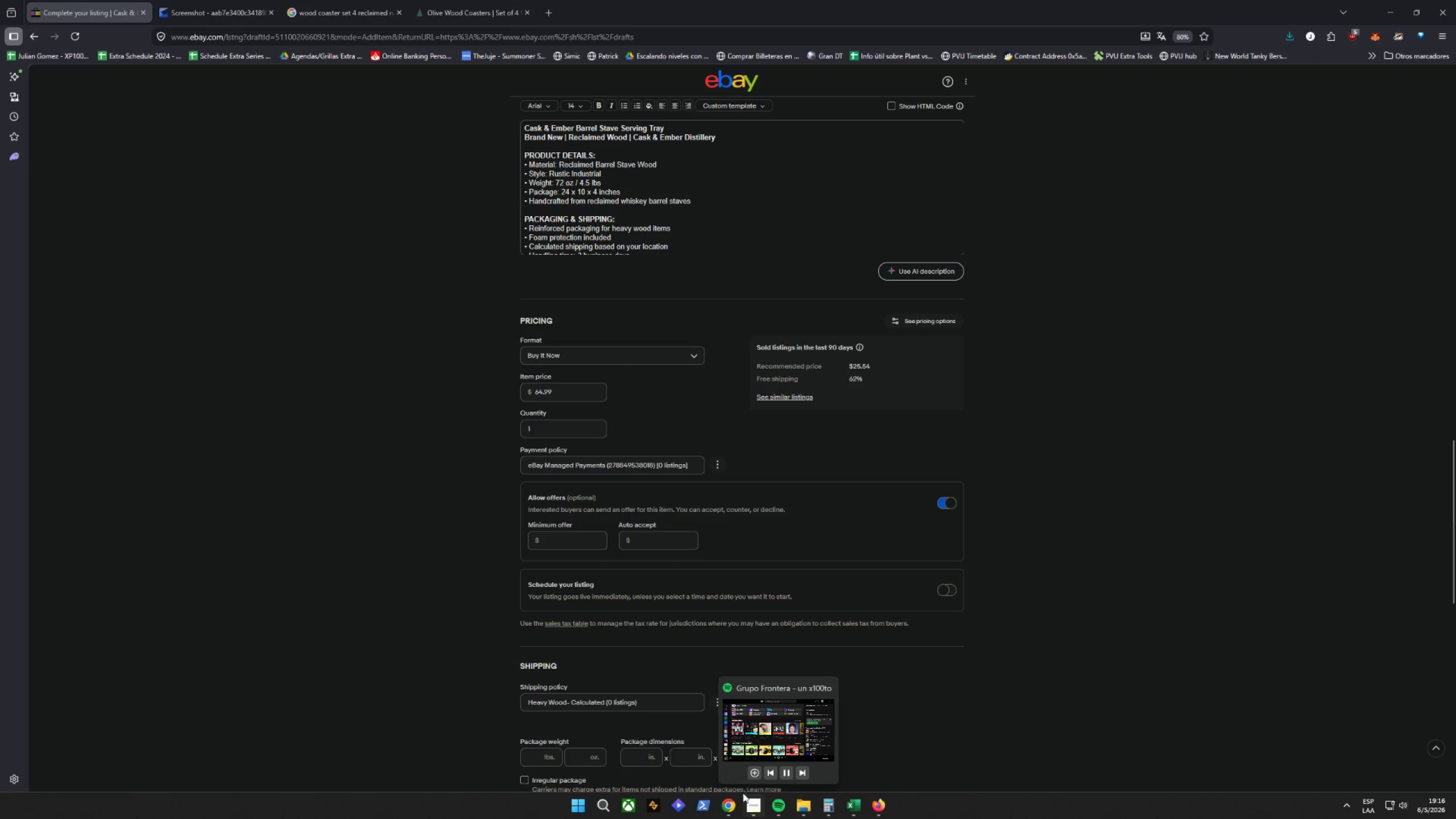 
left_click([734, 803])
 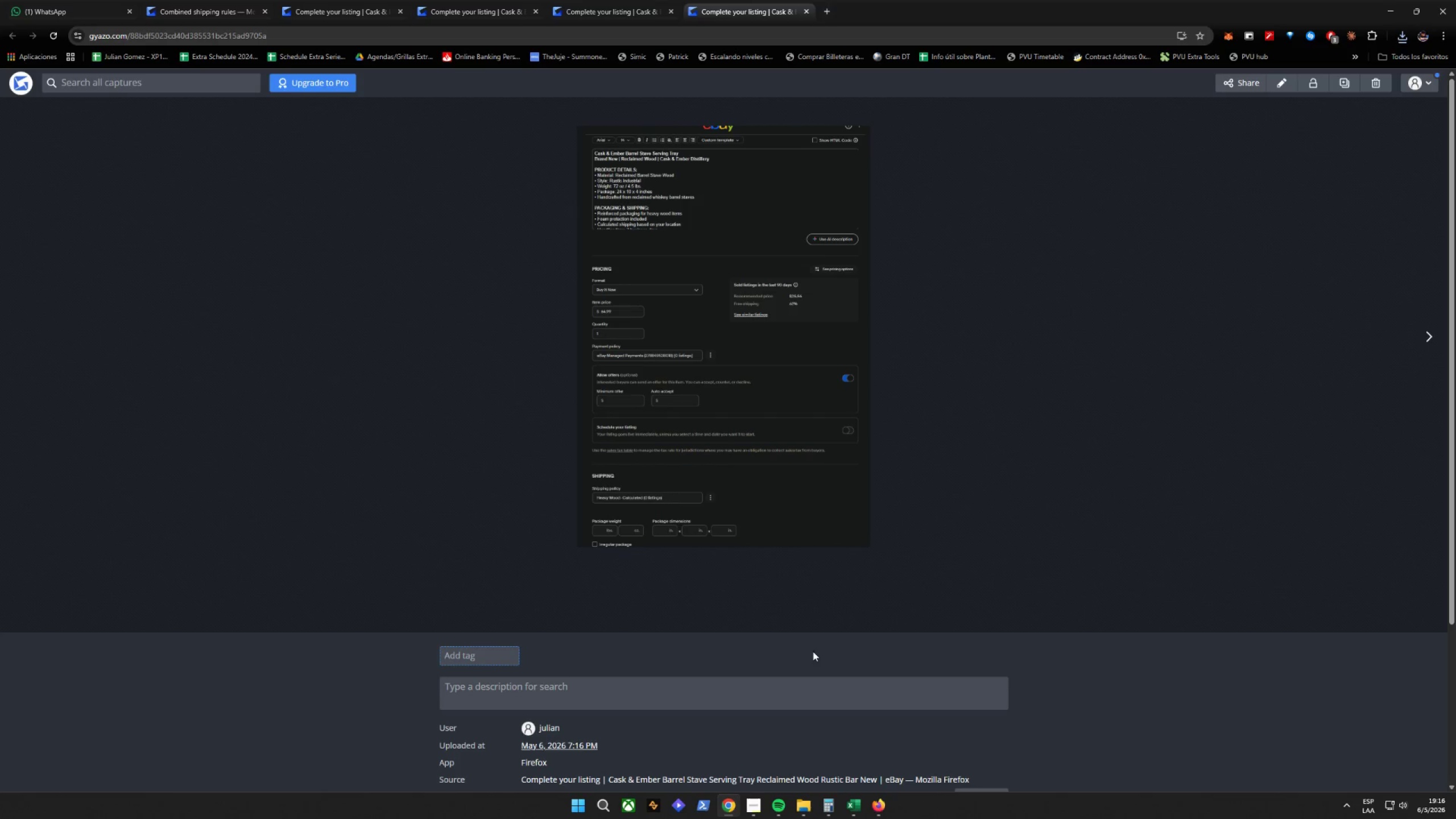 
left_click([875, 806])
 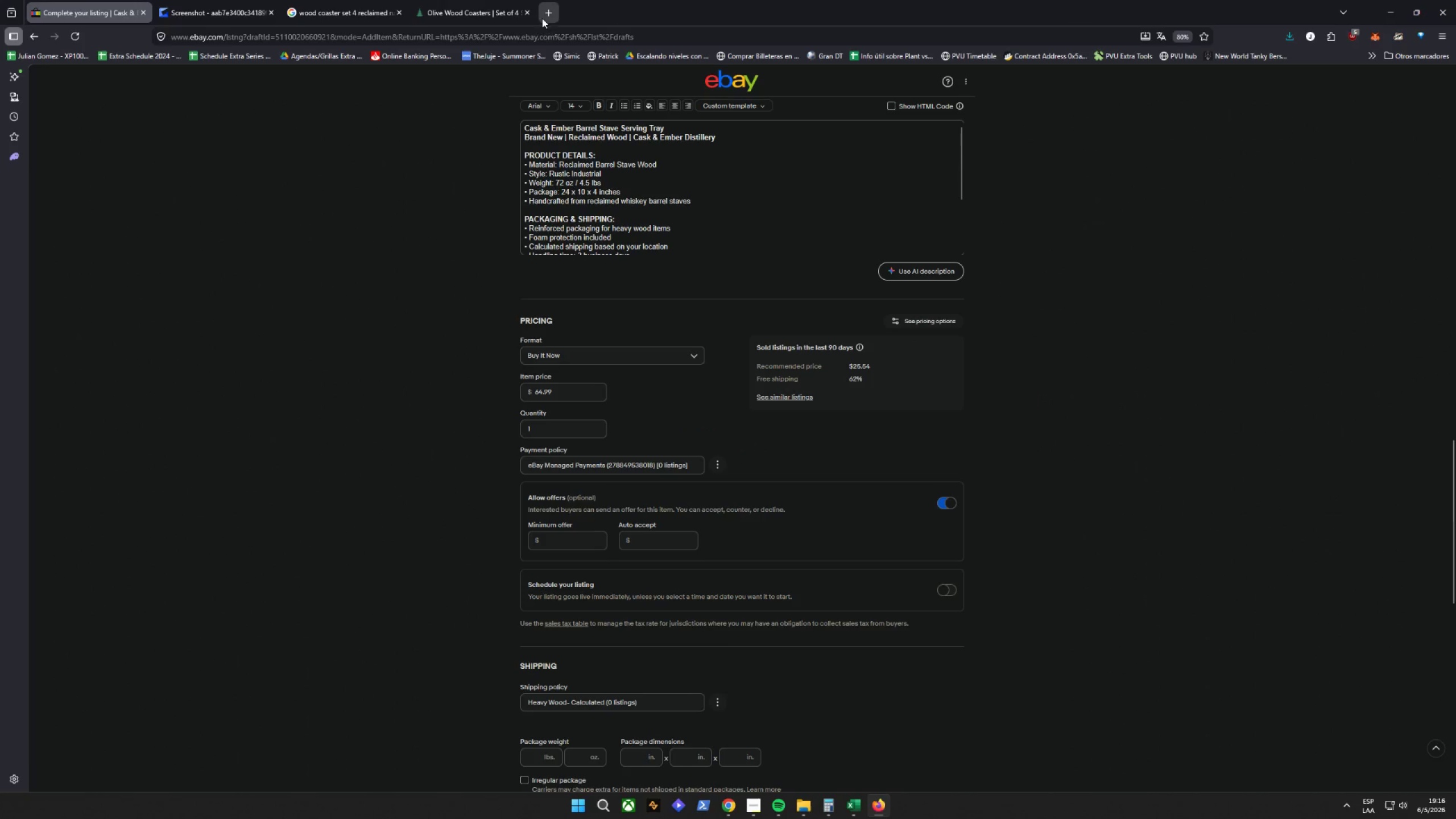 
key(Control+V)
 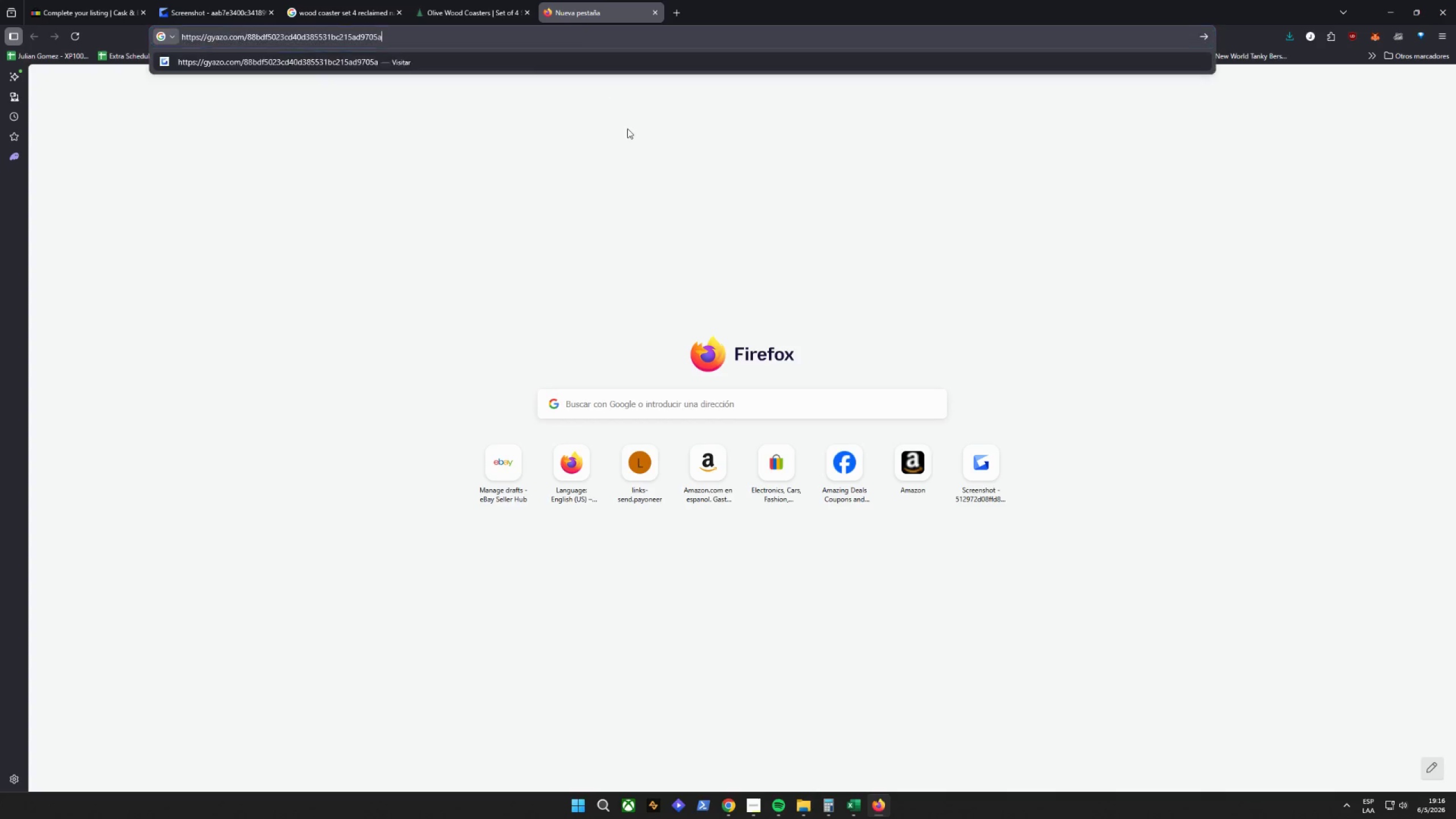 
key(Control+V)
 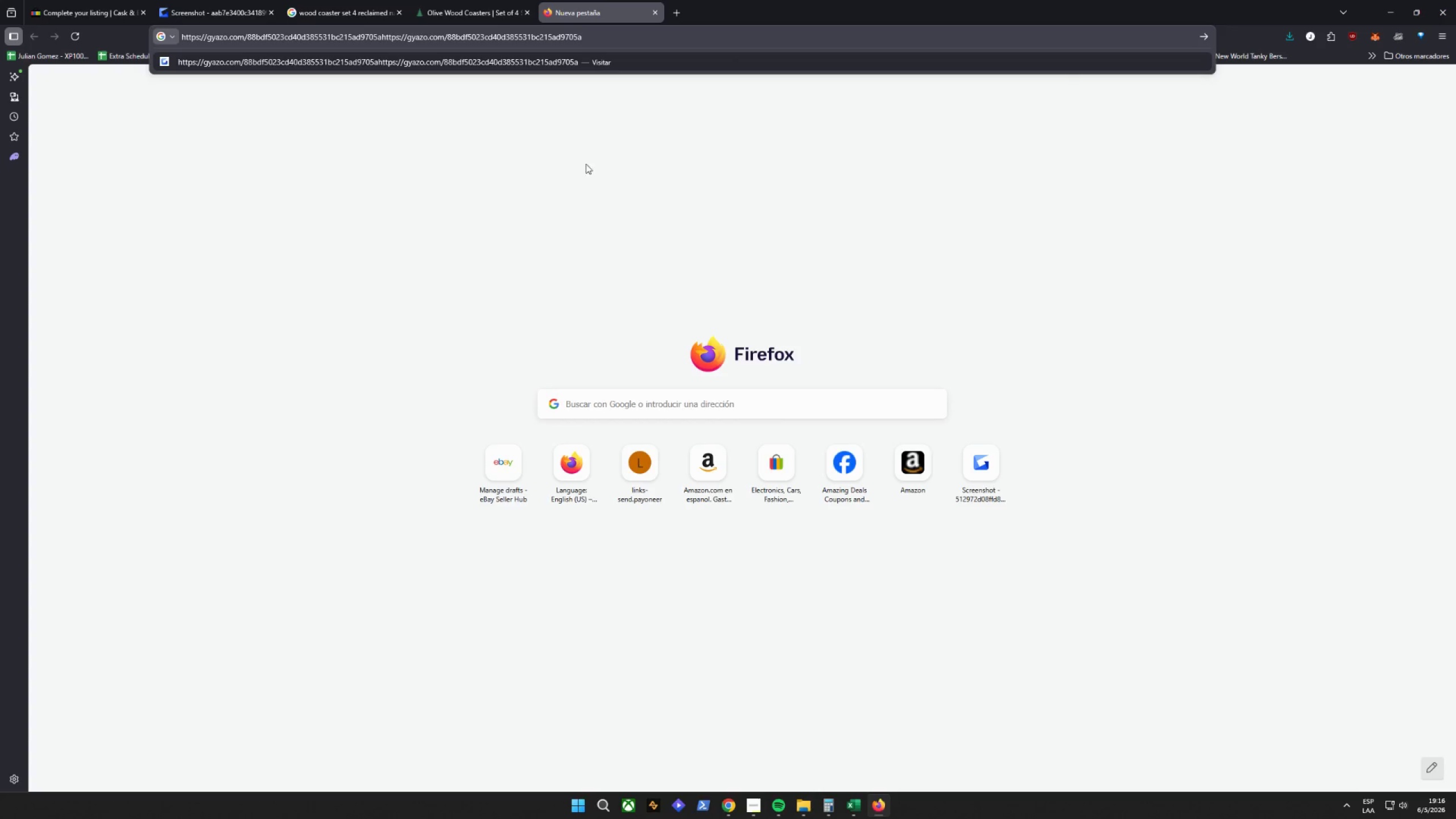 
key(Enter)
 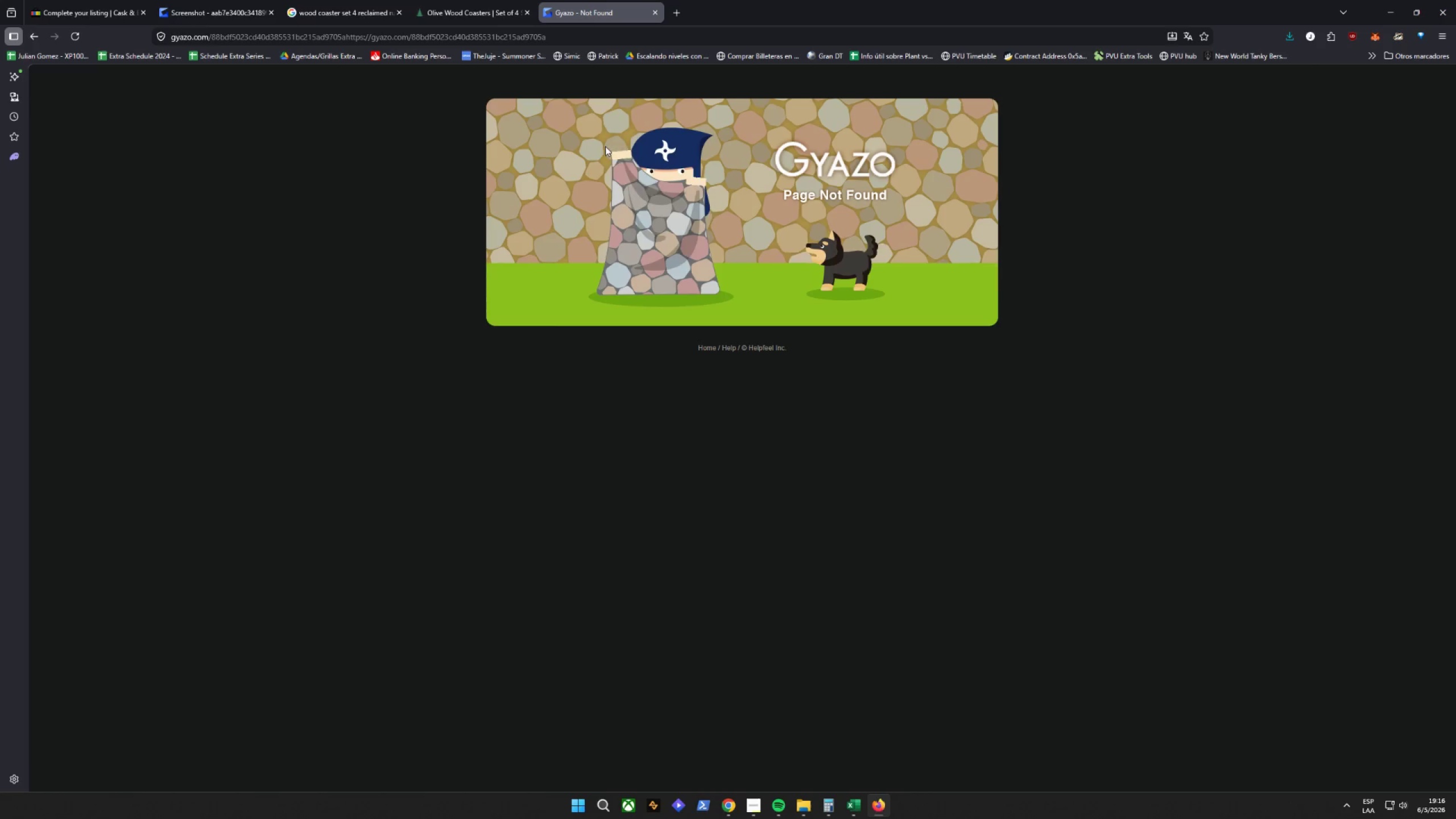 
left_click_drag(start_coordinate=[578, 28], to_coordinate=[574, 30])
 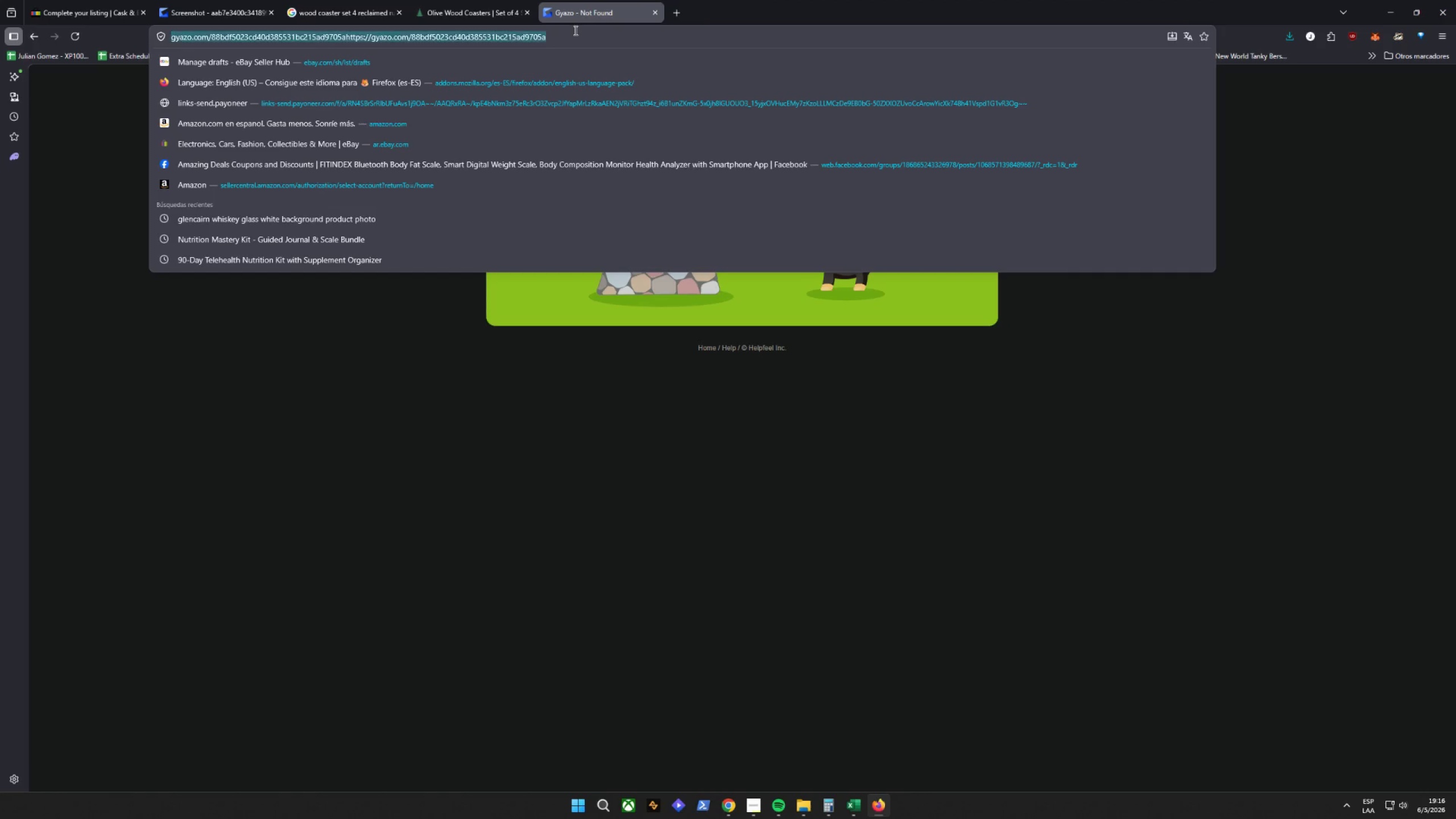 
key(Control+ControlLeft)
 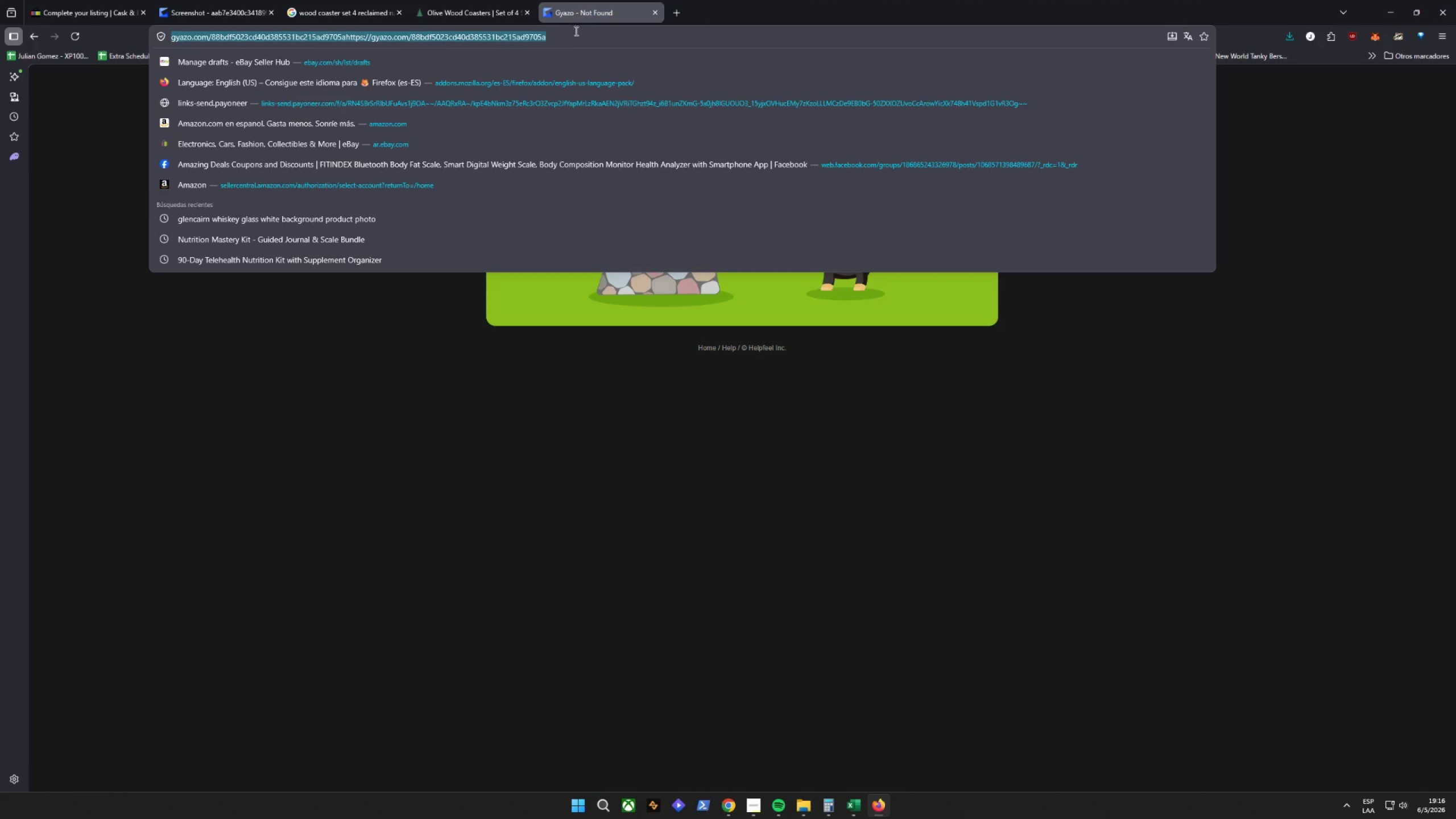 
key(Control+V)
 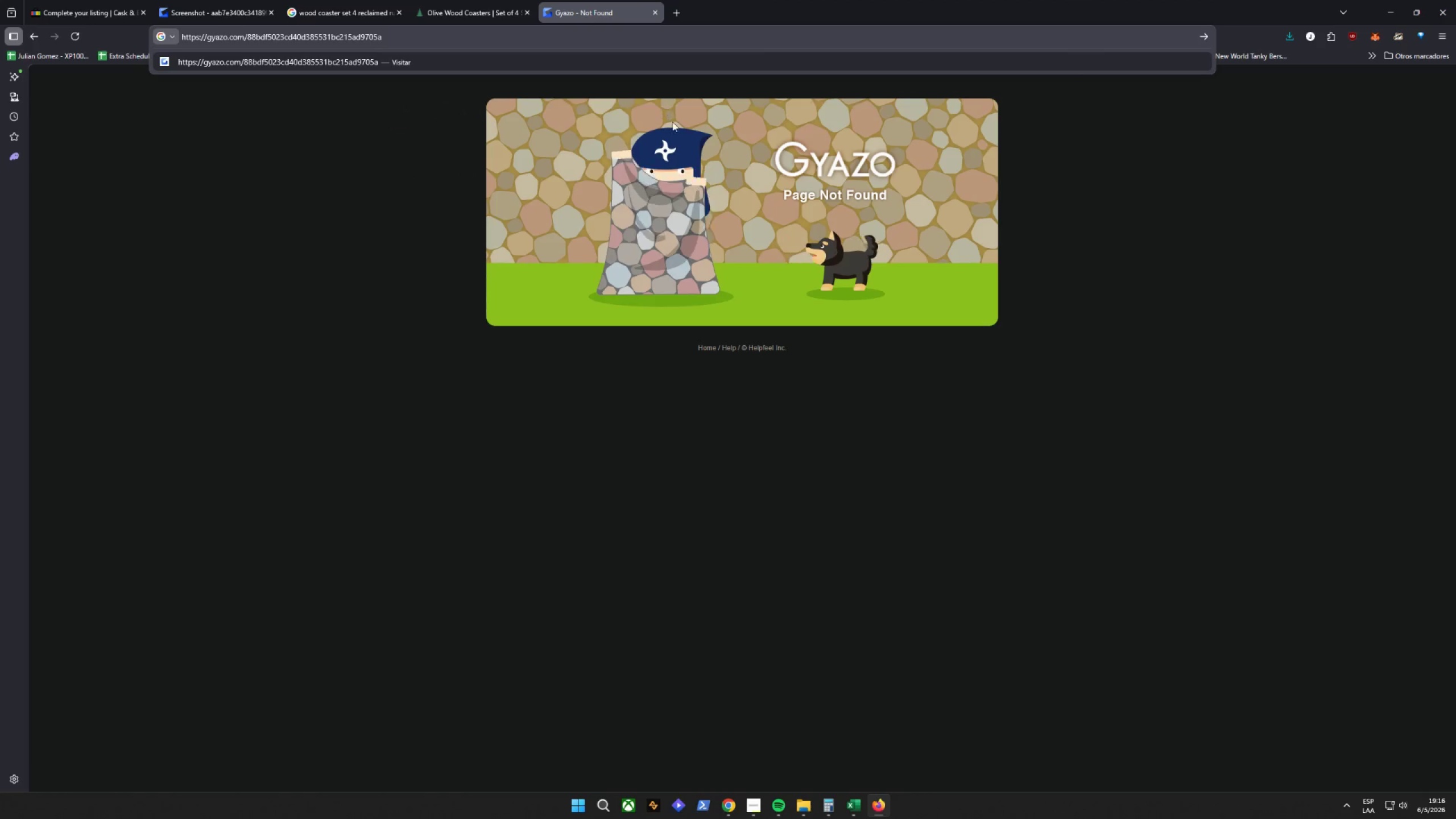 
key(Enter)
 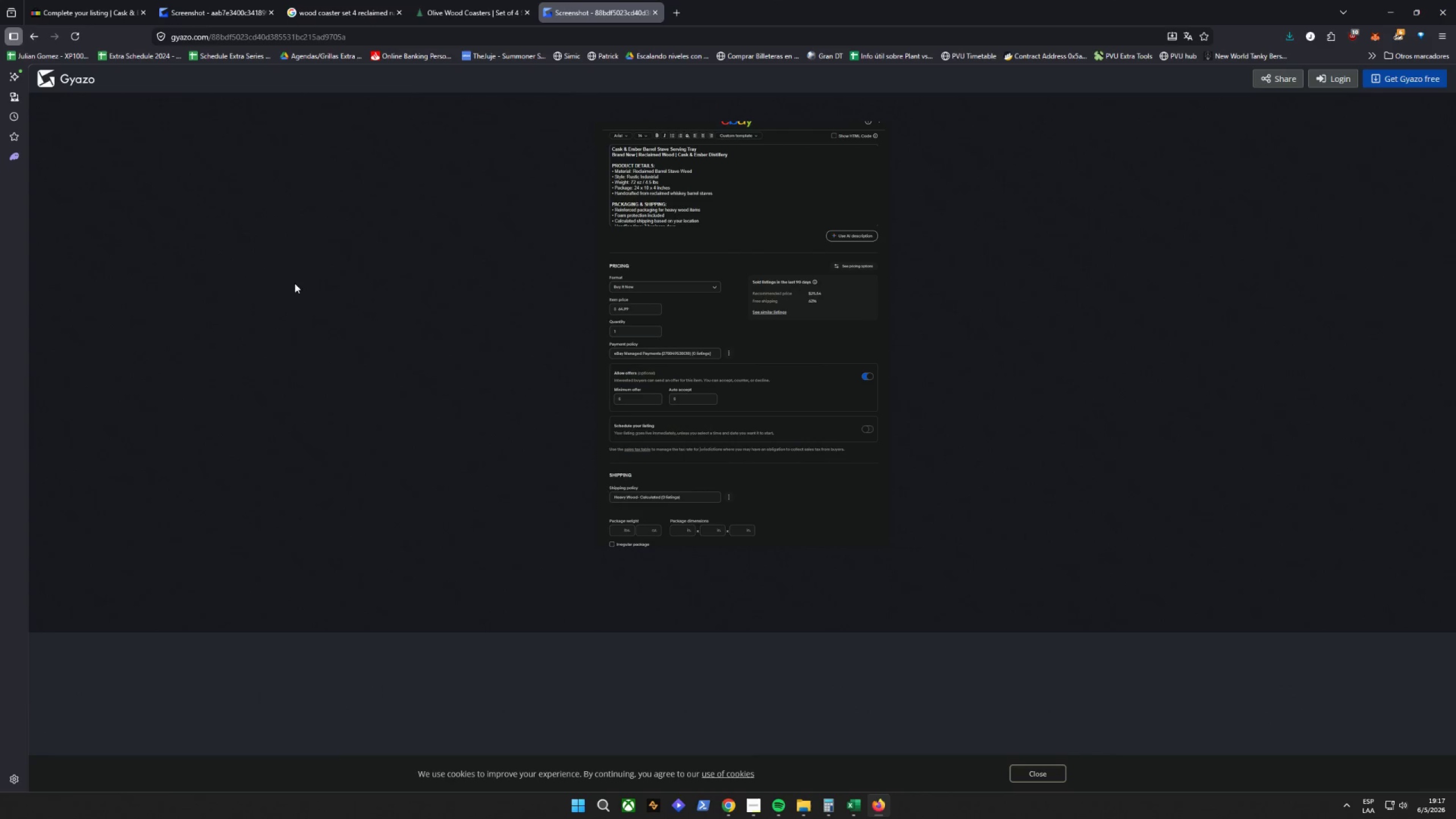 
left_click([138, 0])
 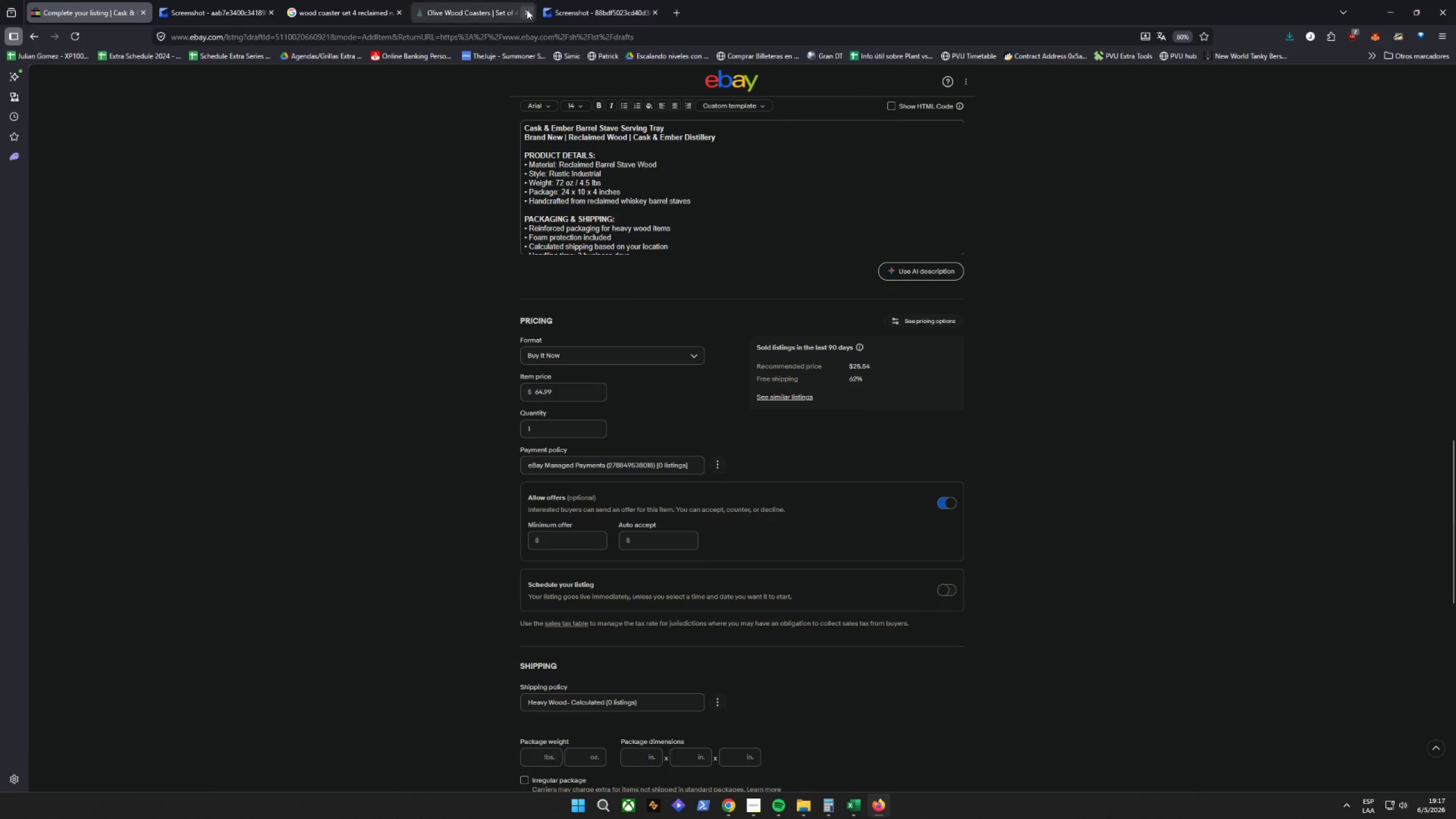 
left_click([562, 0])
 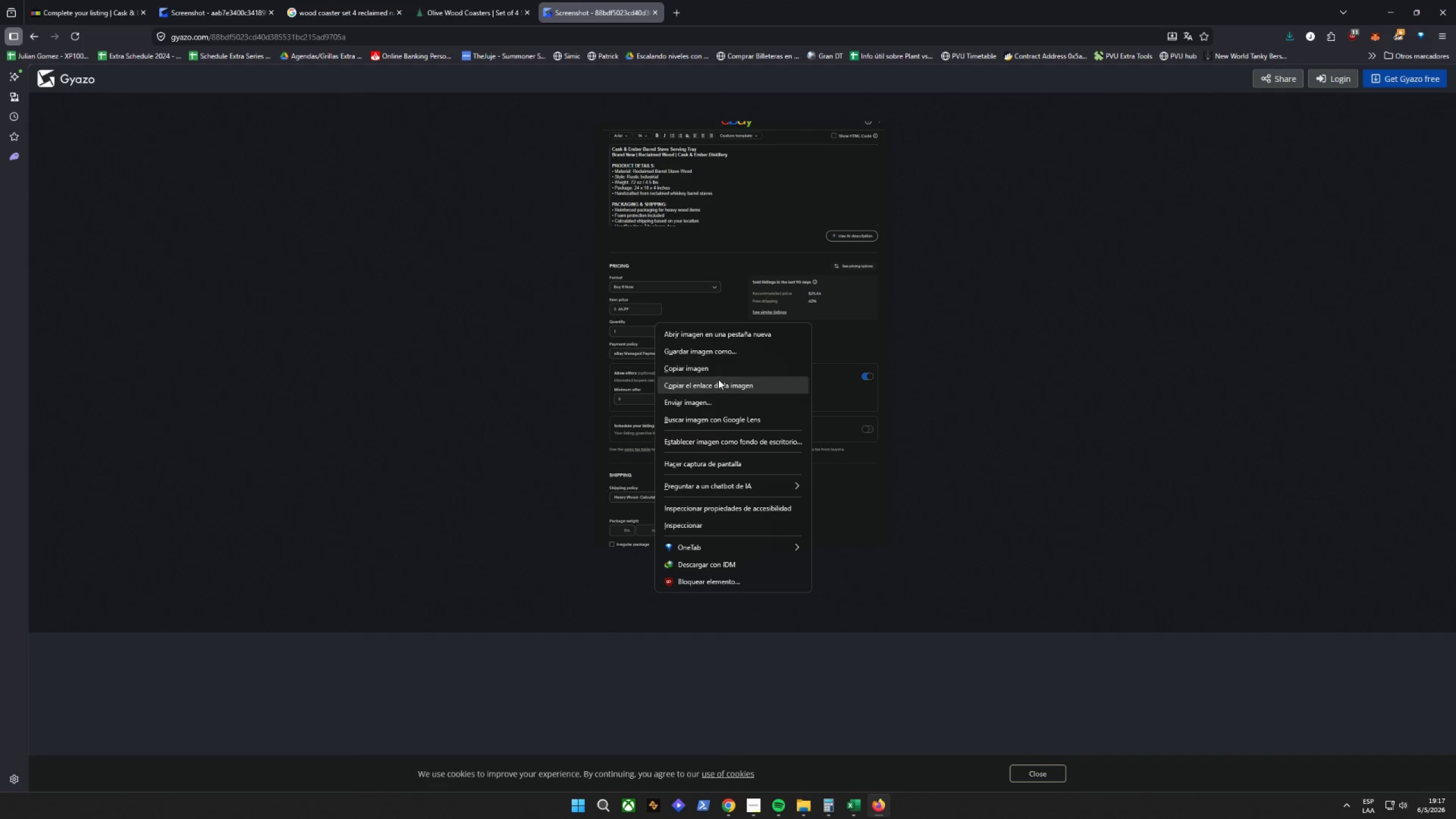 
left_click([695, 355])
 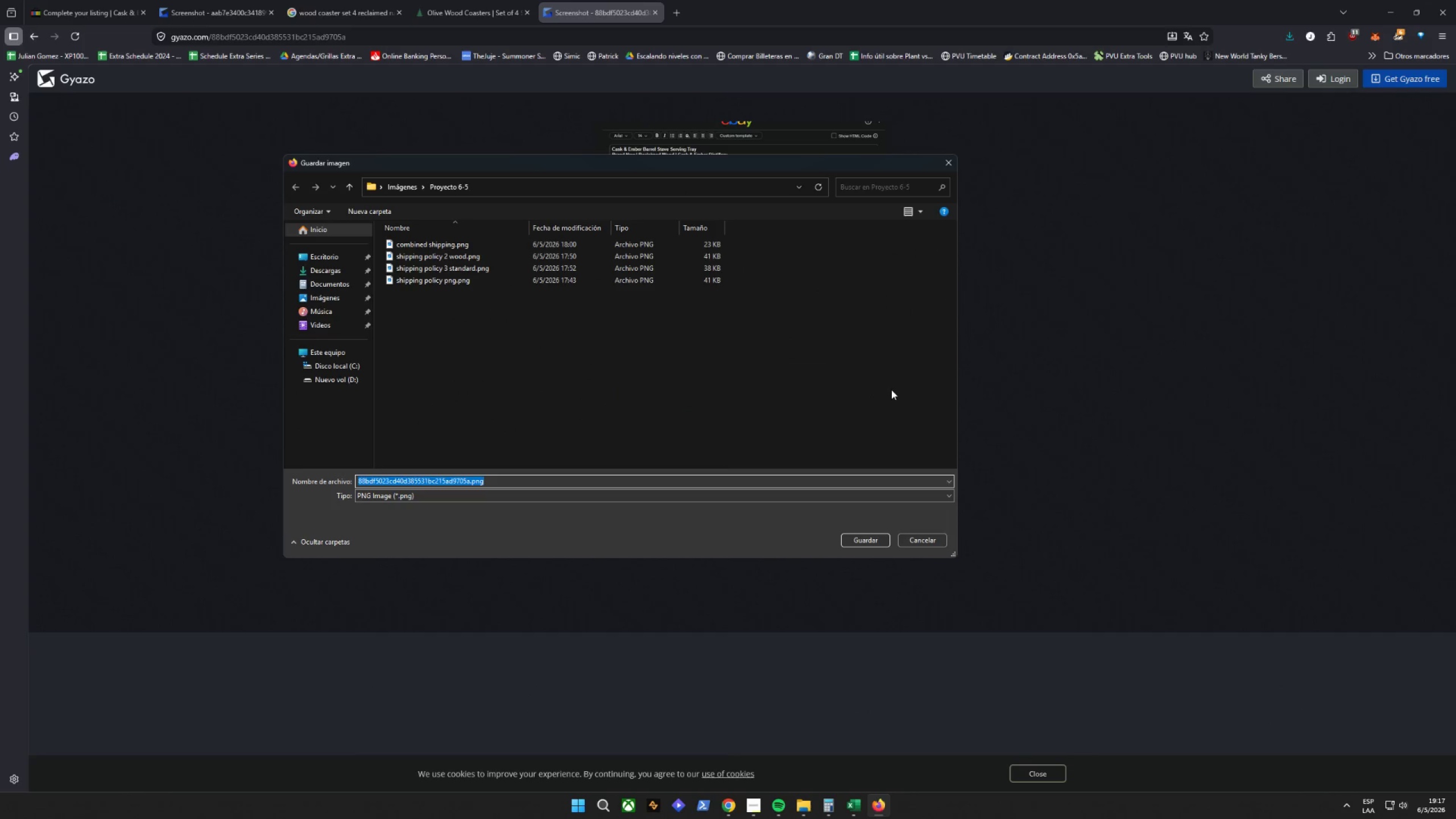 
type(l)
key(Backspace)
type(shippio)
key(Backspace)
key(Backspace)
type(ing pli)
key(Backspace)
type(o)
key(Backspace)
key(Backspace)
type(olicy 4)
key(Backspace)
type(5)
key(Backspace)
type(4)
key(Backspace)
type( li)
key(Backspace)
key(Backspace)
key(Backspace)
type(listing 4)
 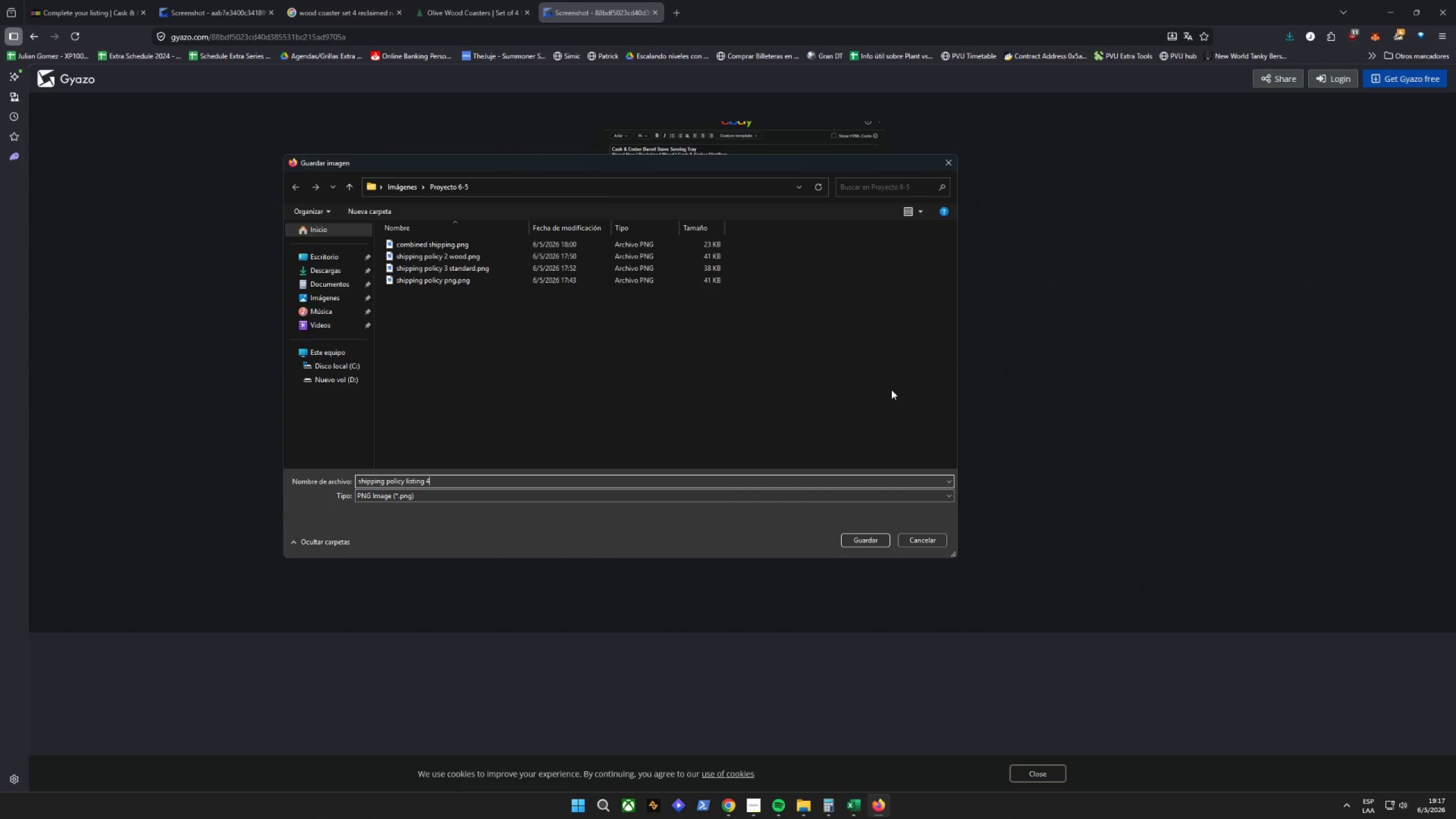 
key(Enter)
 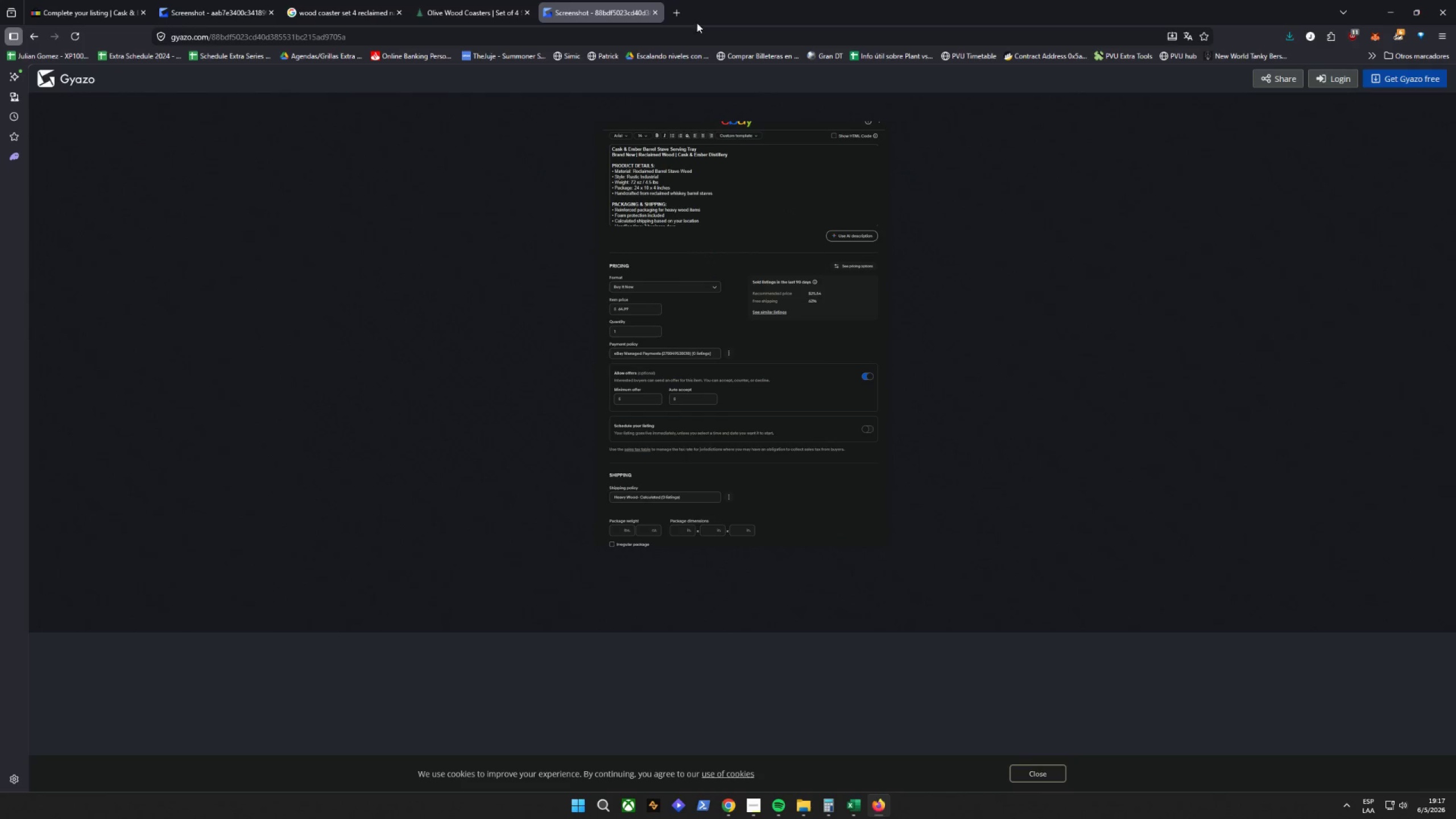 
left_click([658, 14])
 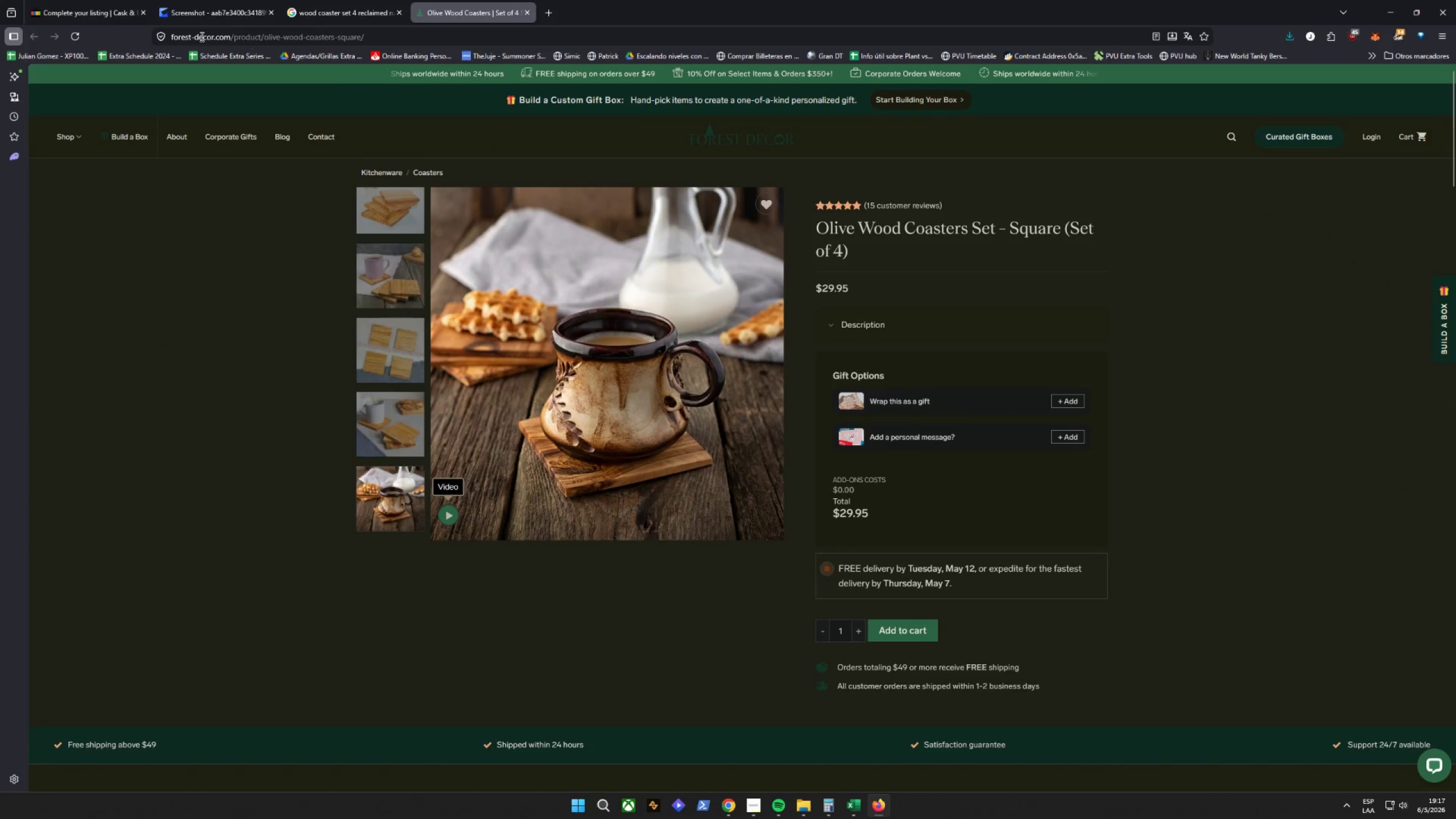 
left_click([86, 5])
 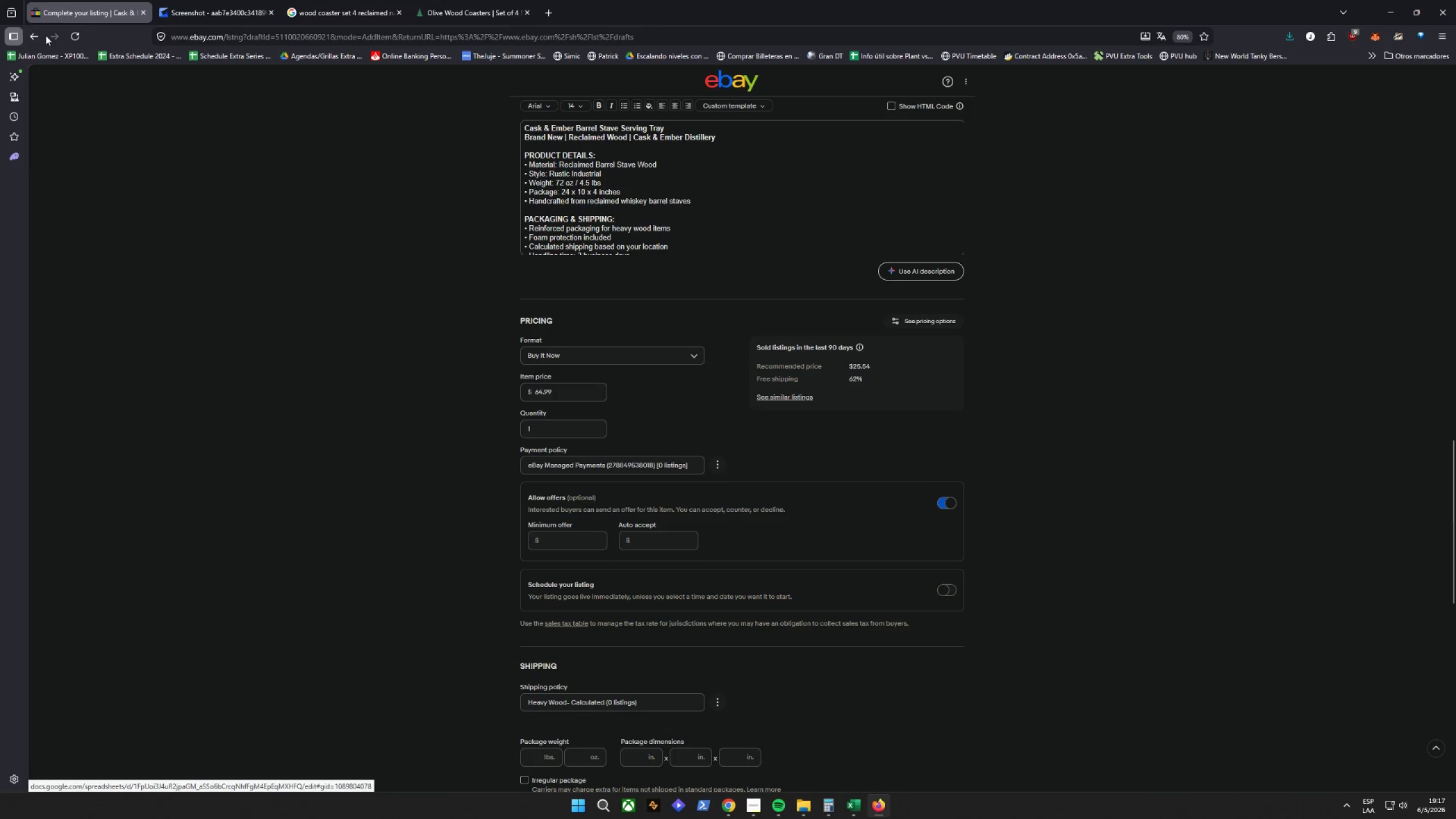 
left_click([38, 34])
 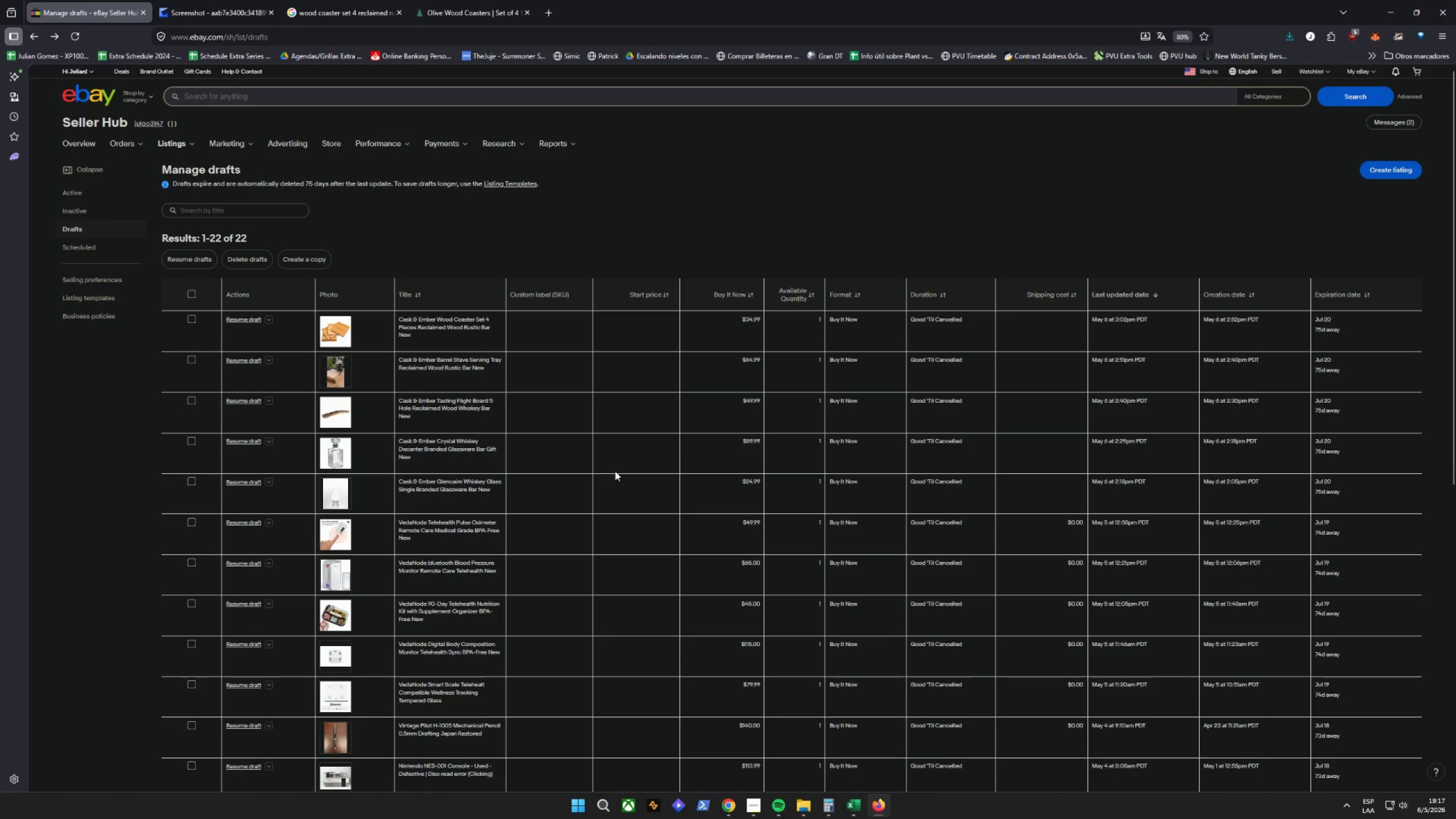 
left_click([245, 318])
 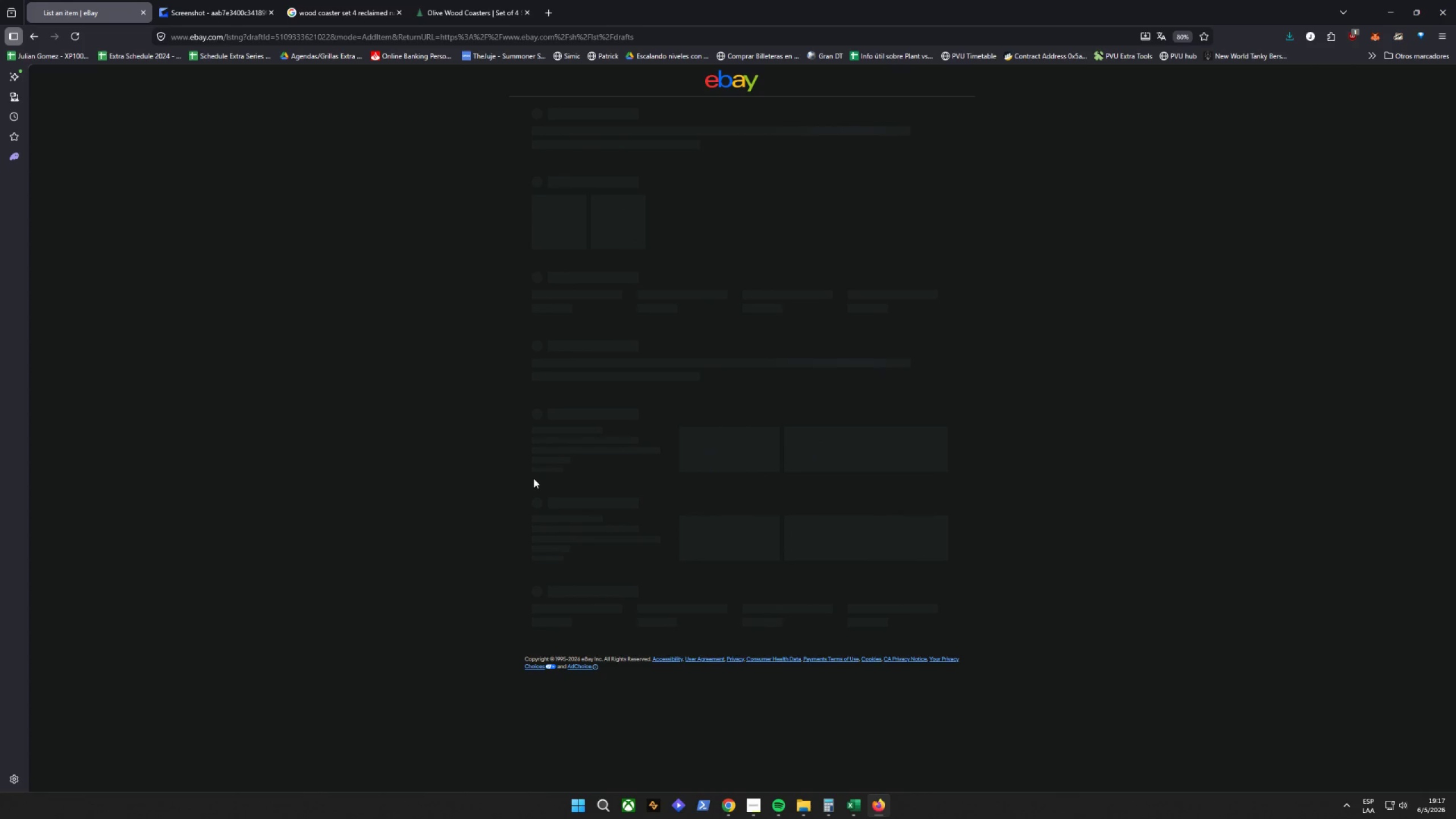 
scroll: coordinate [1070, 489], scroll_direction: down, amount: 31.0
 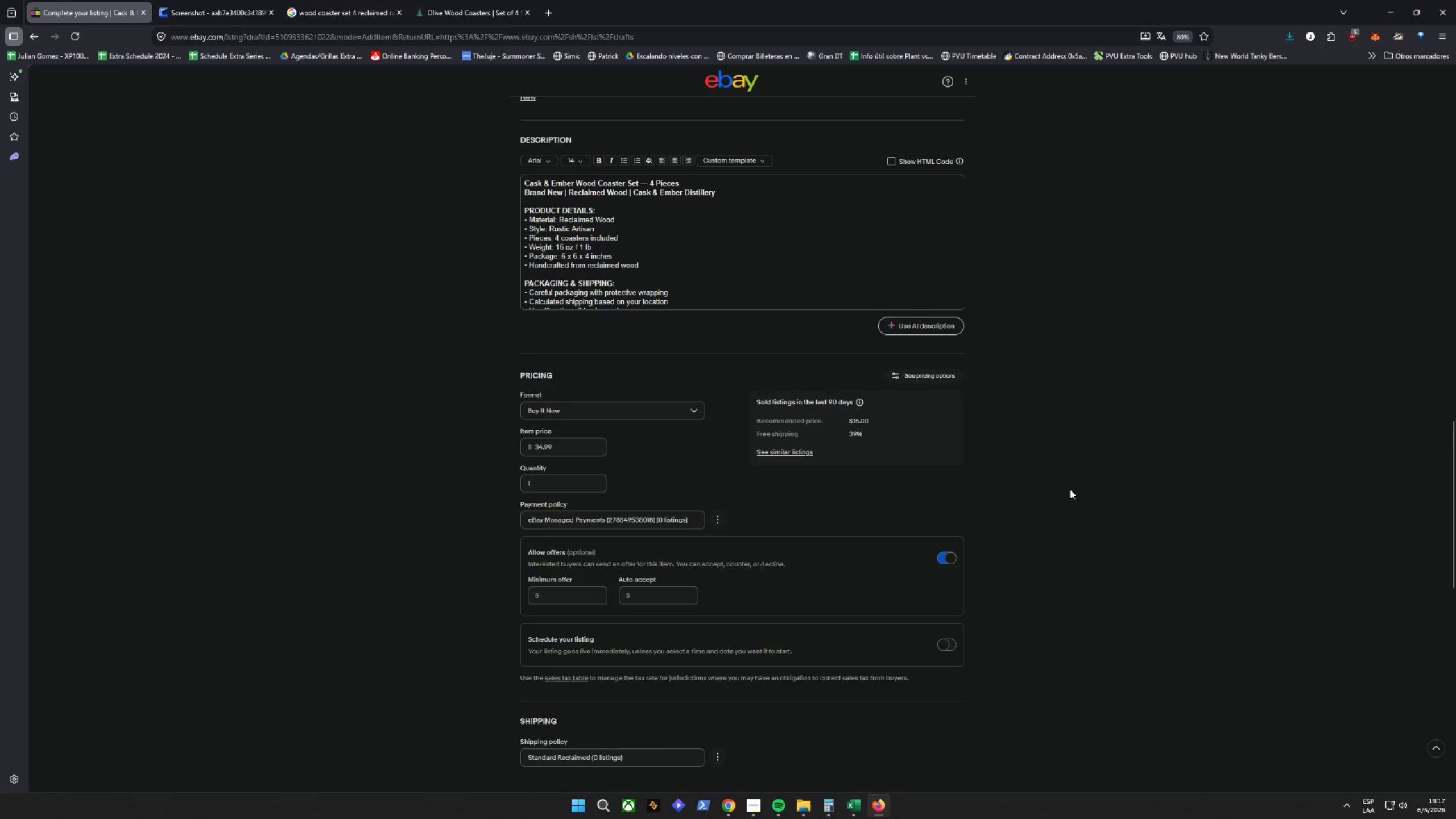 
scroll: coordinate [1070, 489], scroll_direction: none, amount: 0.0
 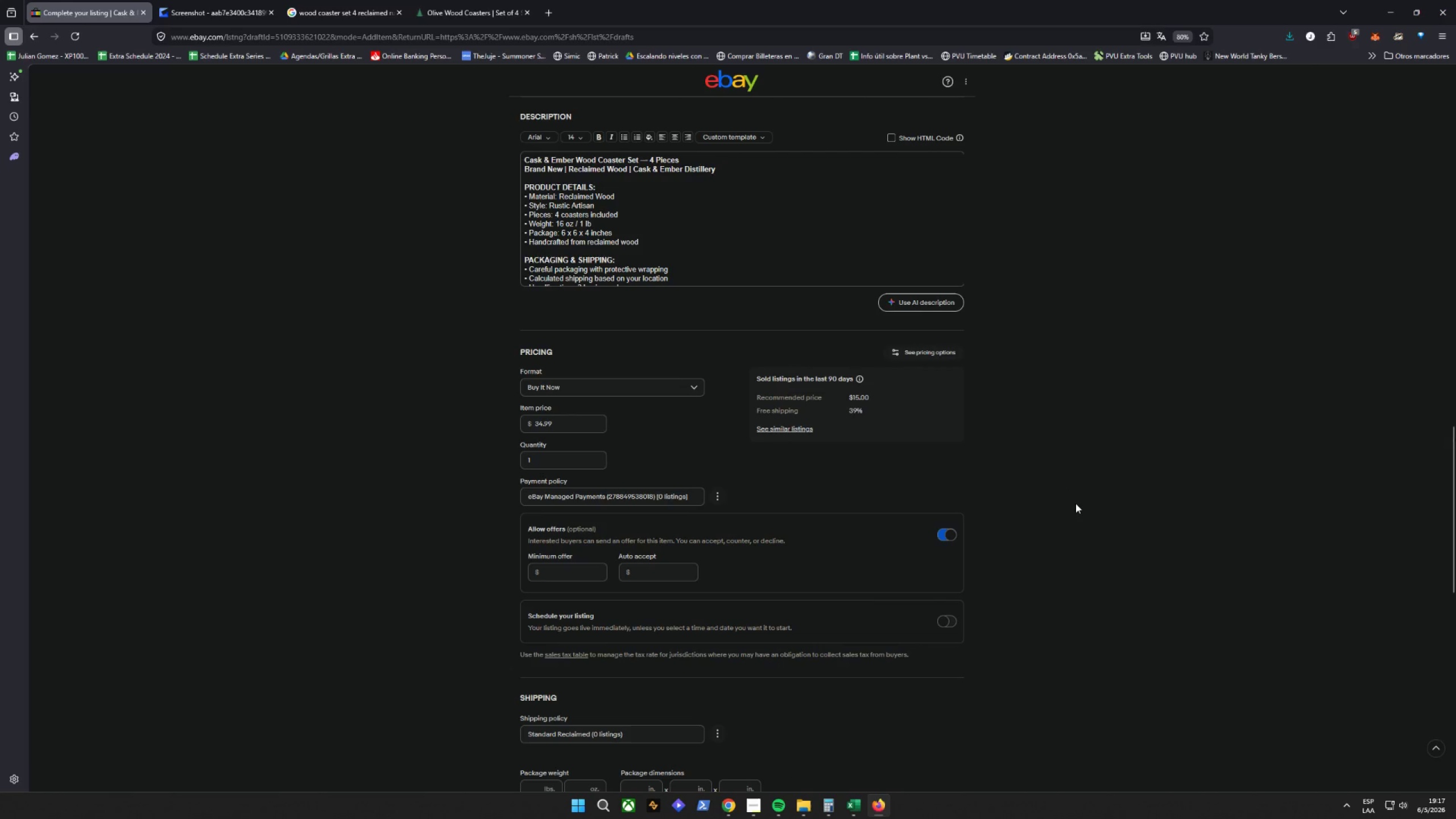 
key(Control+Shift+C)
 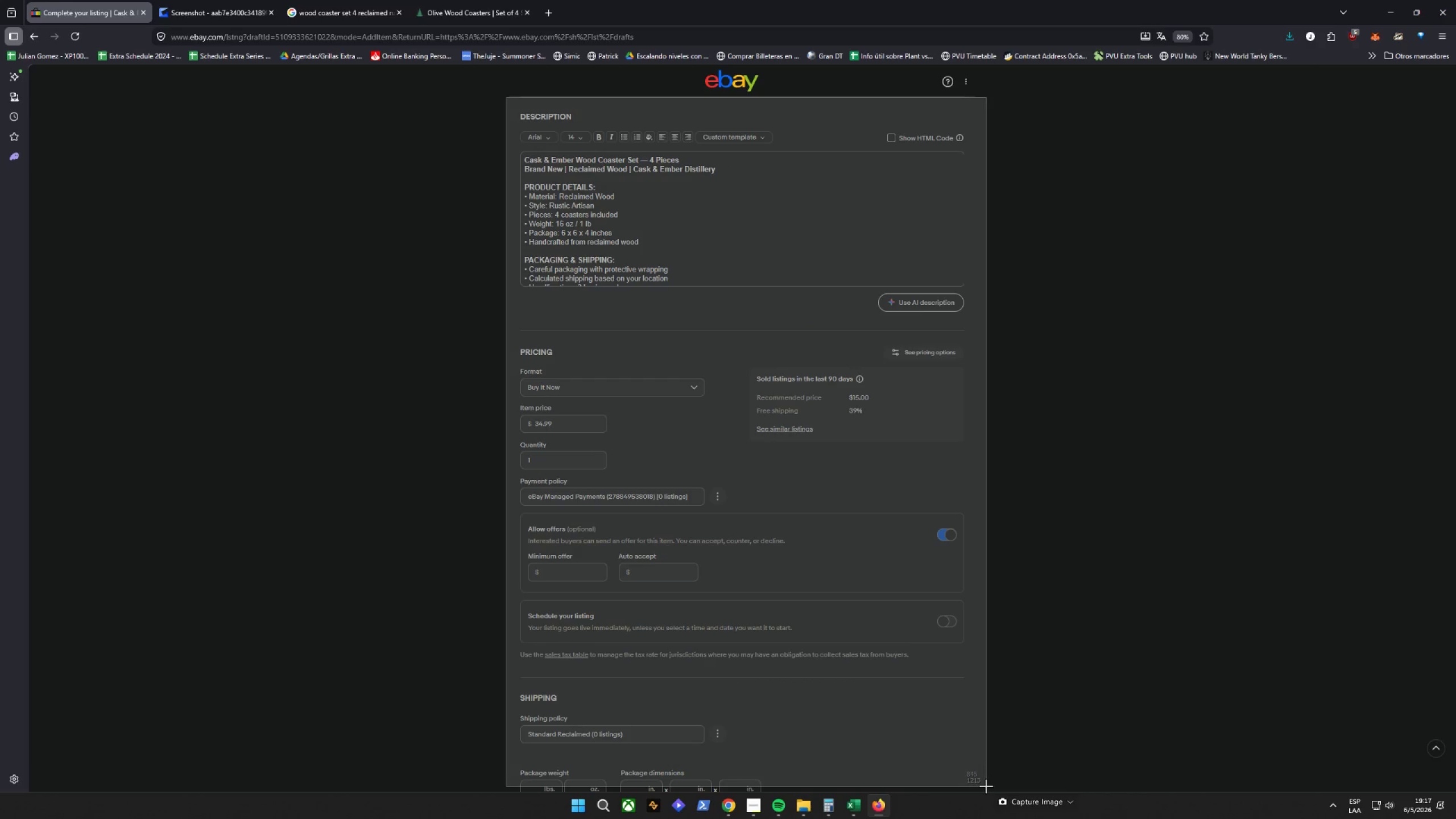 
wait(6.08)
 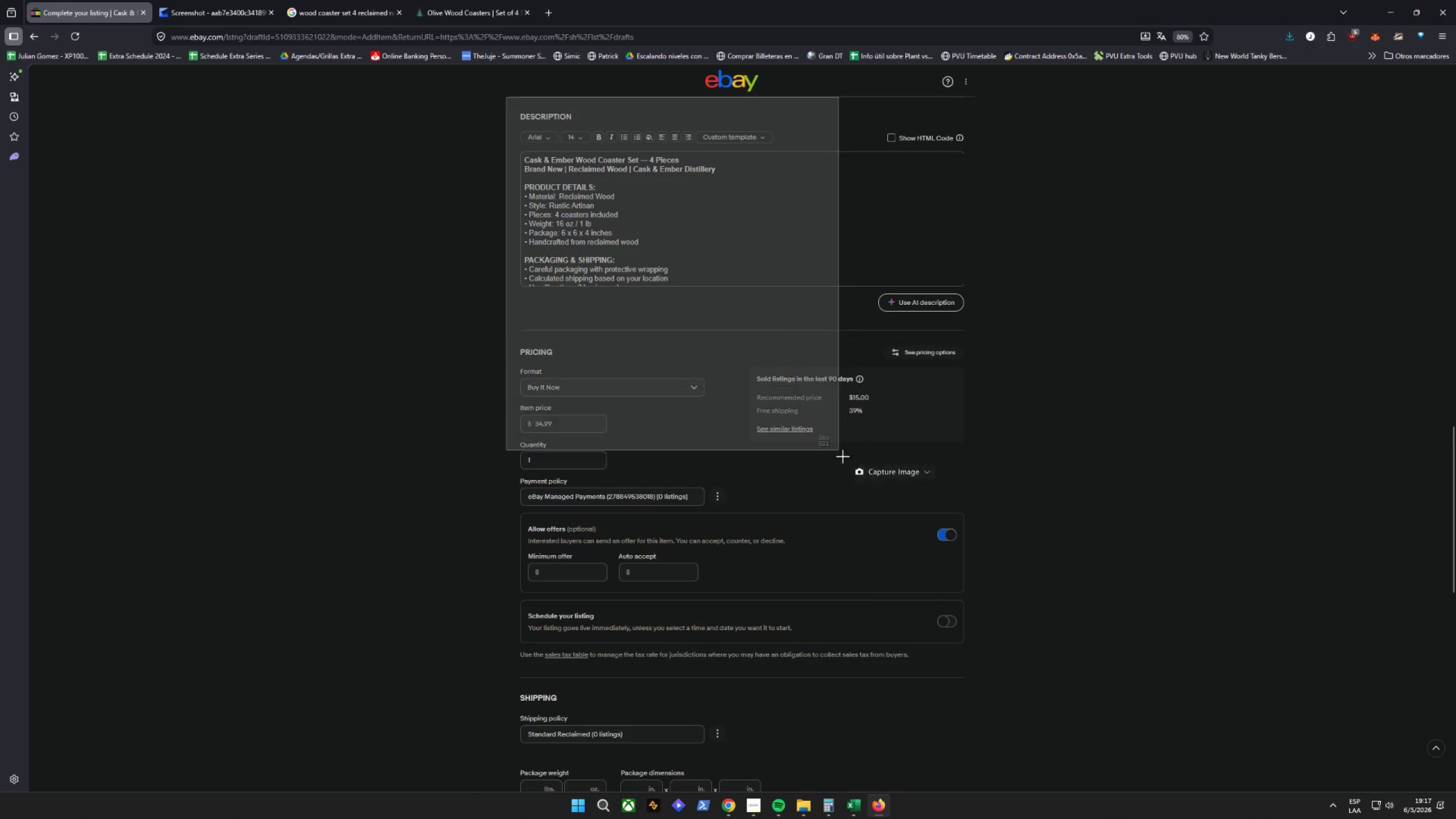 
key(Alt+AltLeft)
 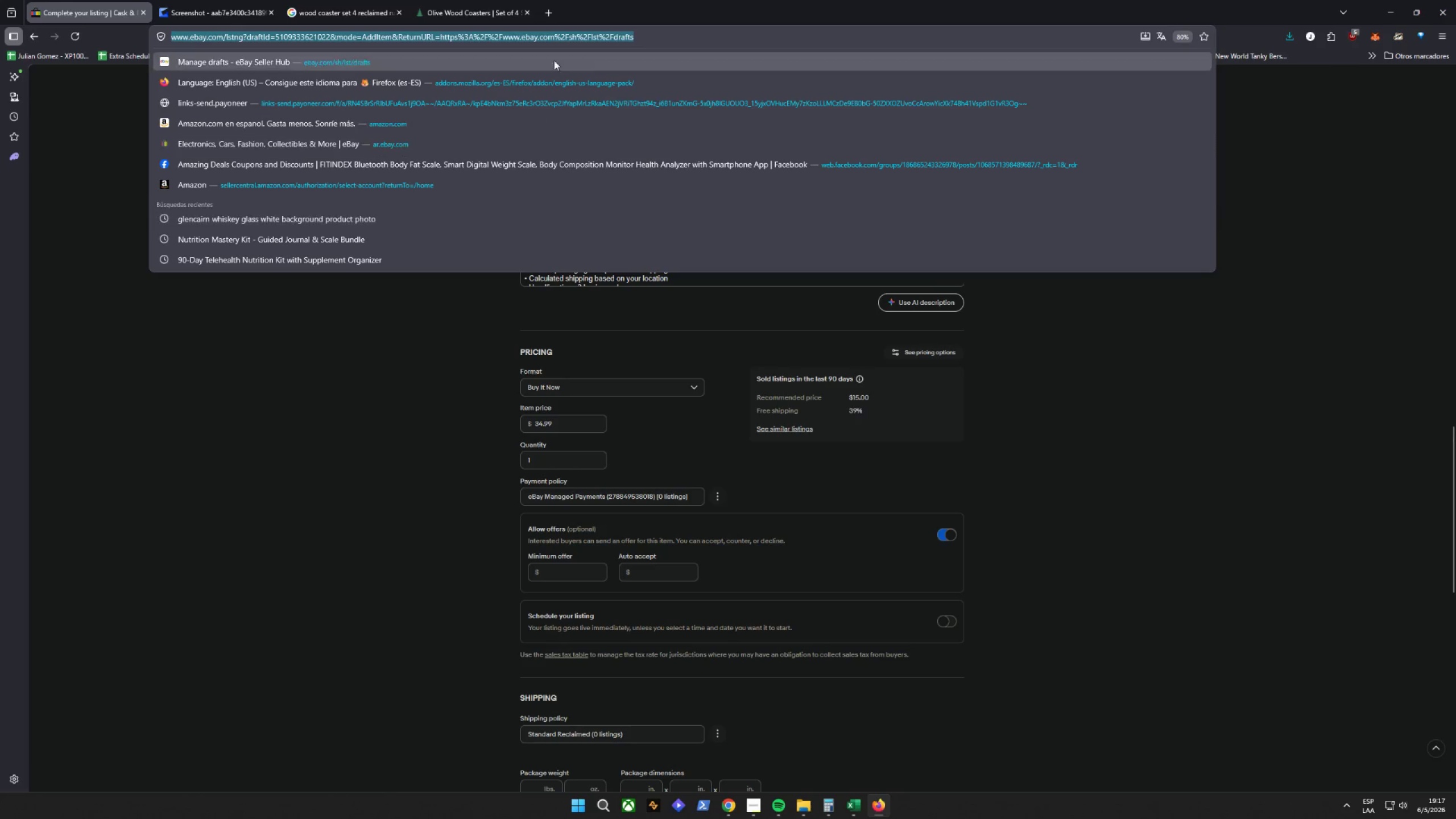 
key(Alt+D)
 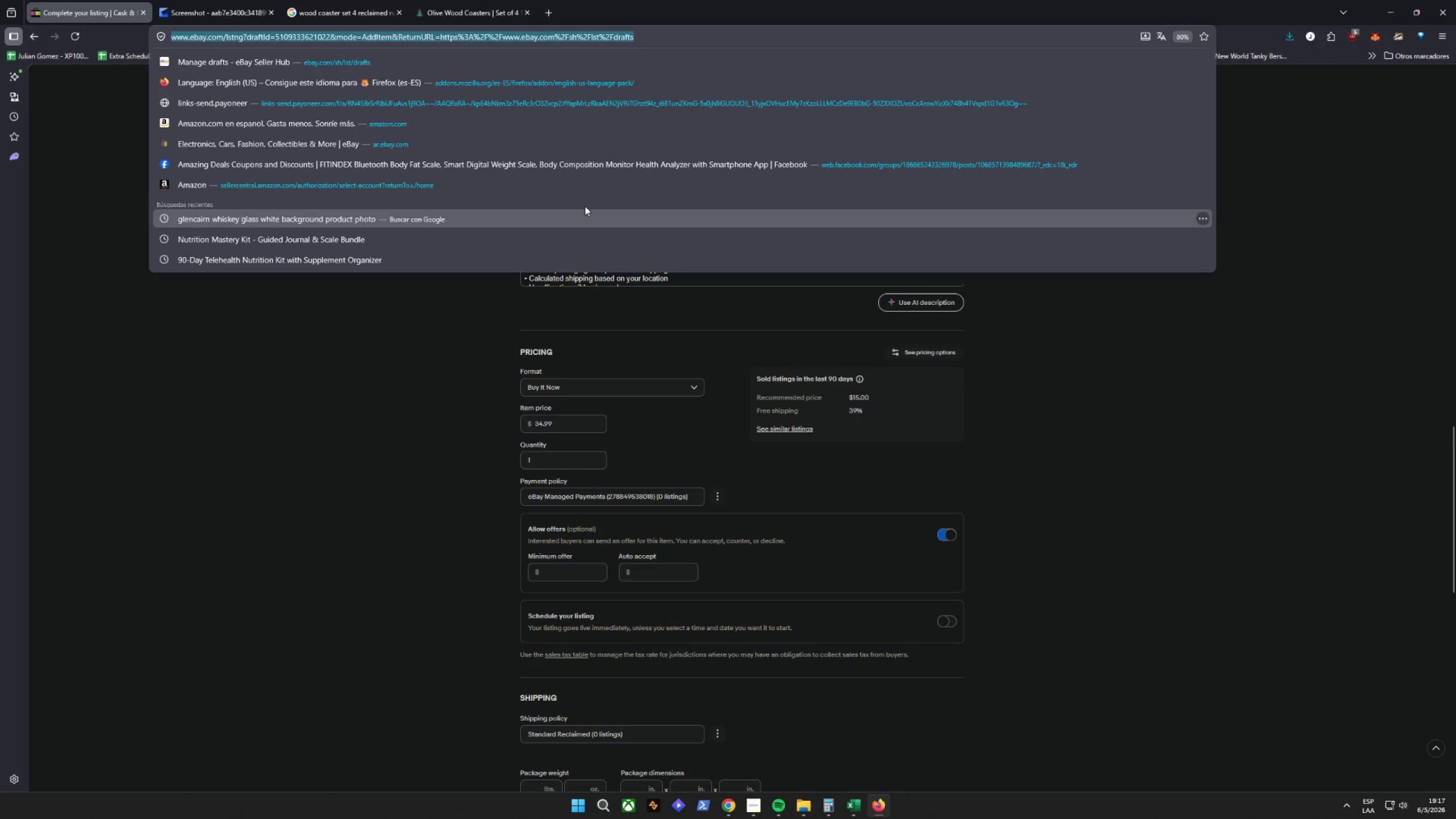 
left_click([539, 13])
 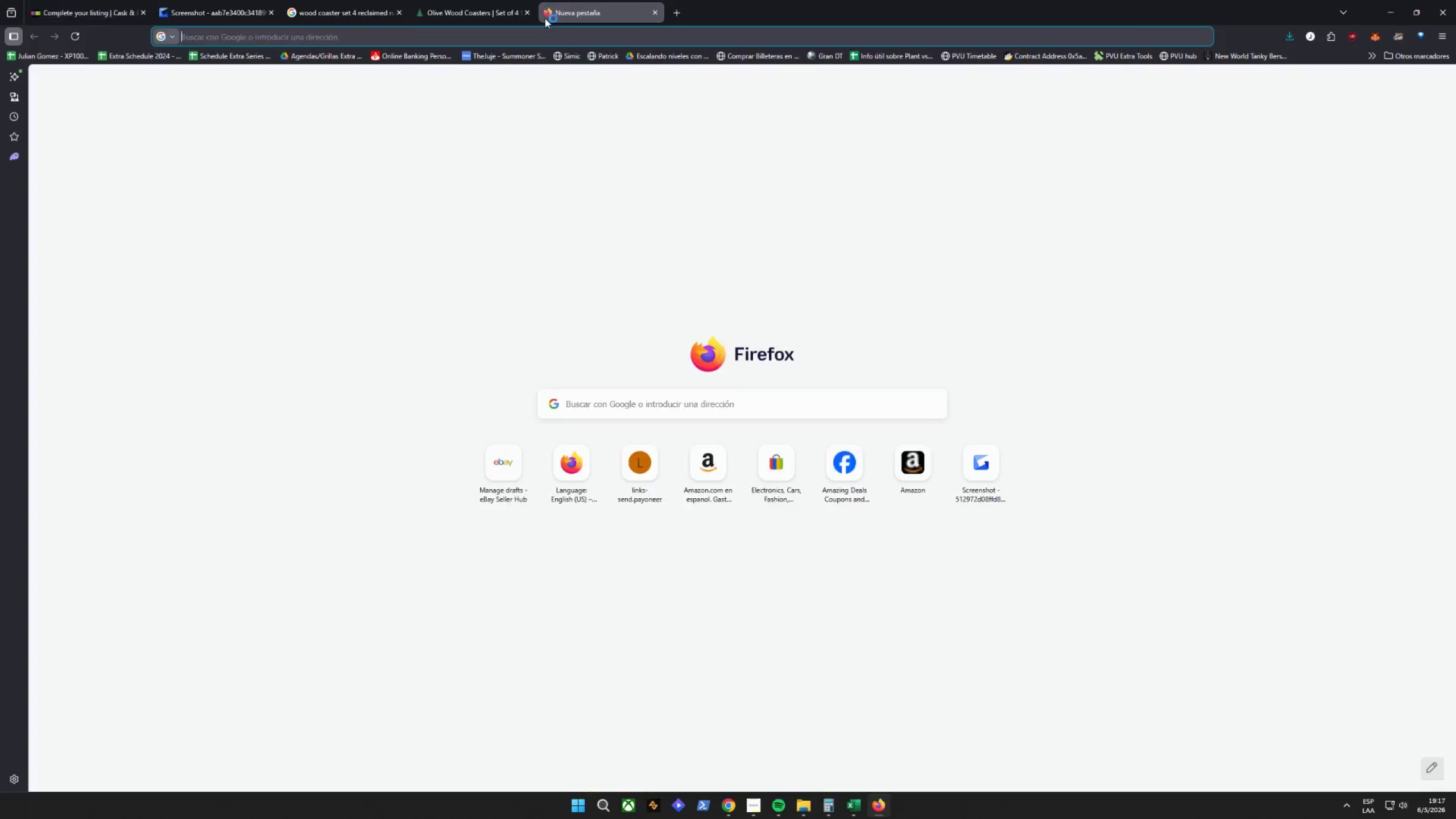 
hold_key(key=ControlLeft, duration=0.53)
 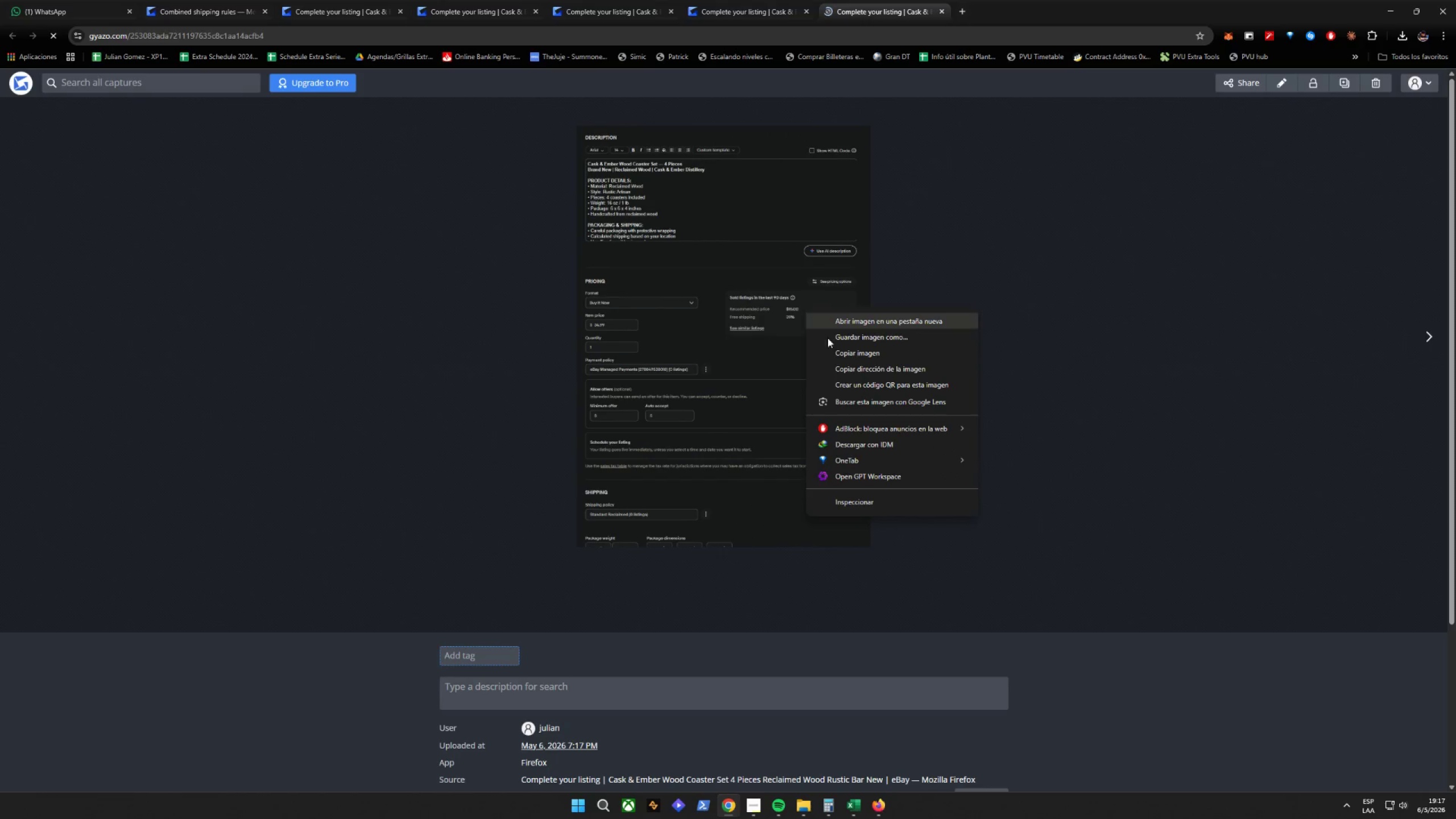 
left_click([848, 335])
 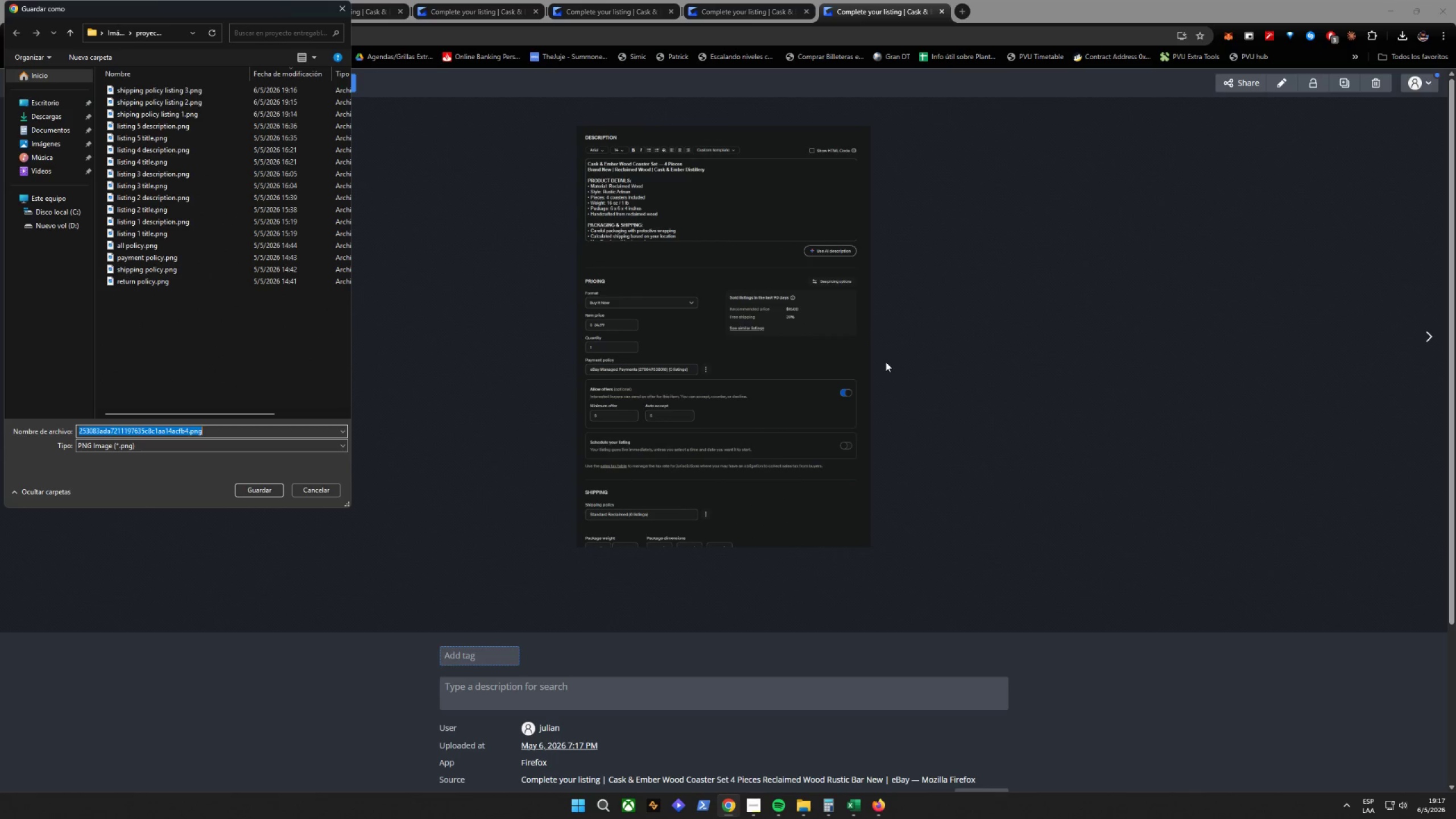 
type(shipping policy listing 5)
 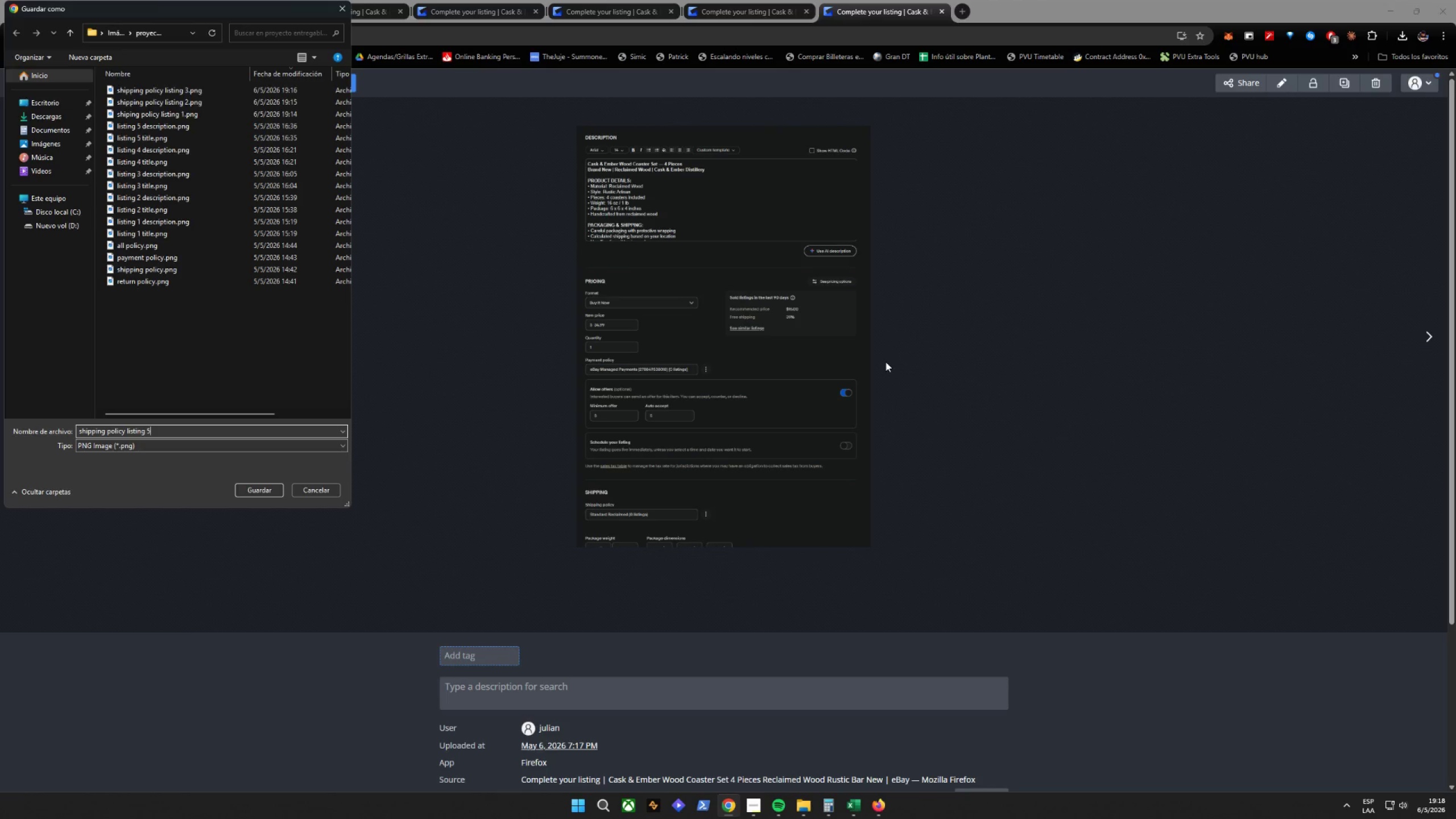 